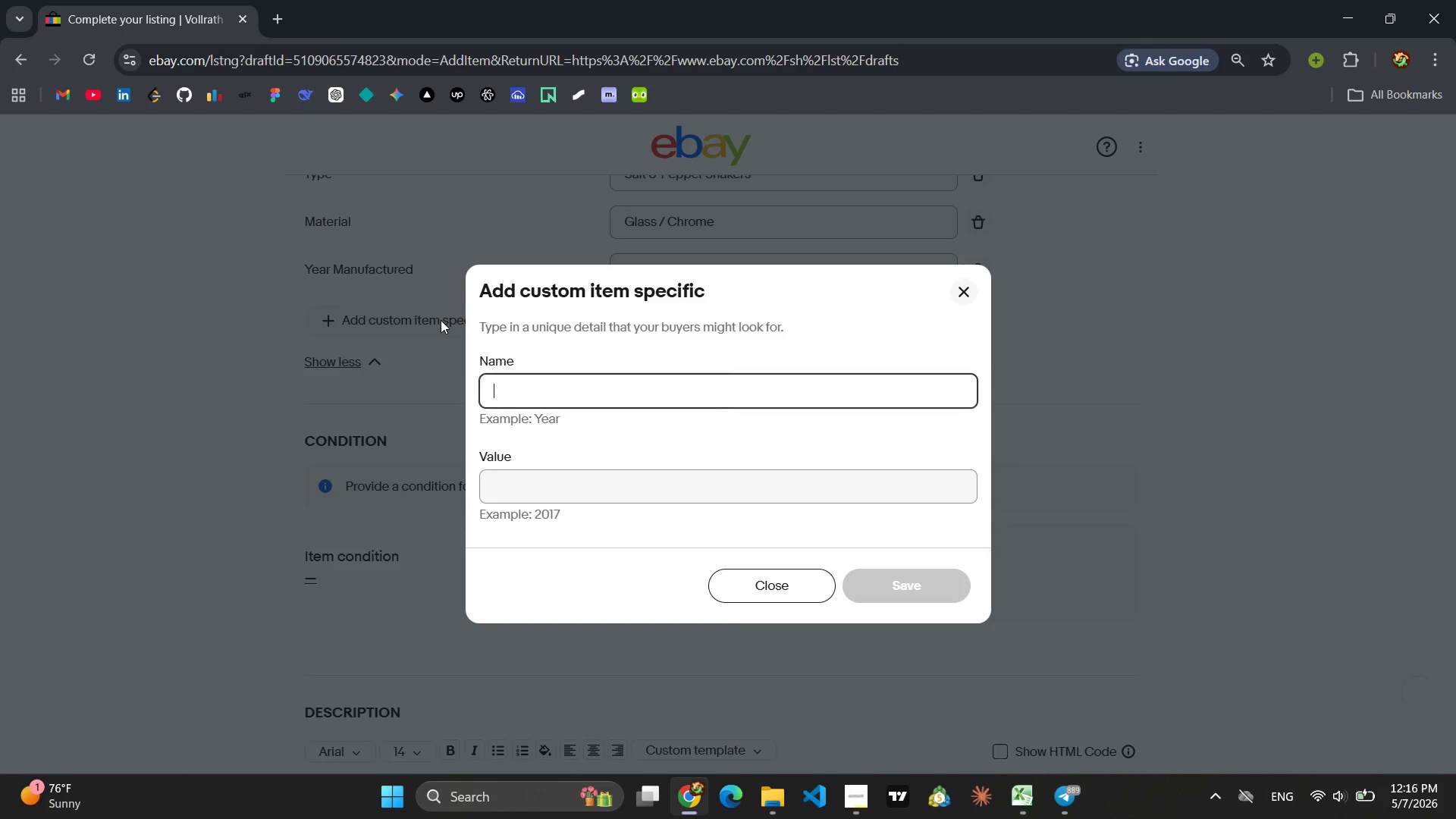 
key(Shift+O)
 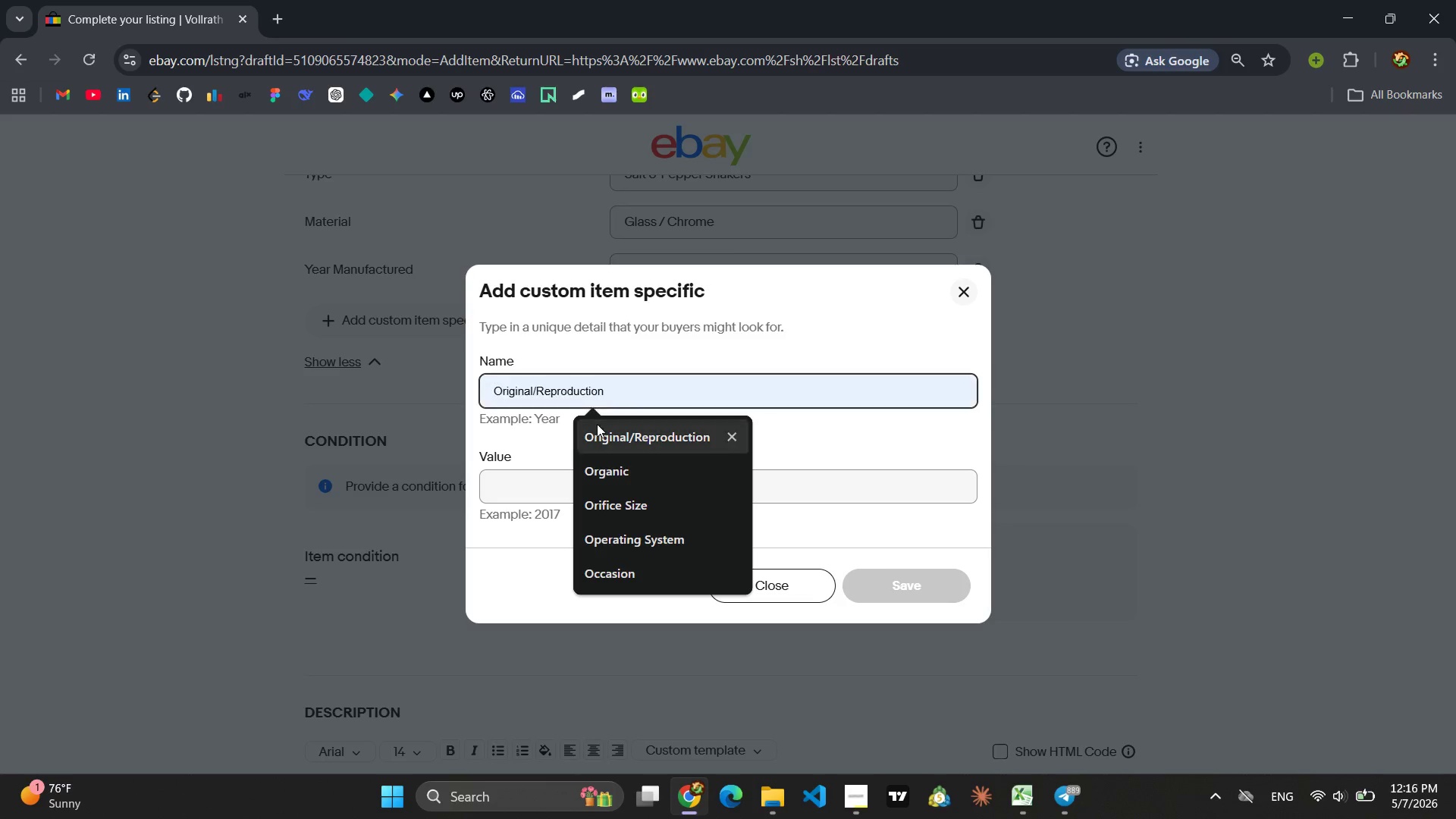 
left_click([597, 424])
 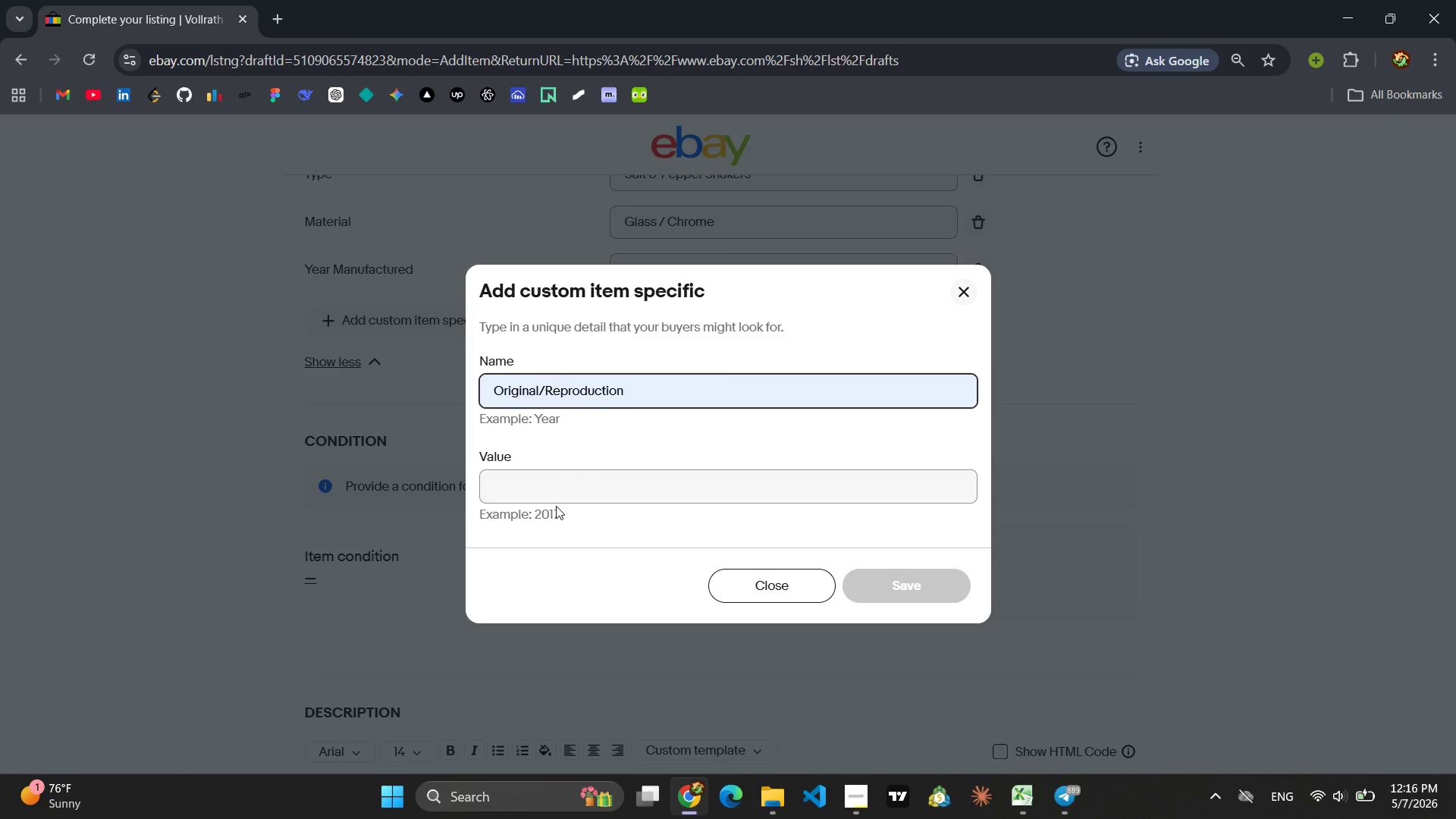 
left_click([556, 506])
 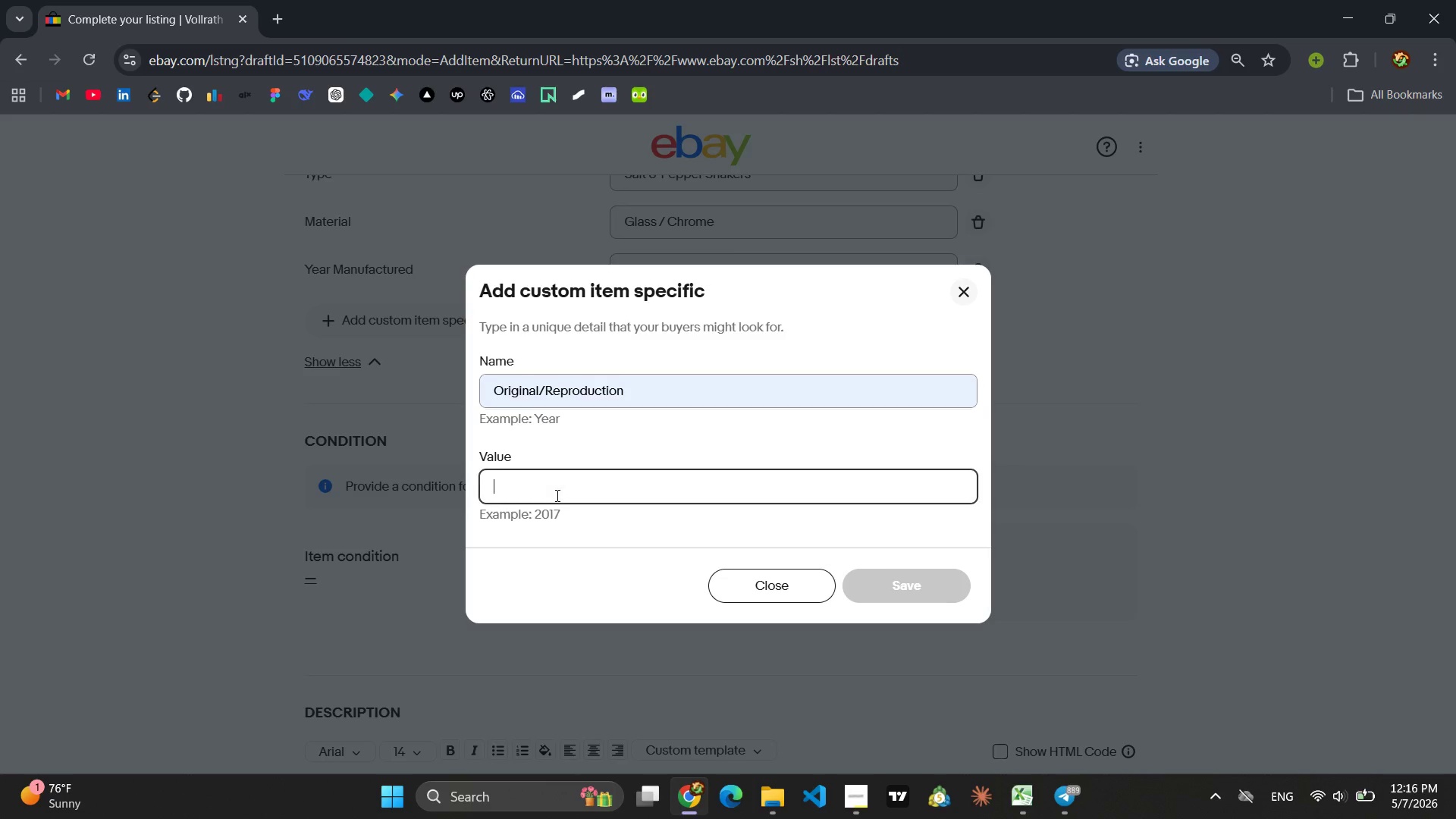 
left_click([556, 495])
 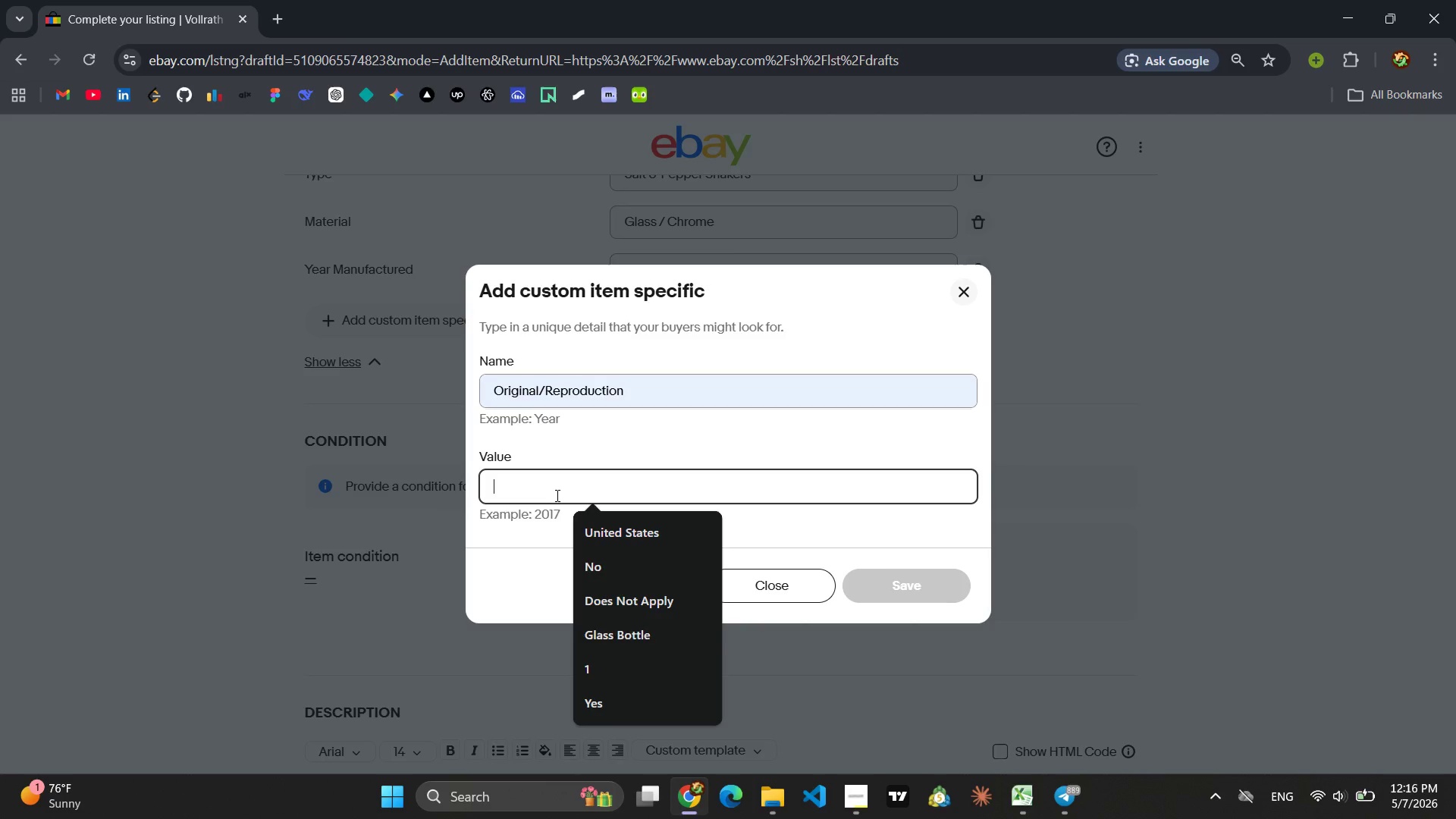 
type(VIN)
 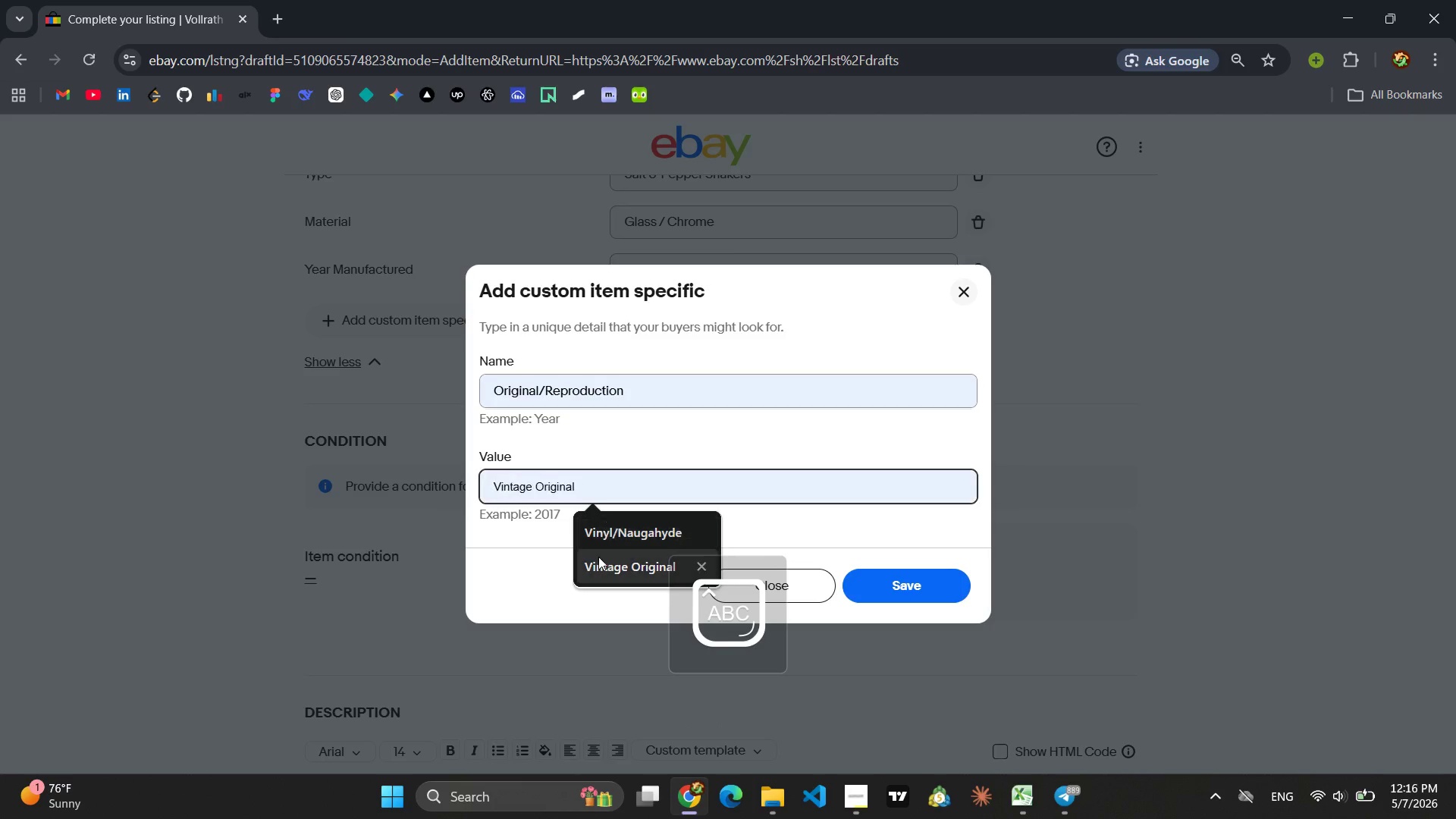 
left_click([598, 557])
 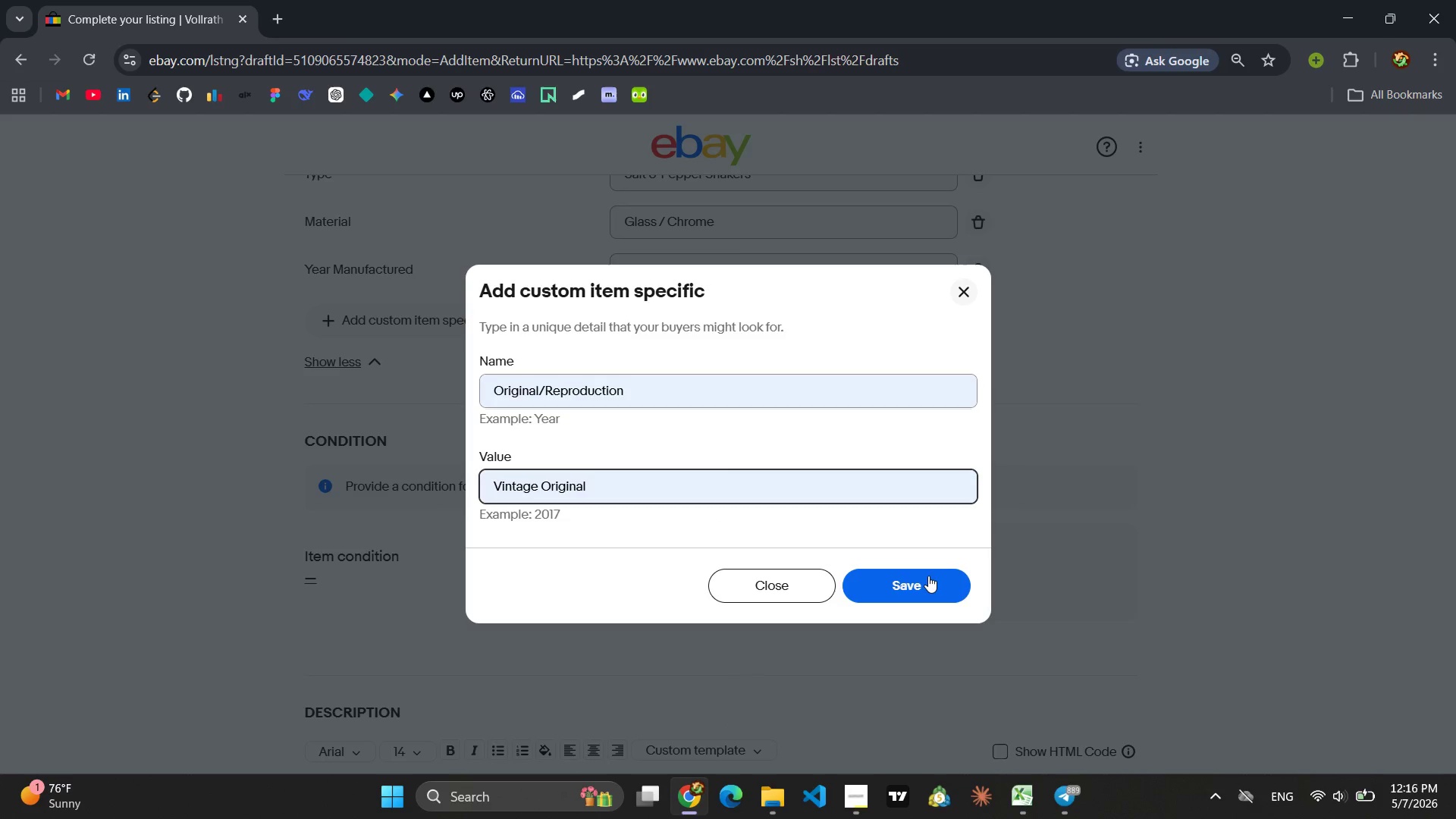 
left_click([928, 576])
 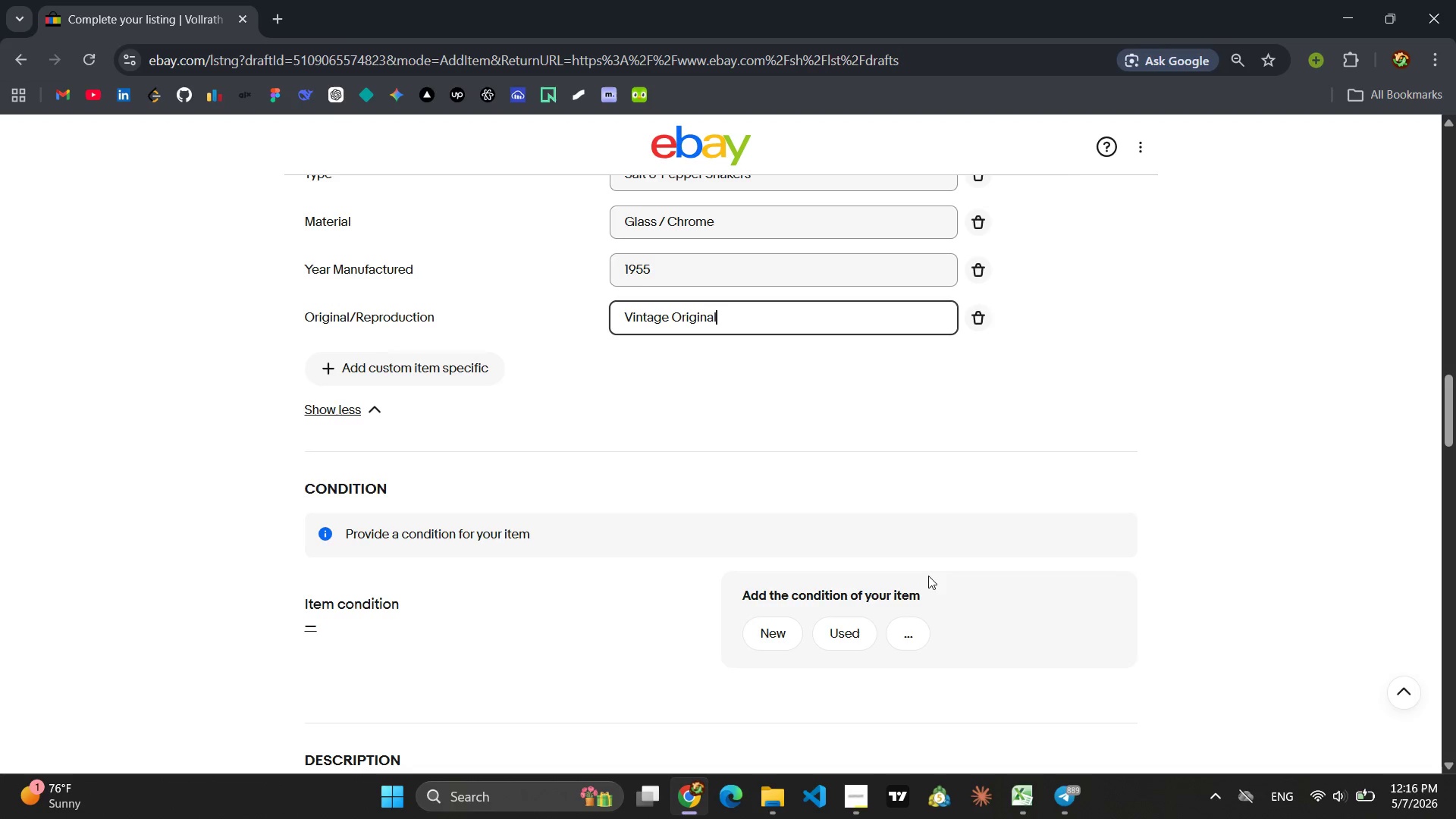 
mouse_move([629, 410])
 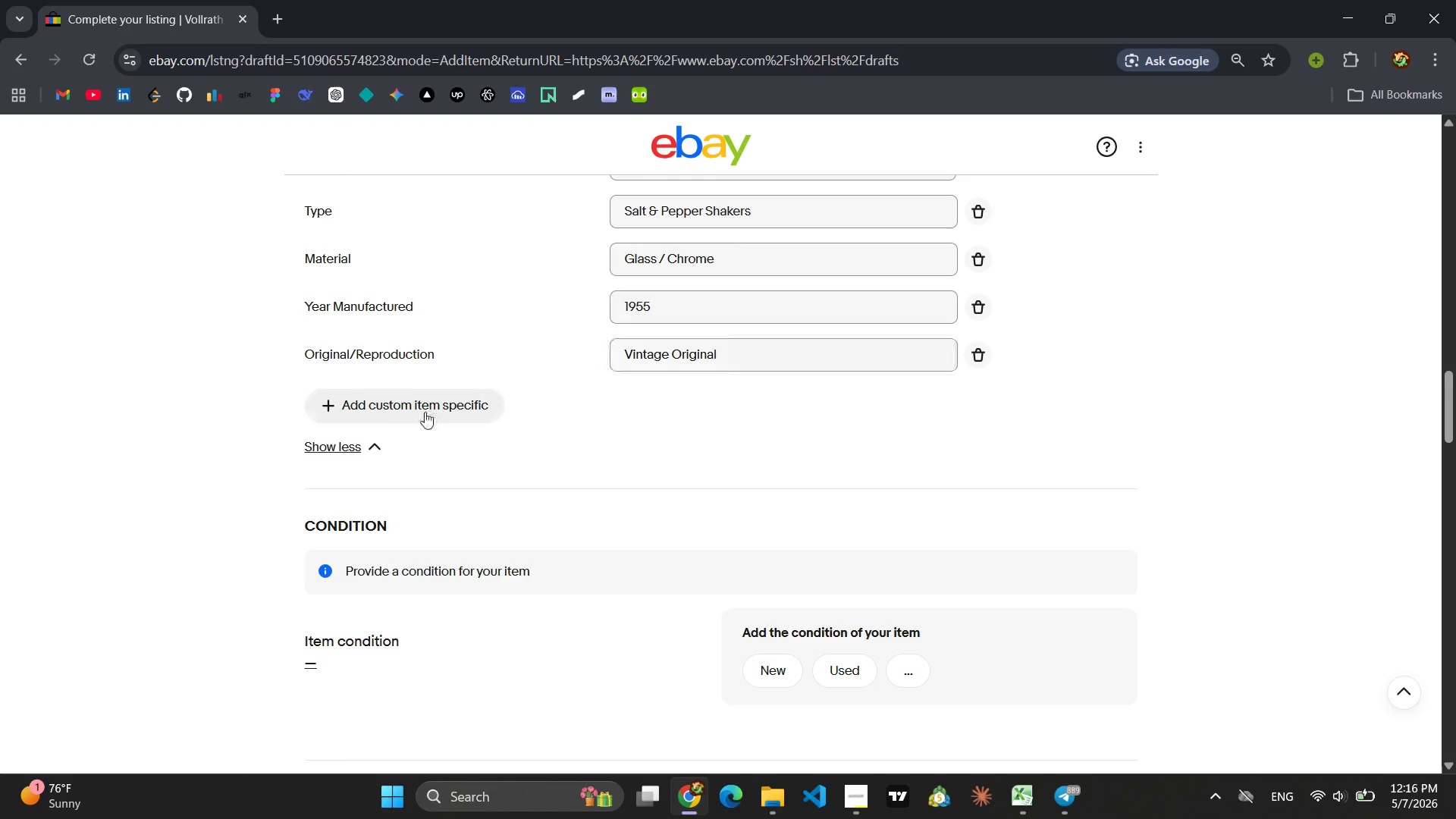 
left_click([425, 412])
 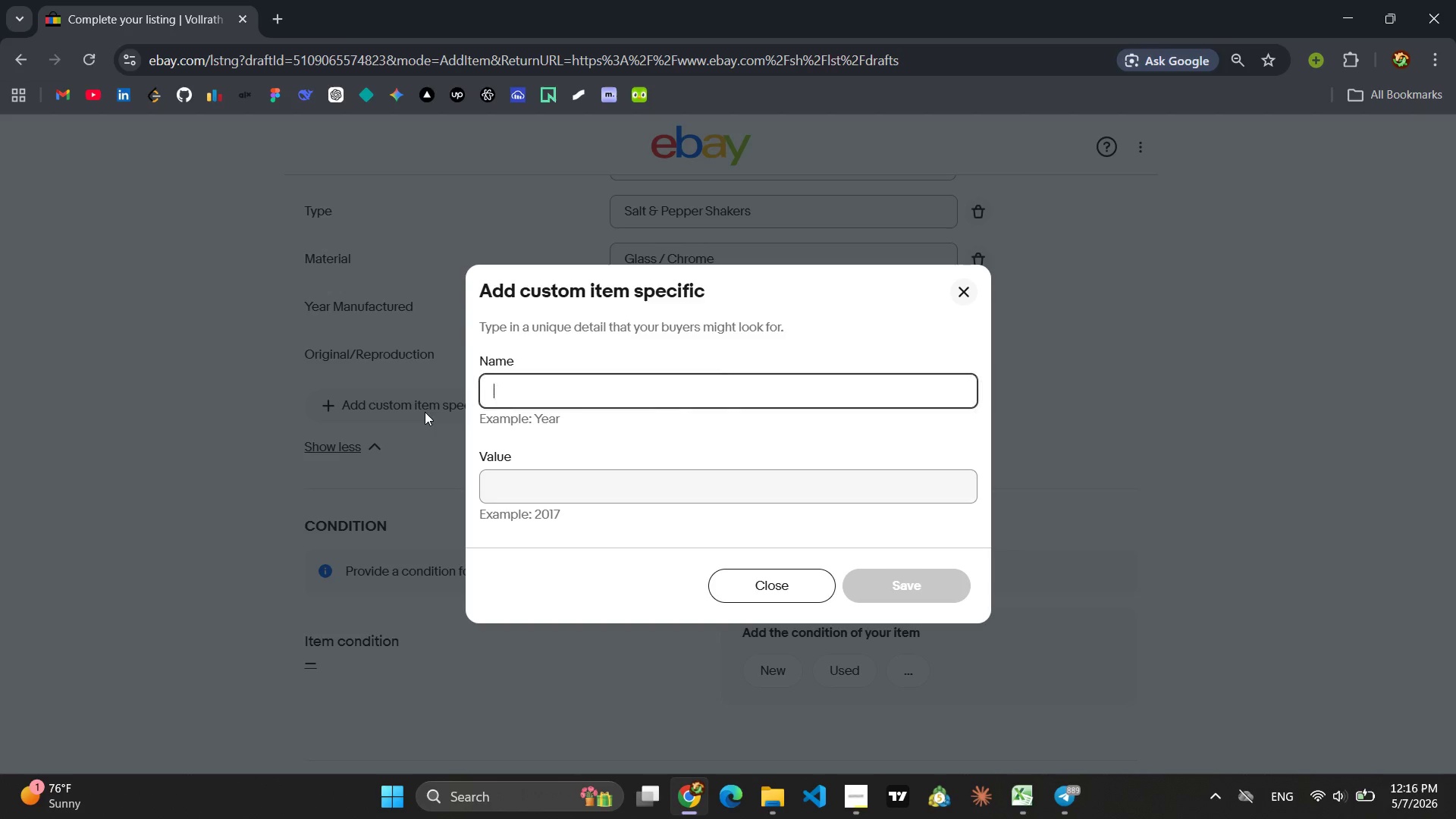 
type(CO)
 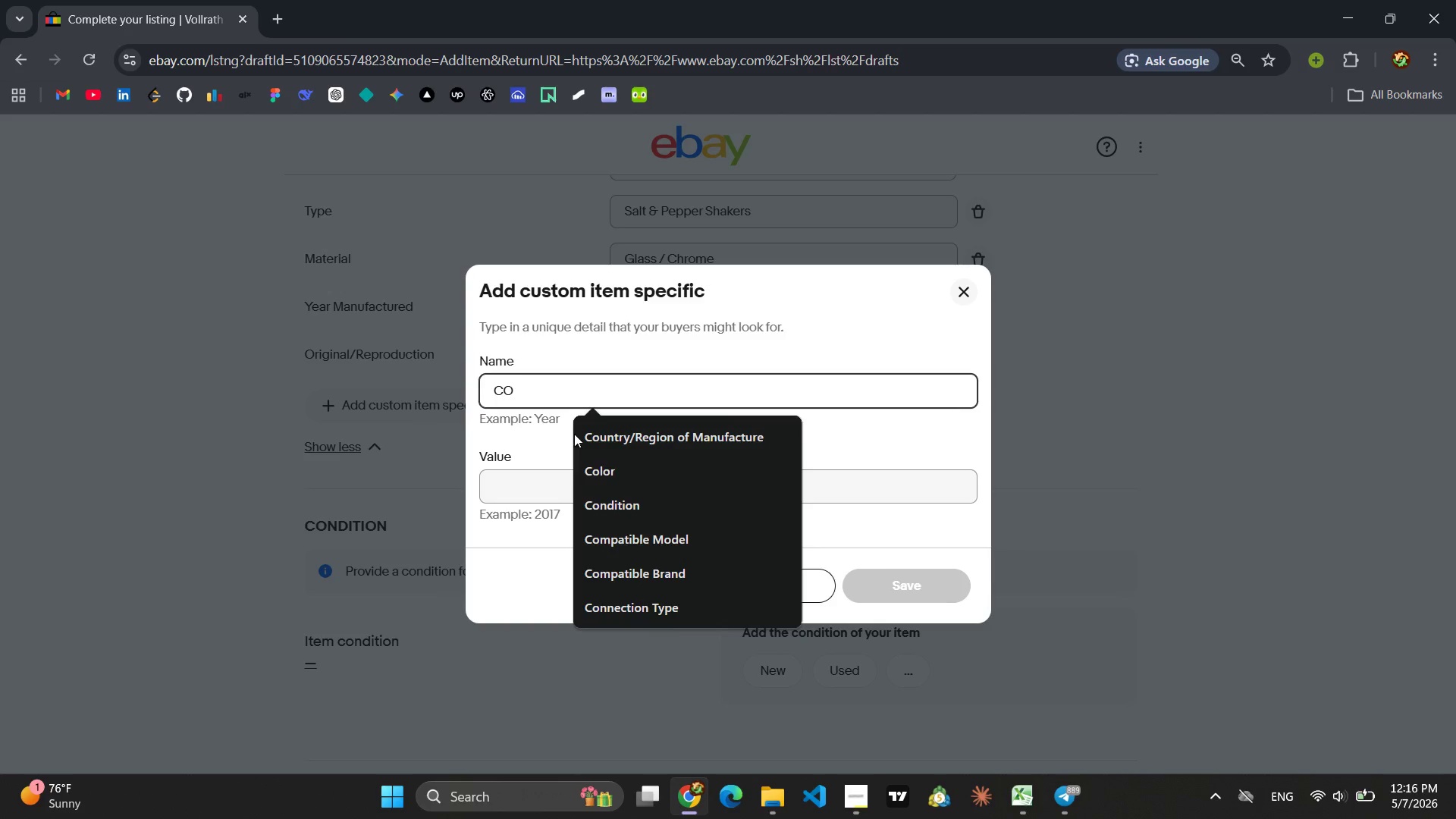 
left_click([593, 472])
 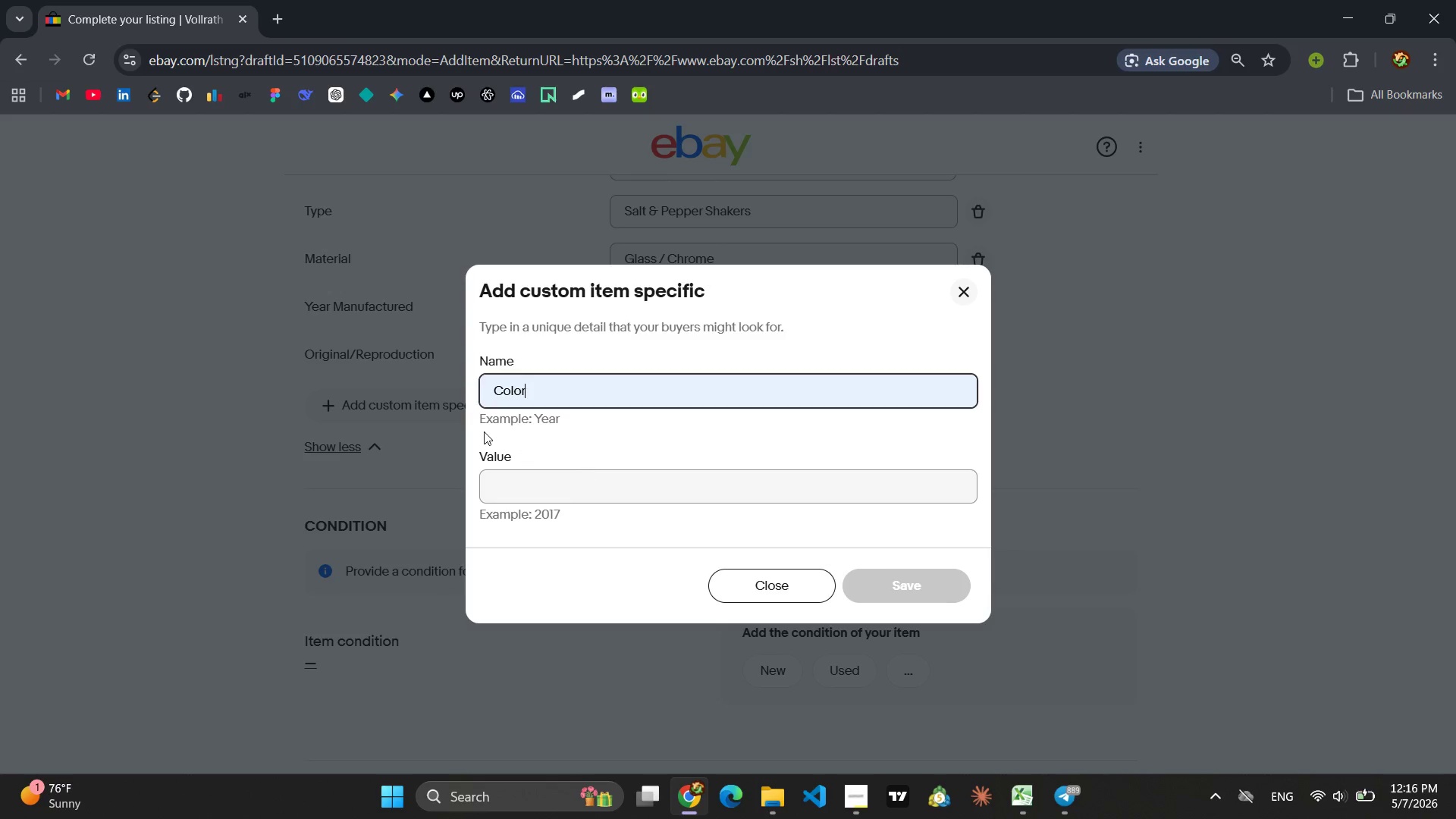 
left_click([519, 492])
 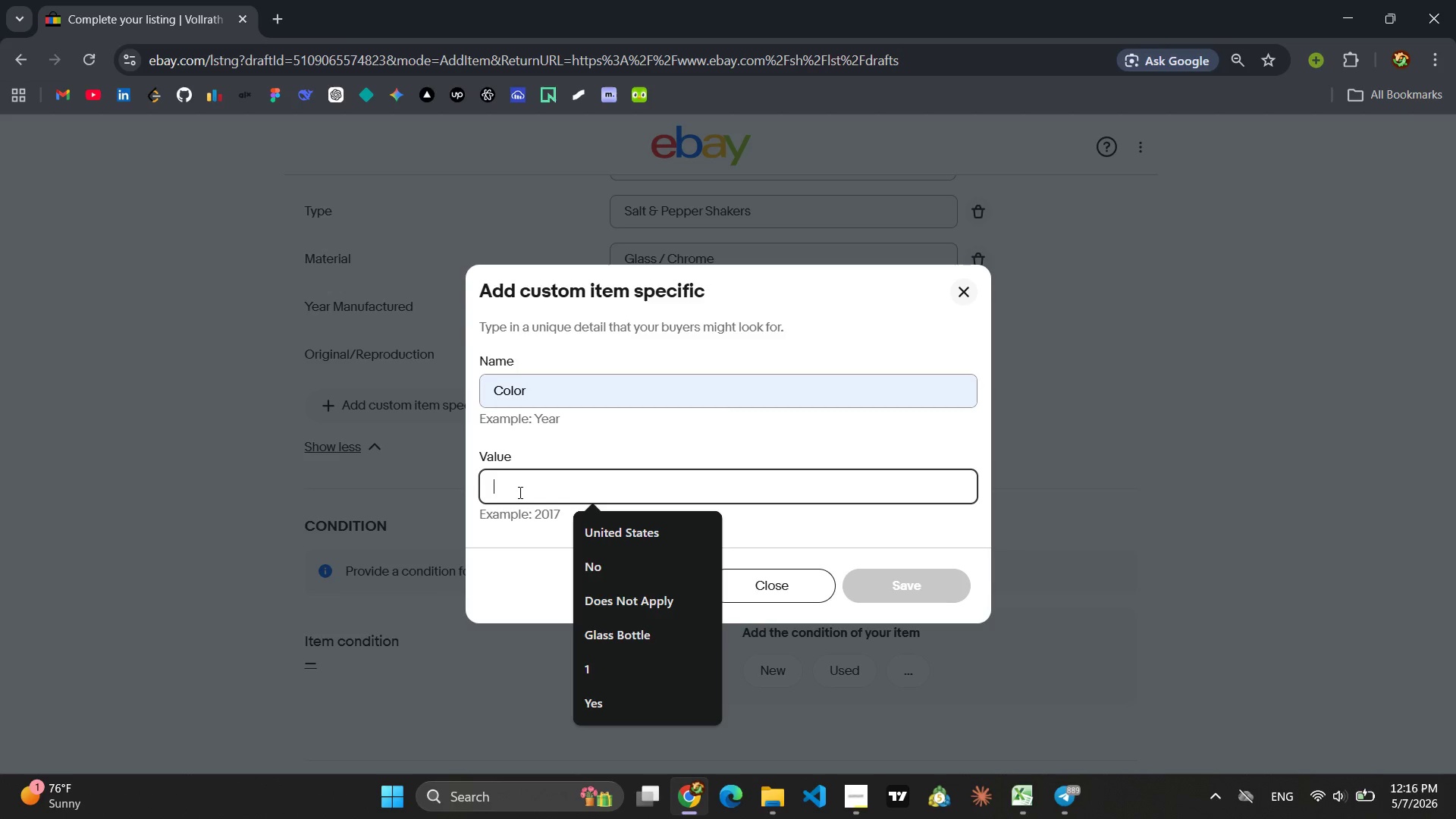 
type(Clear /Chrome tops)
 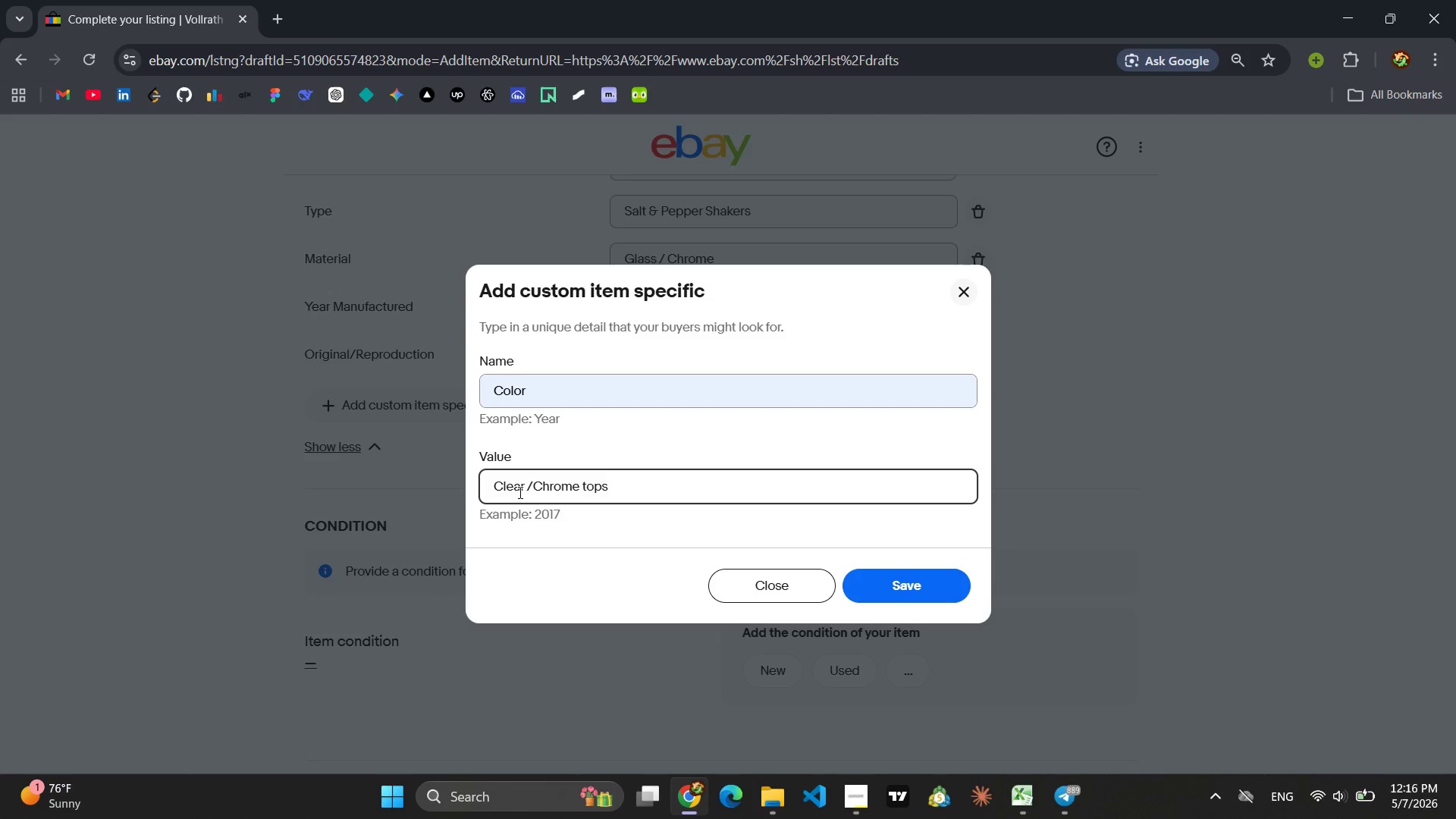 
left_click([893, 594])
 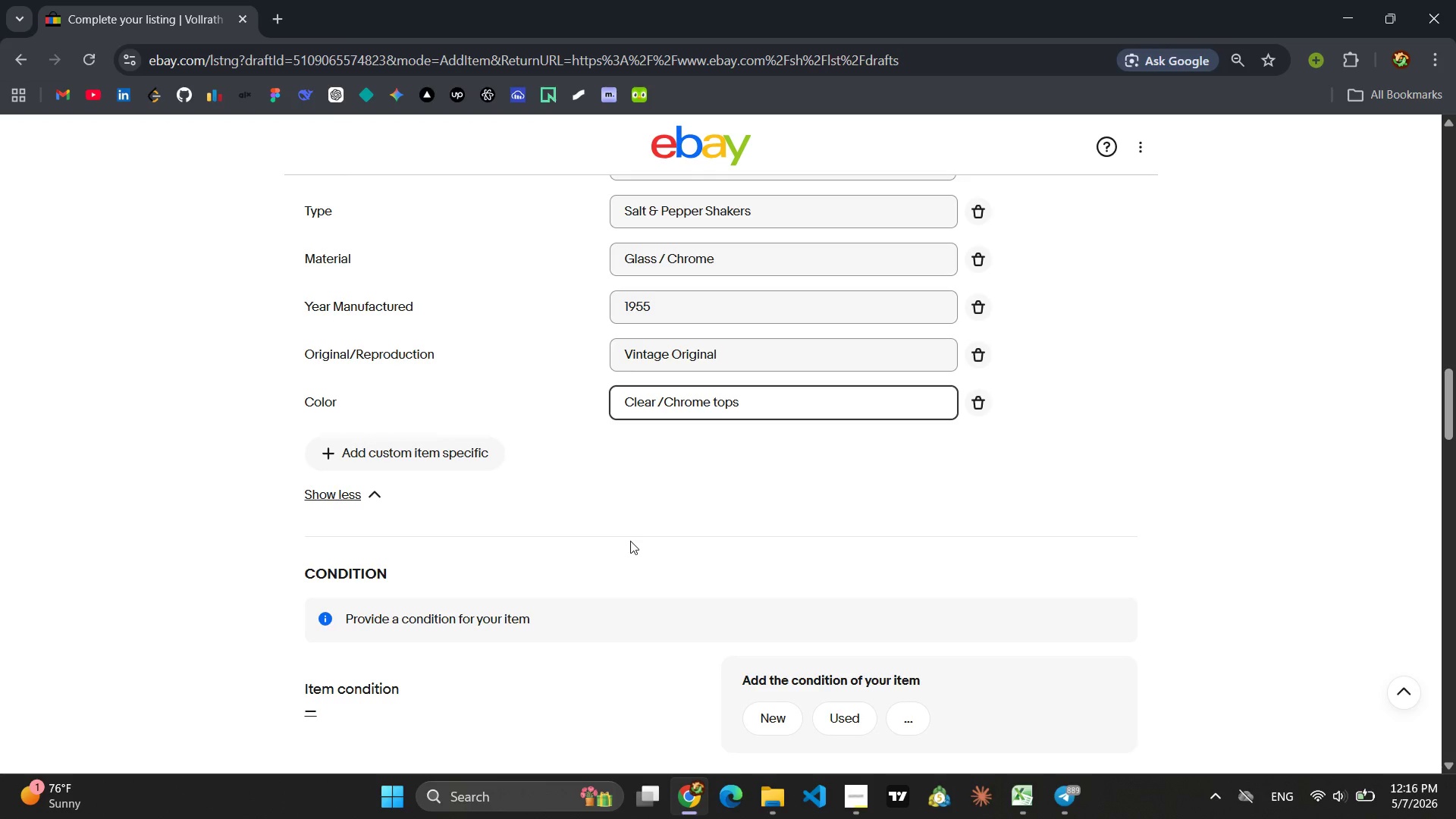 
left_click([396, 460])
 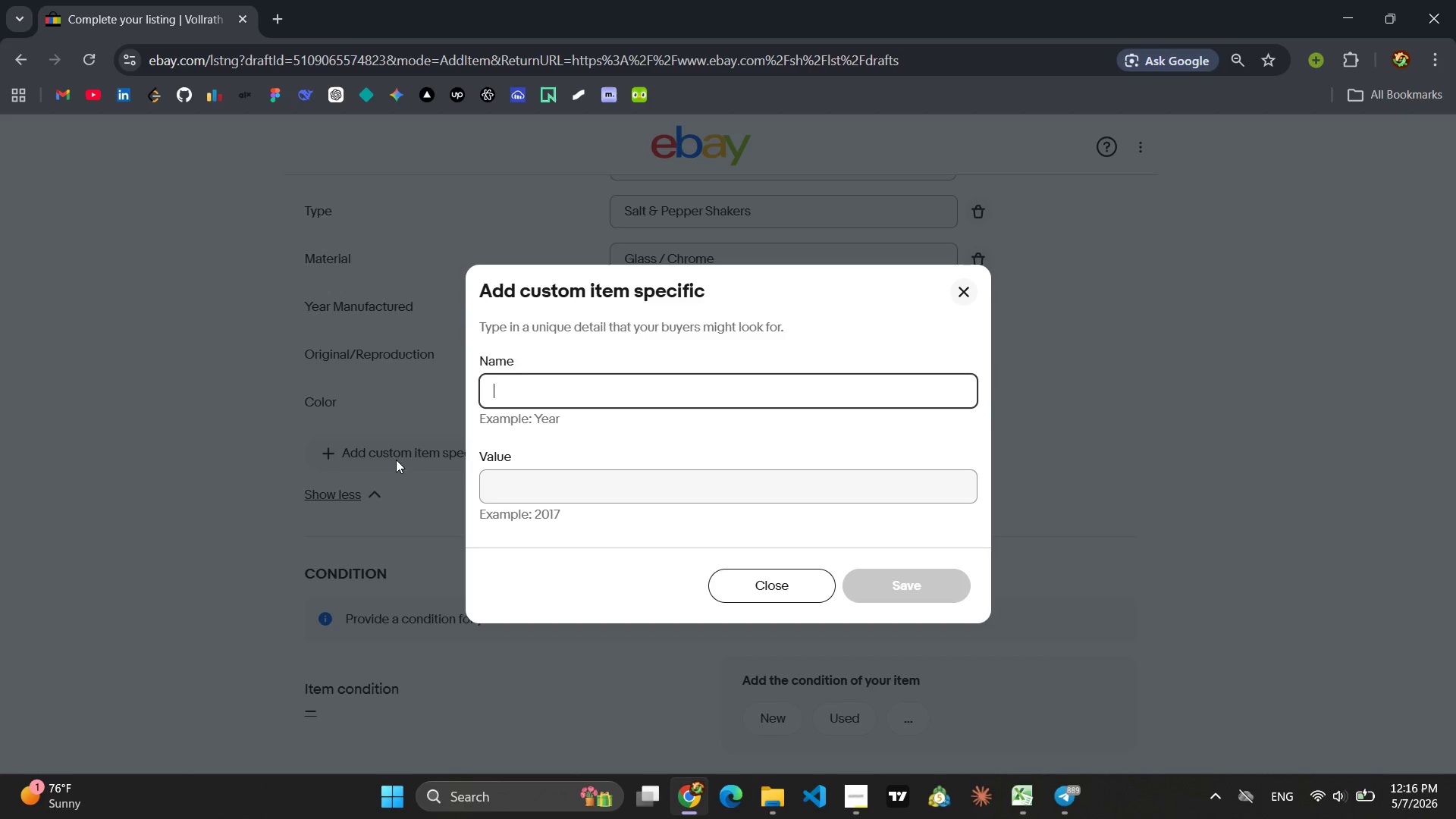 
type(IT)
 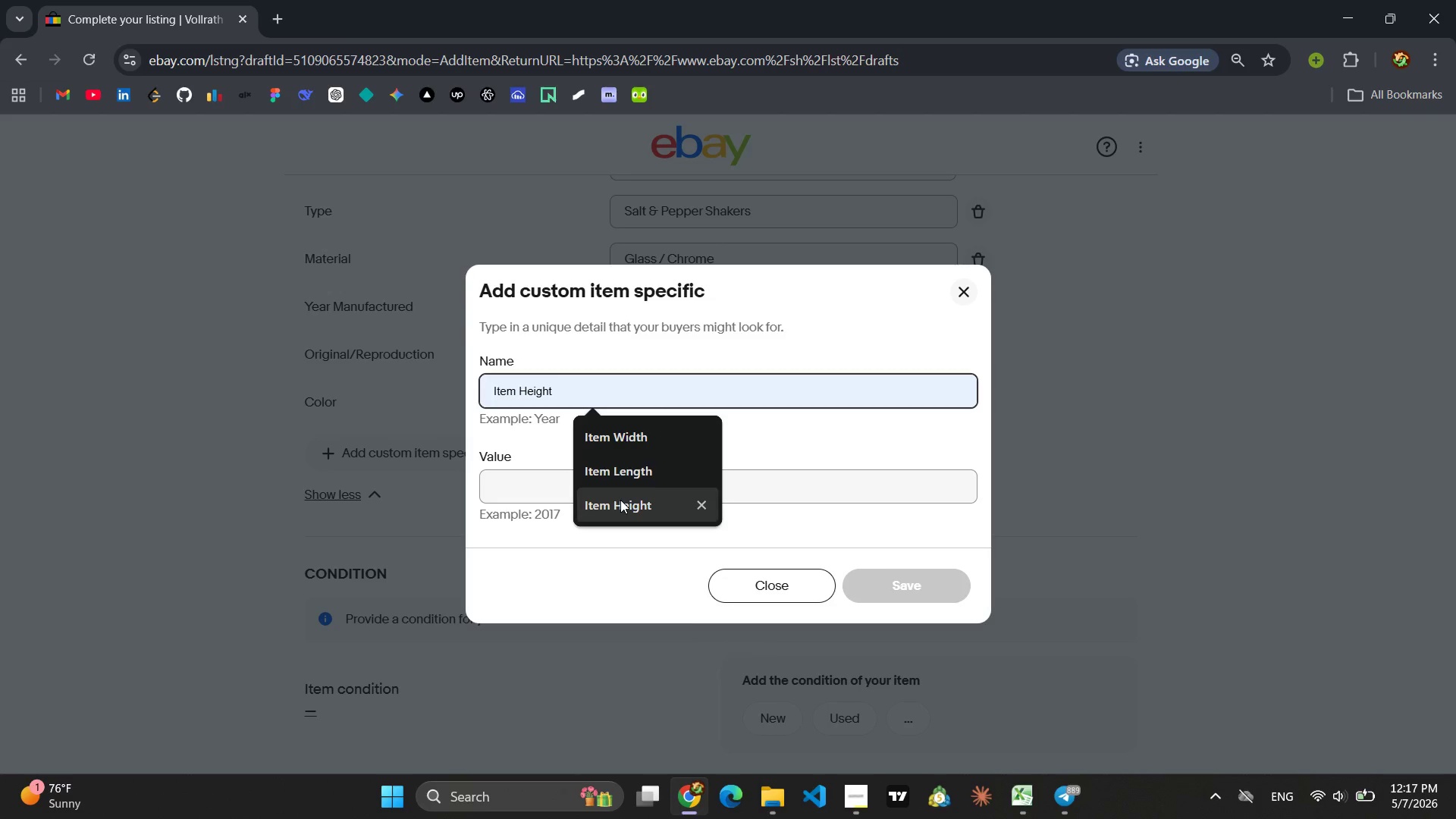 
left_click([620, 500])
 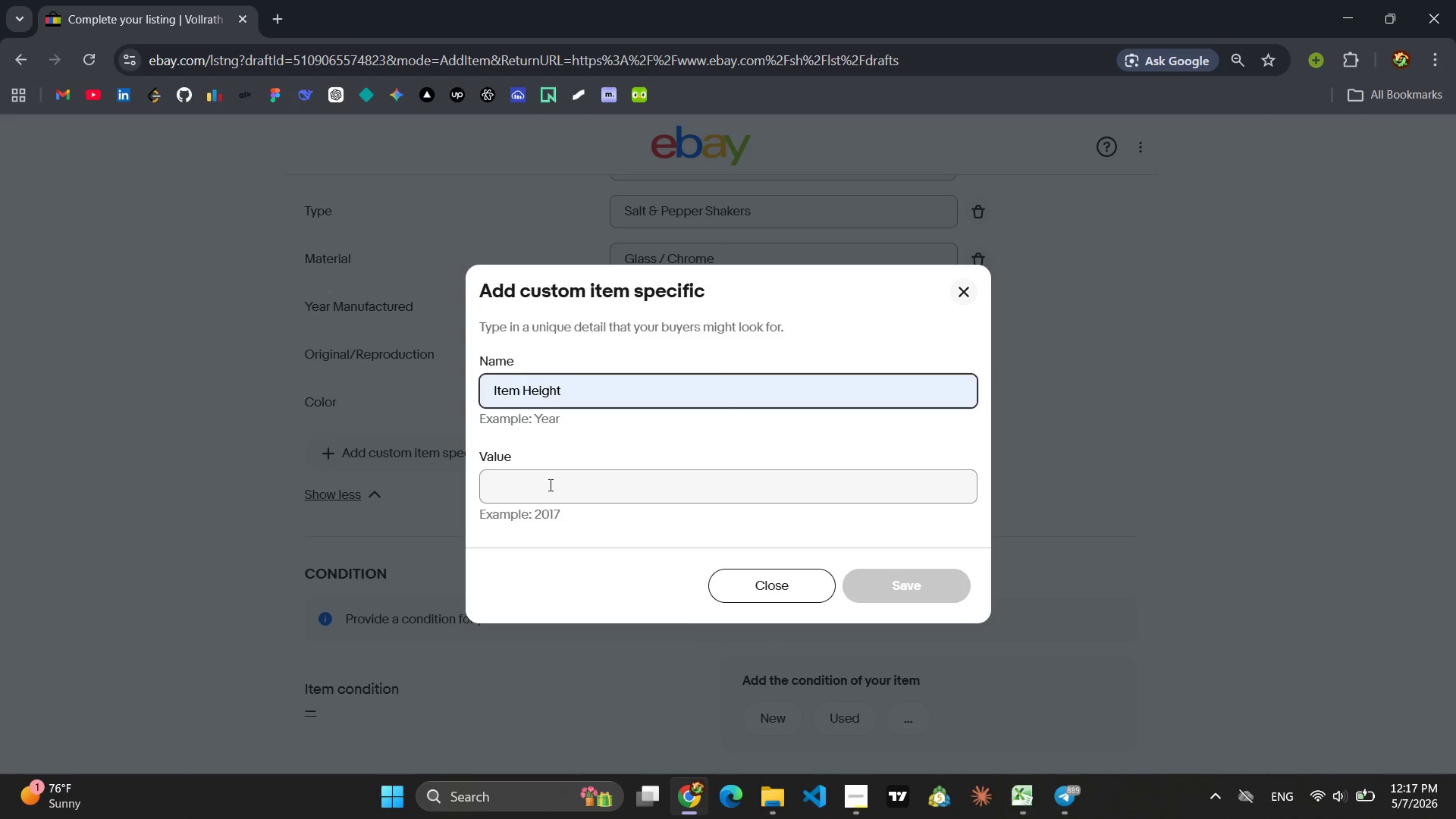 
left_click([549, 485])
 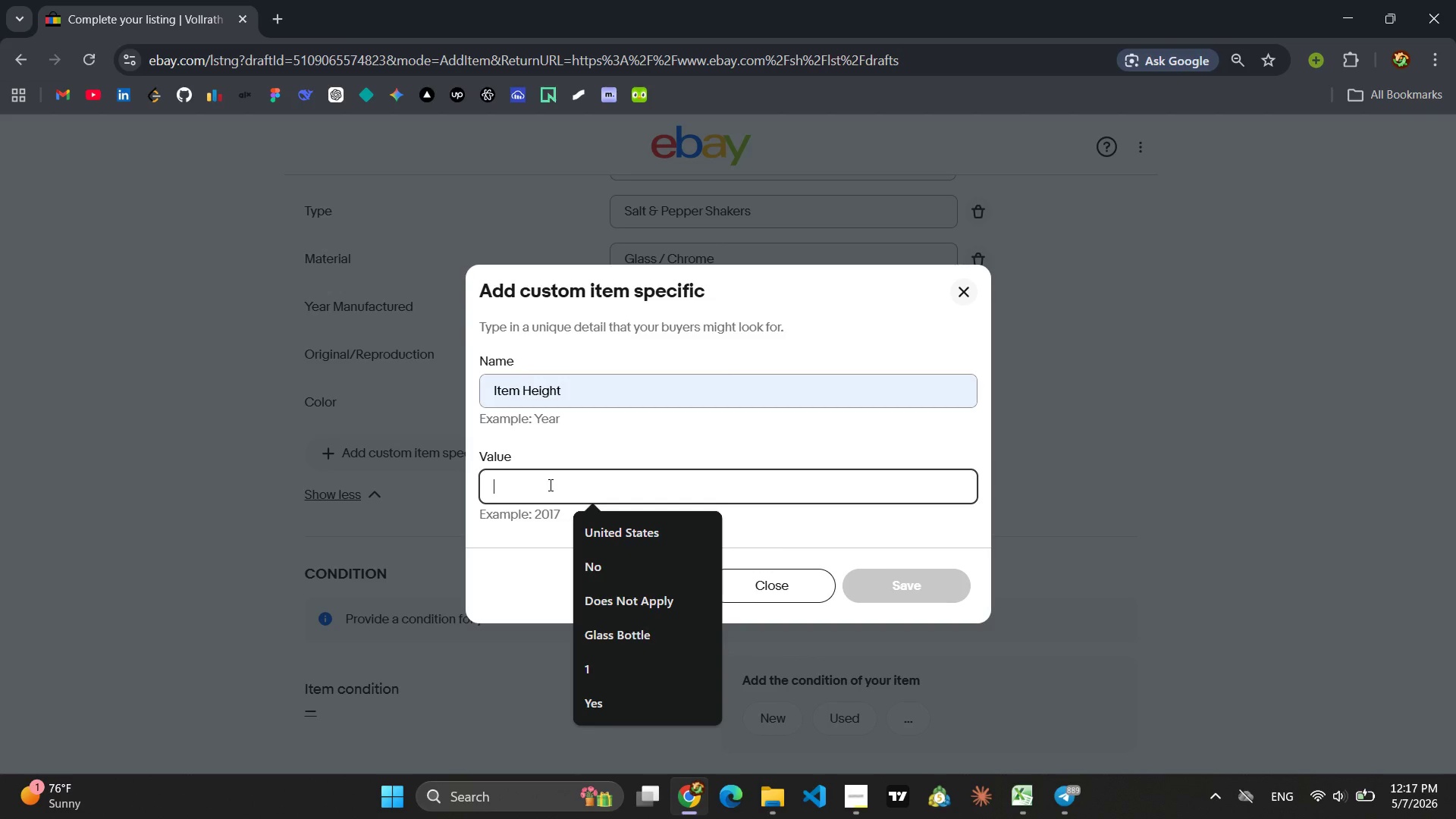 
key(7)
 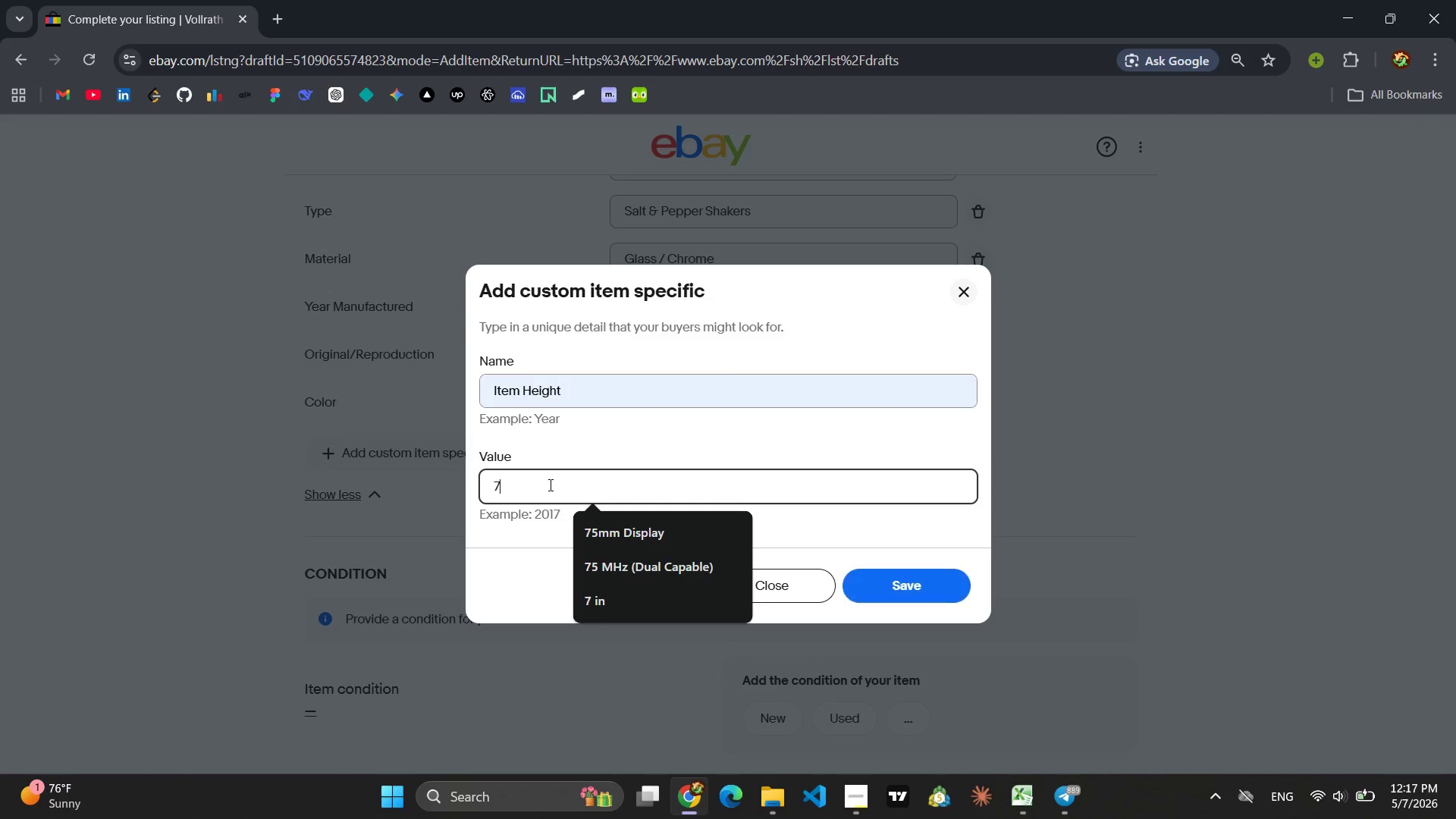 
key(Space)
 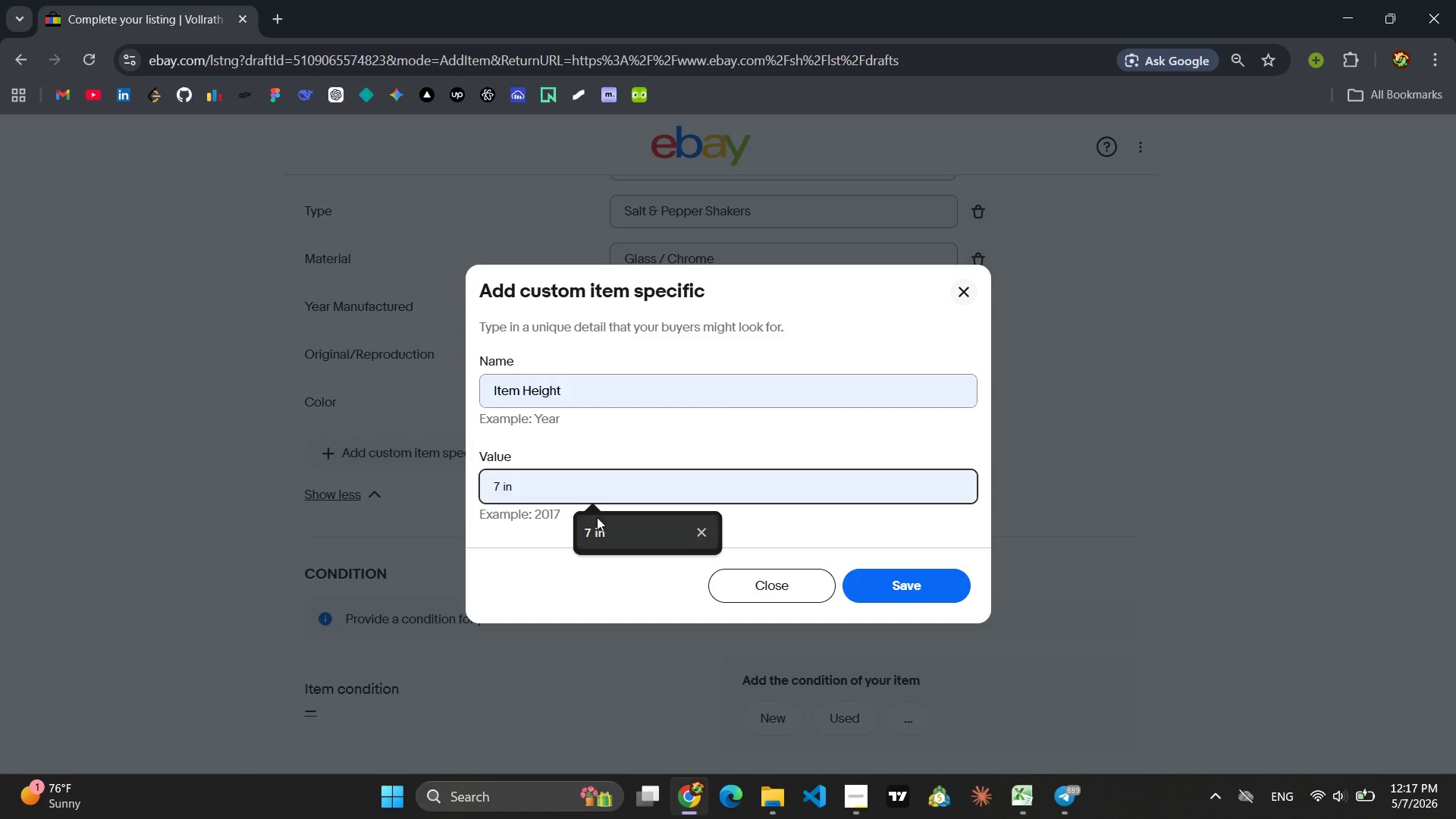 
left_click([604, 527])
 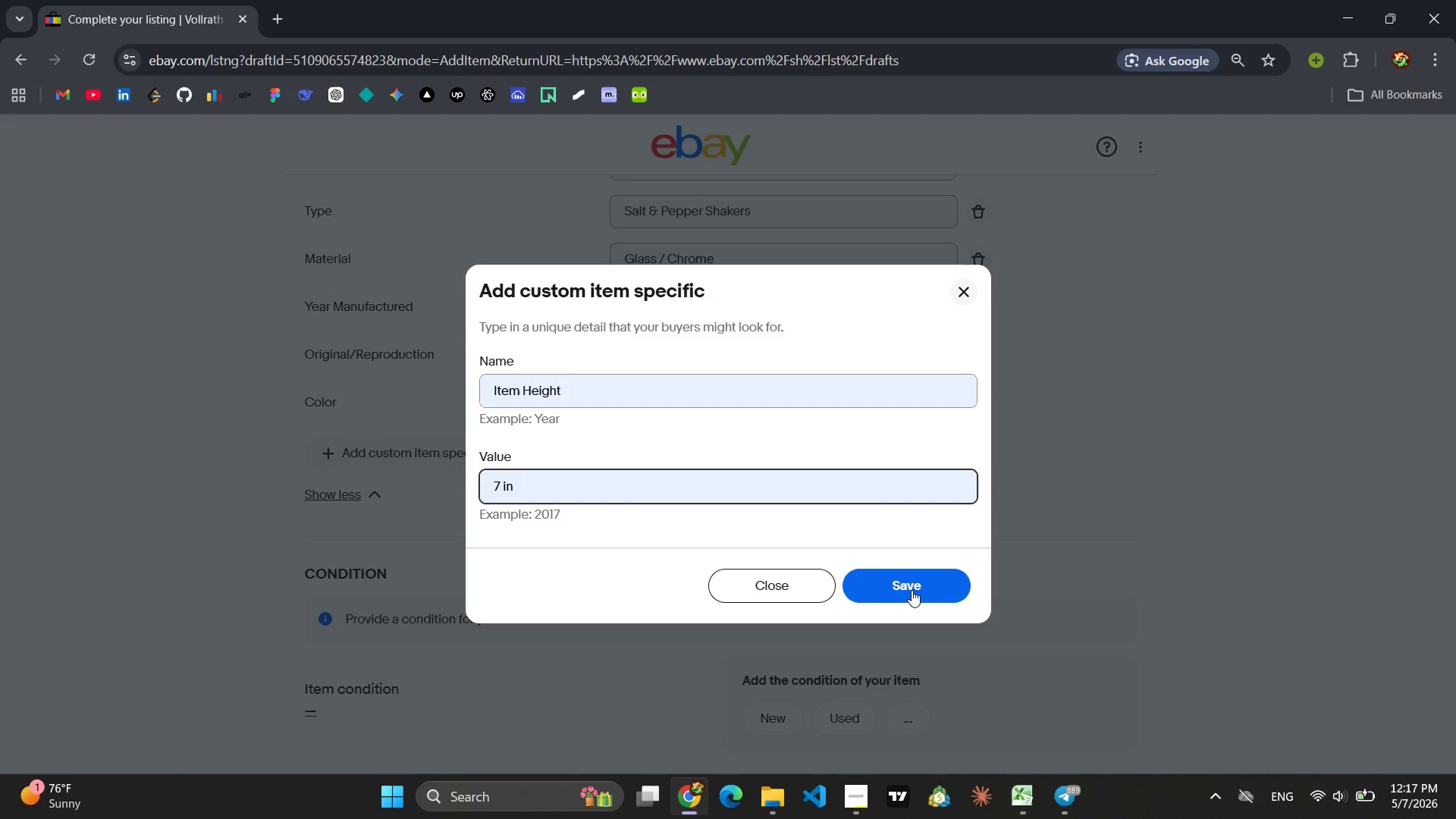 
left_click([912, 590])
 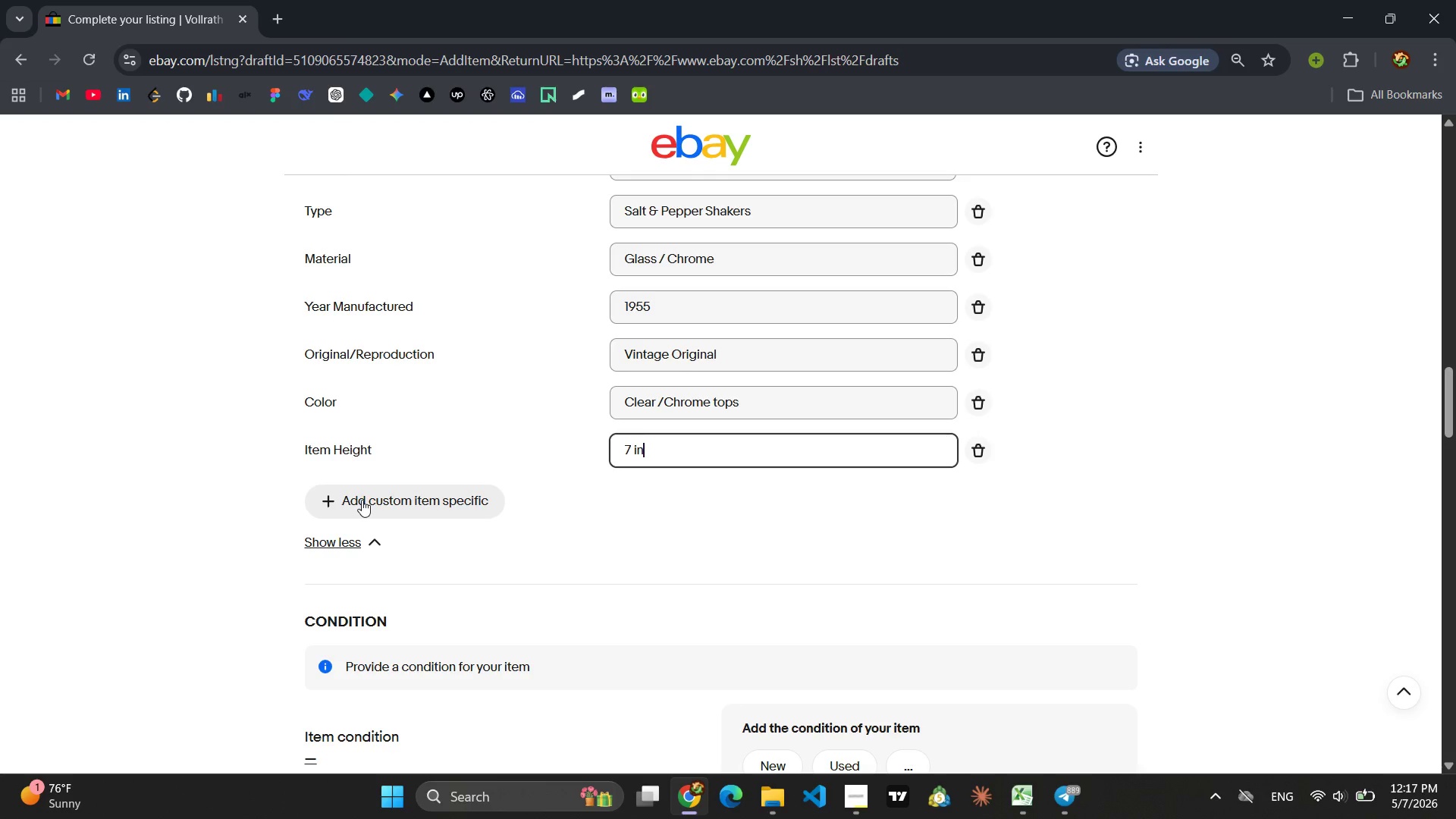 
left_click([362, 500])
 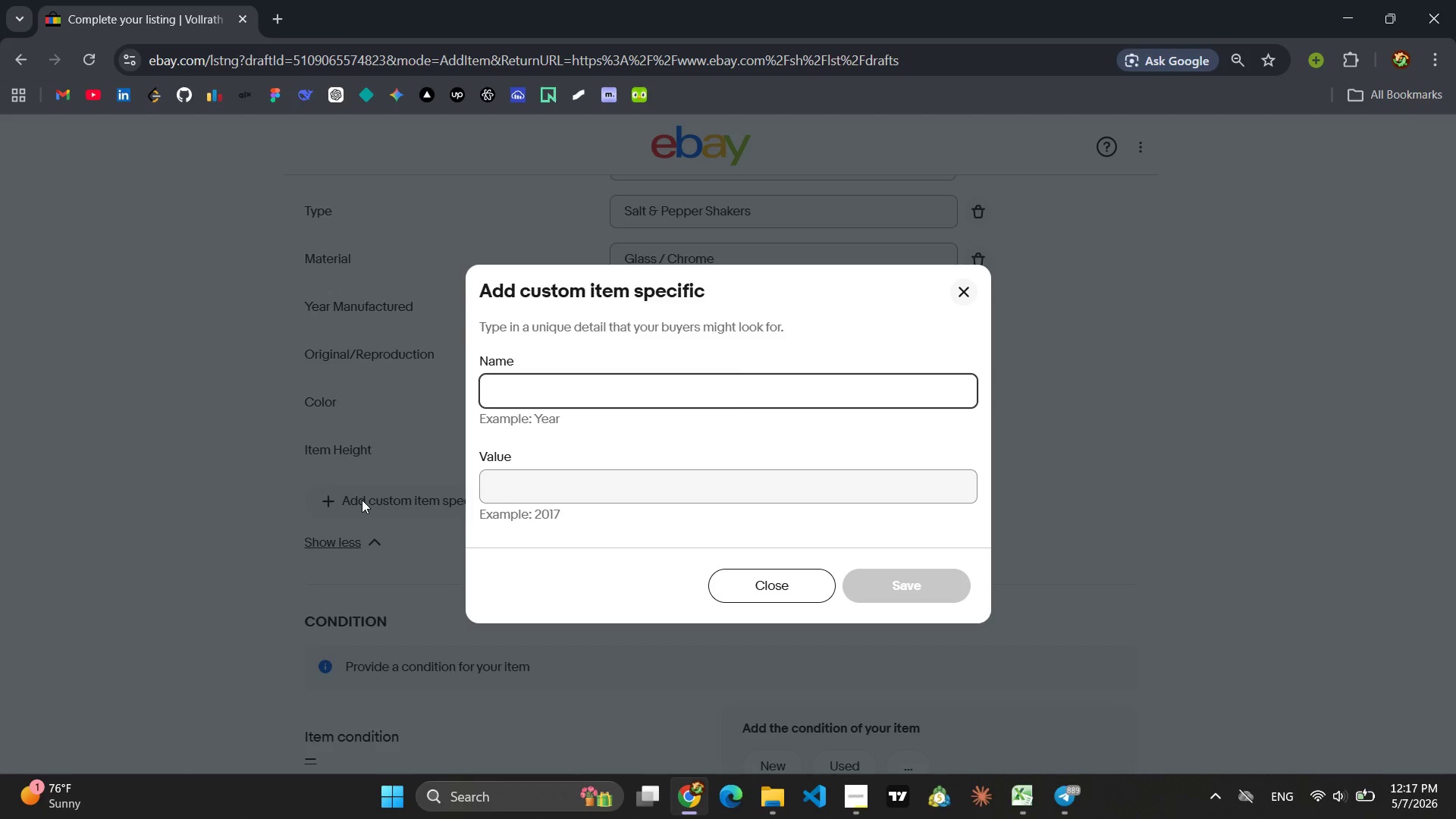 
type(IT)
 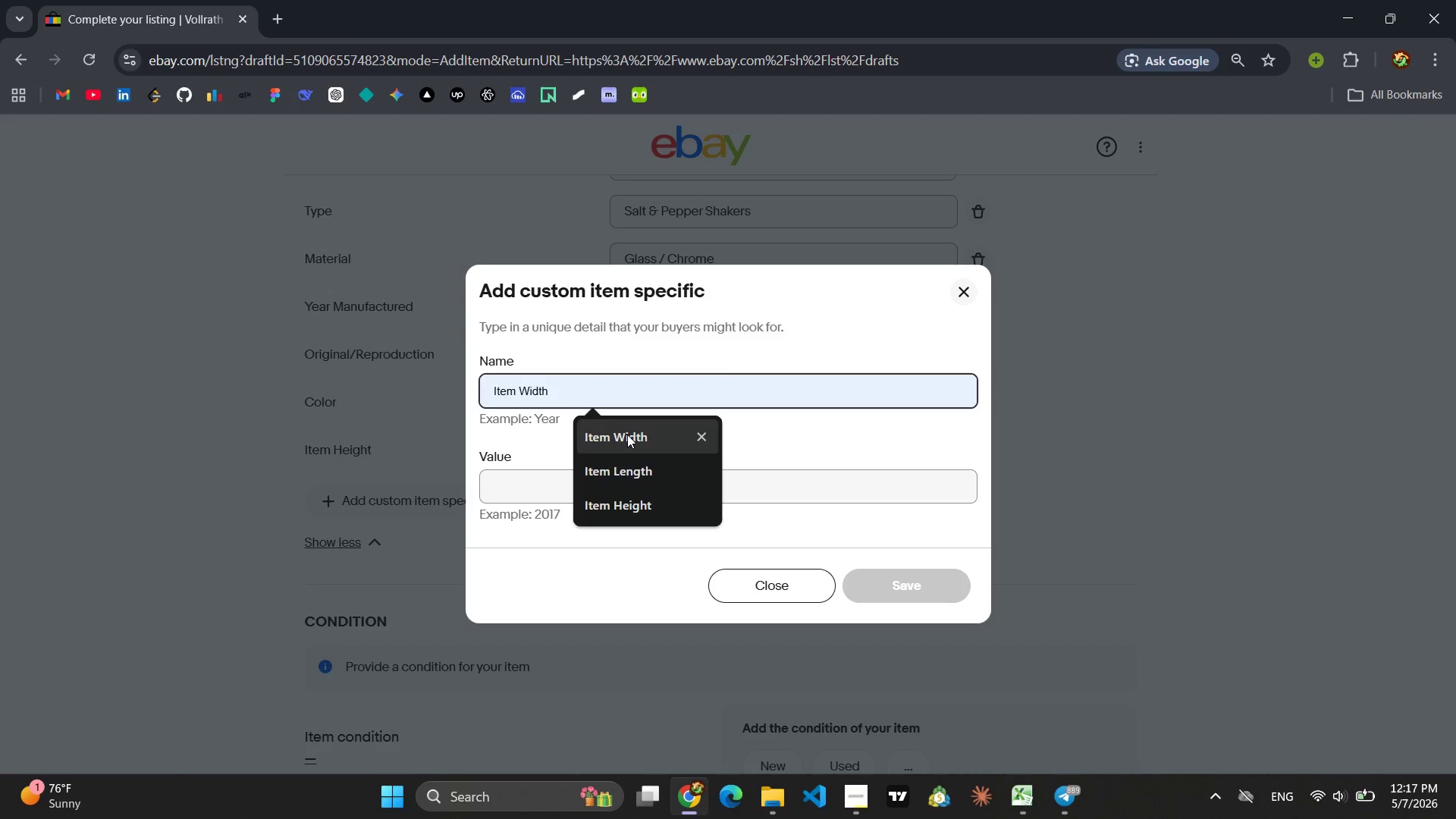 
left_click([627, 435])
 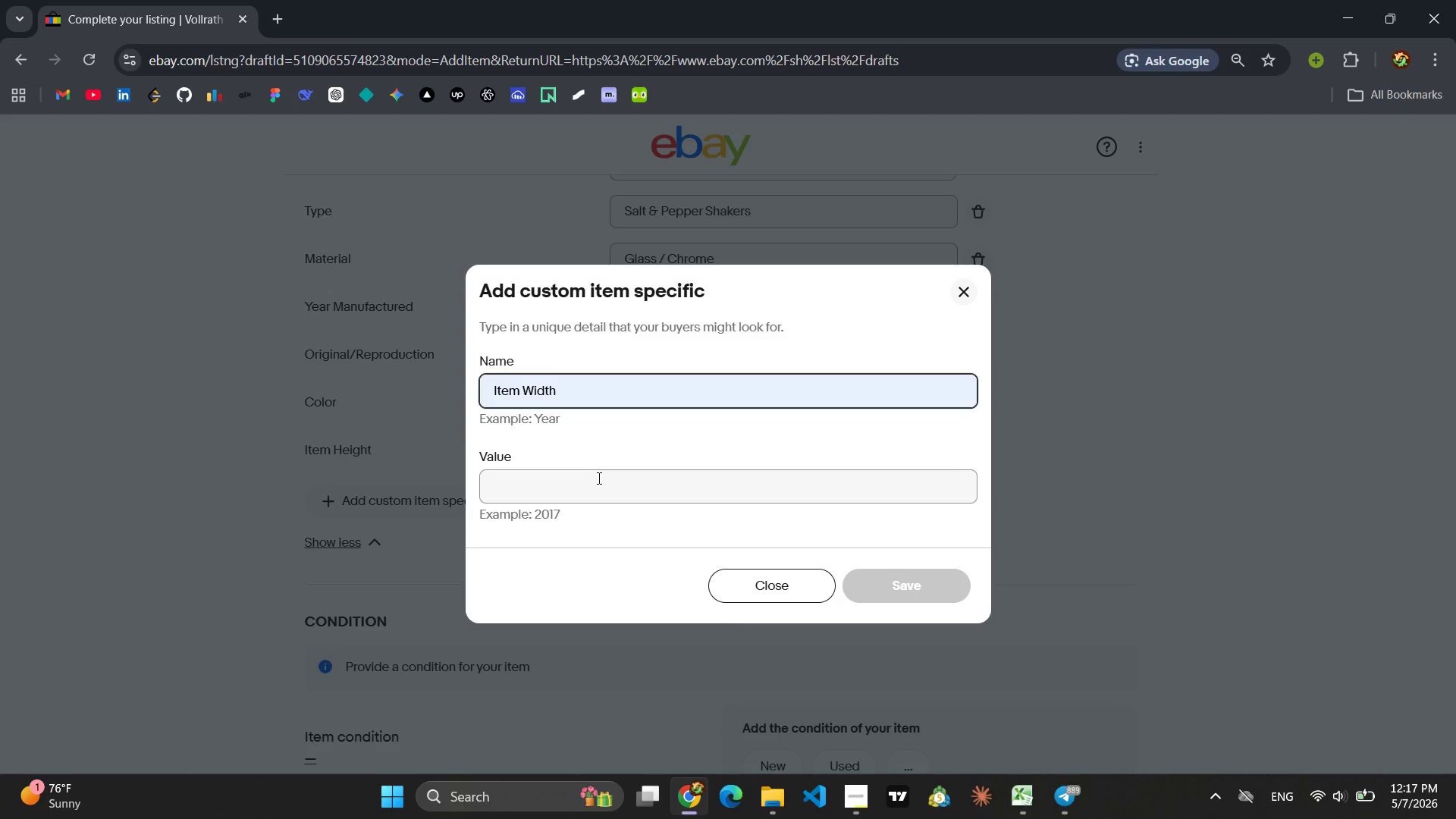 
left_click([598, 478])
 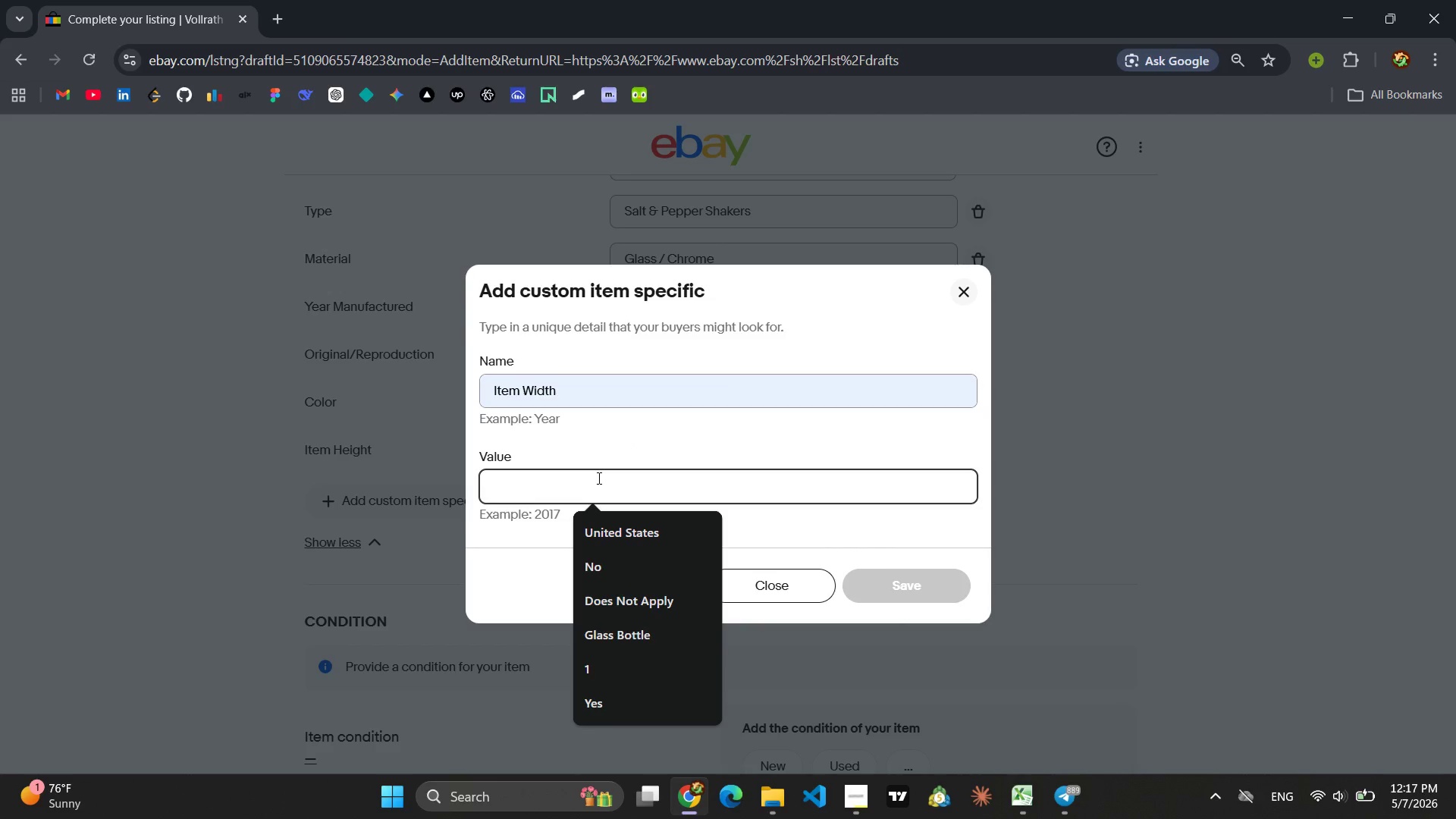 
key(4)
 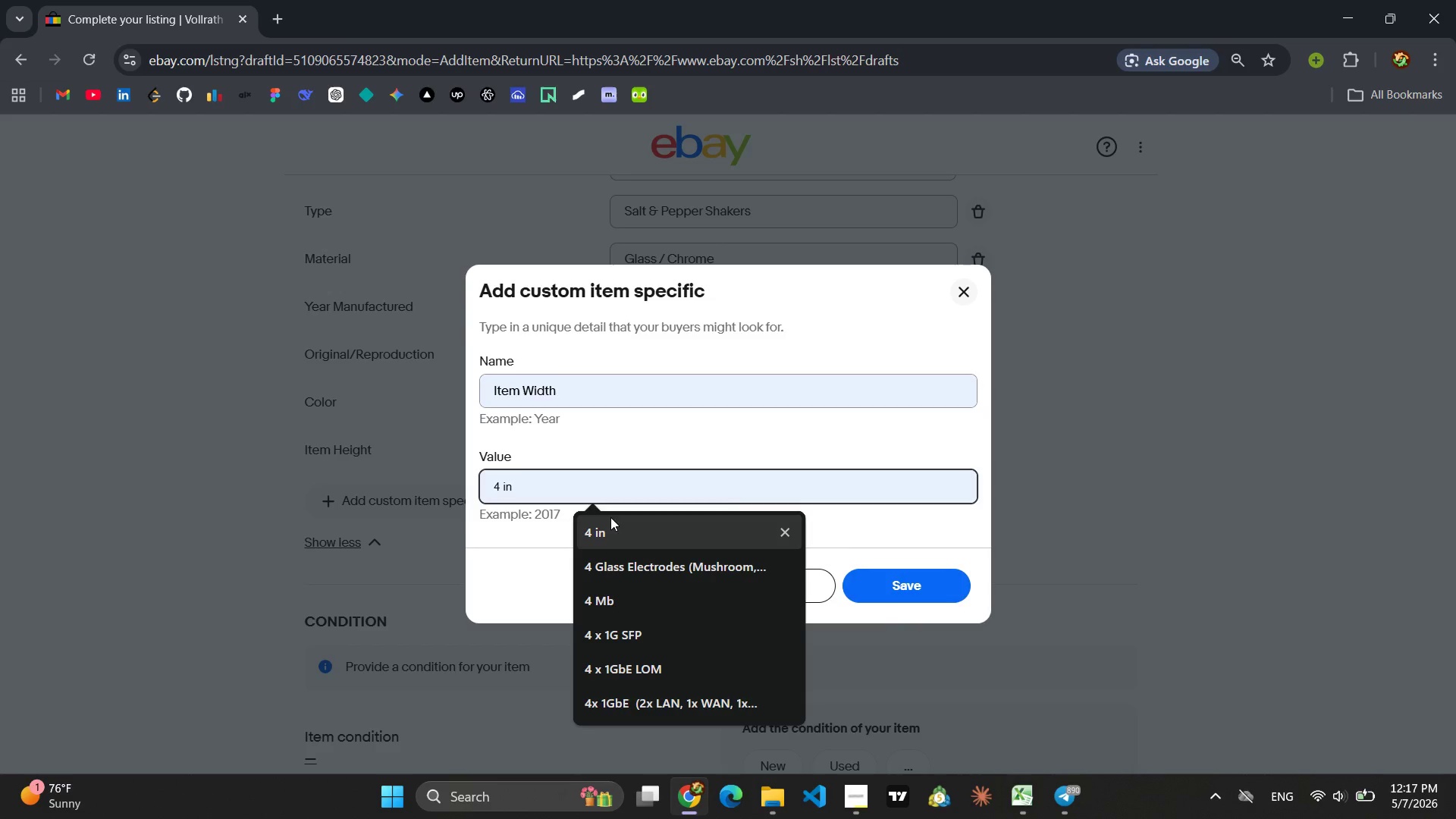 
left_click([610, 532])
 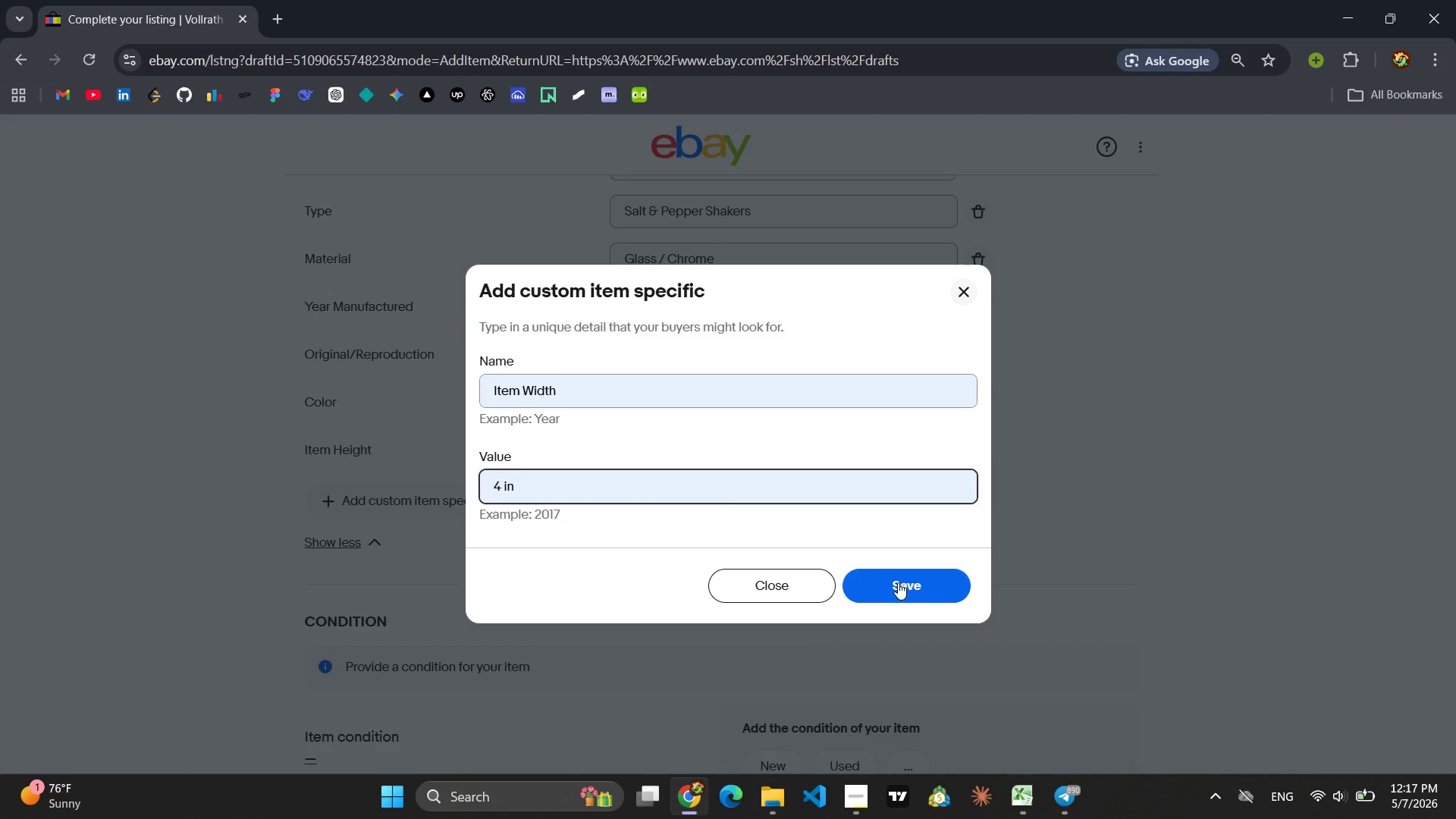 
left_click([899, 583])
 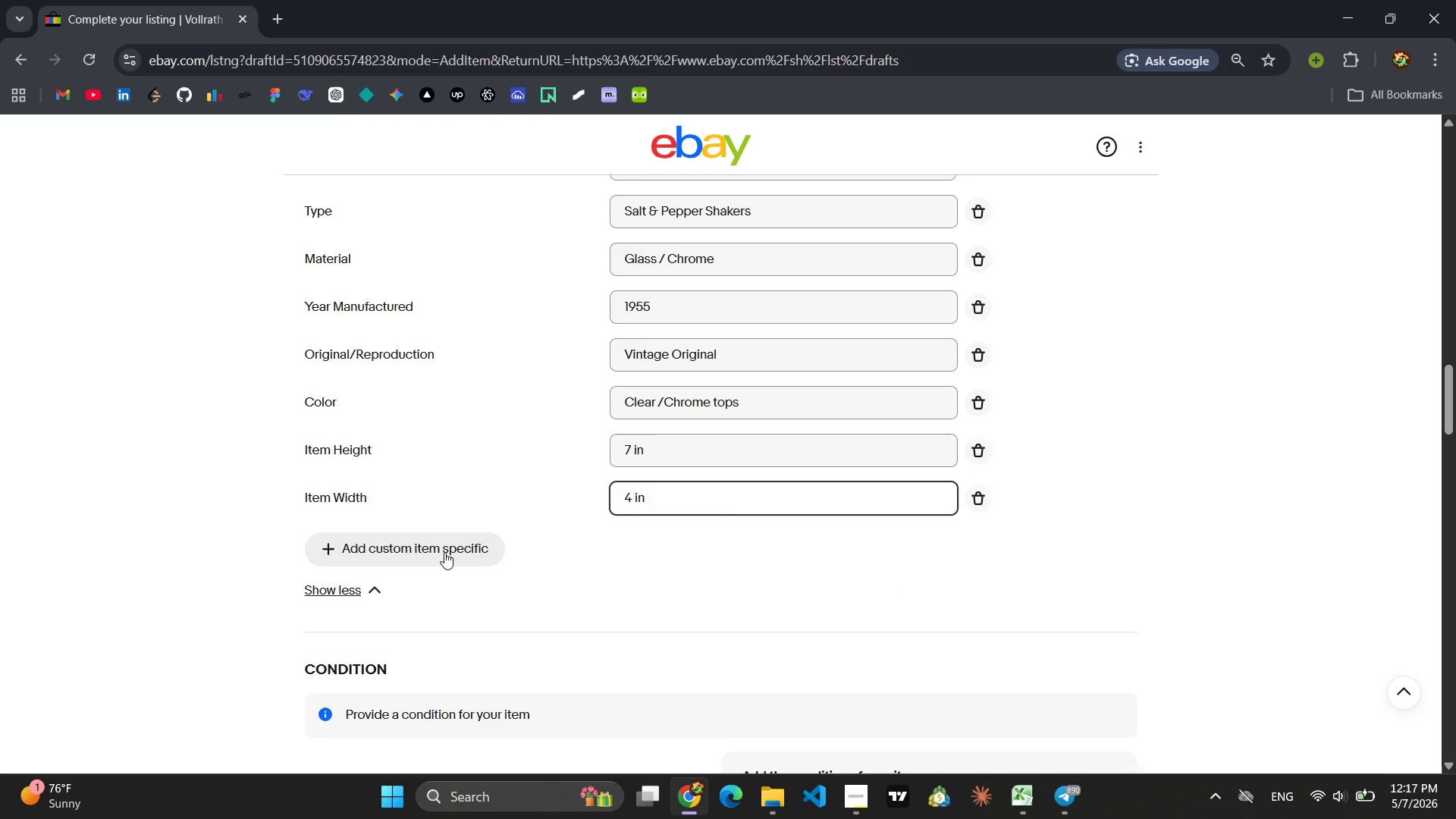 
left_click([444, 552])
 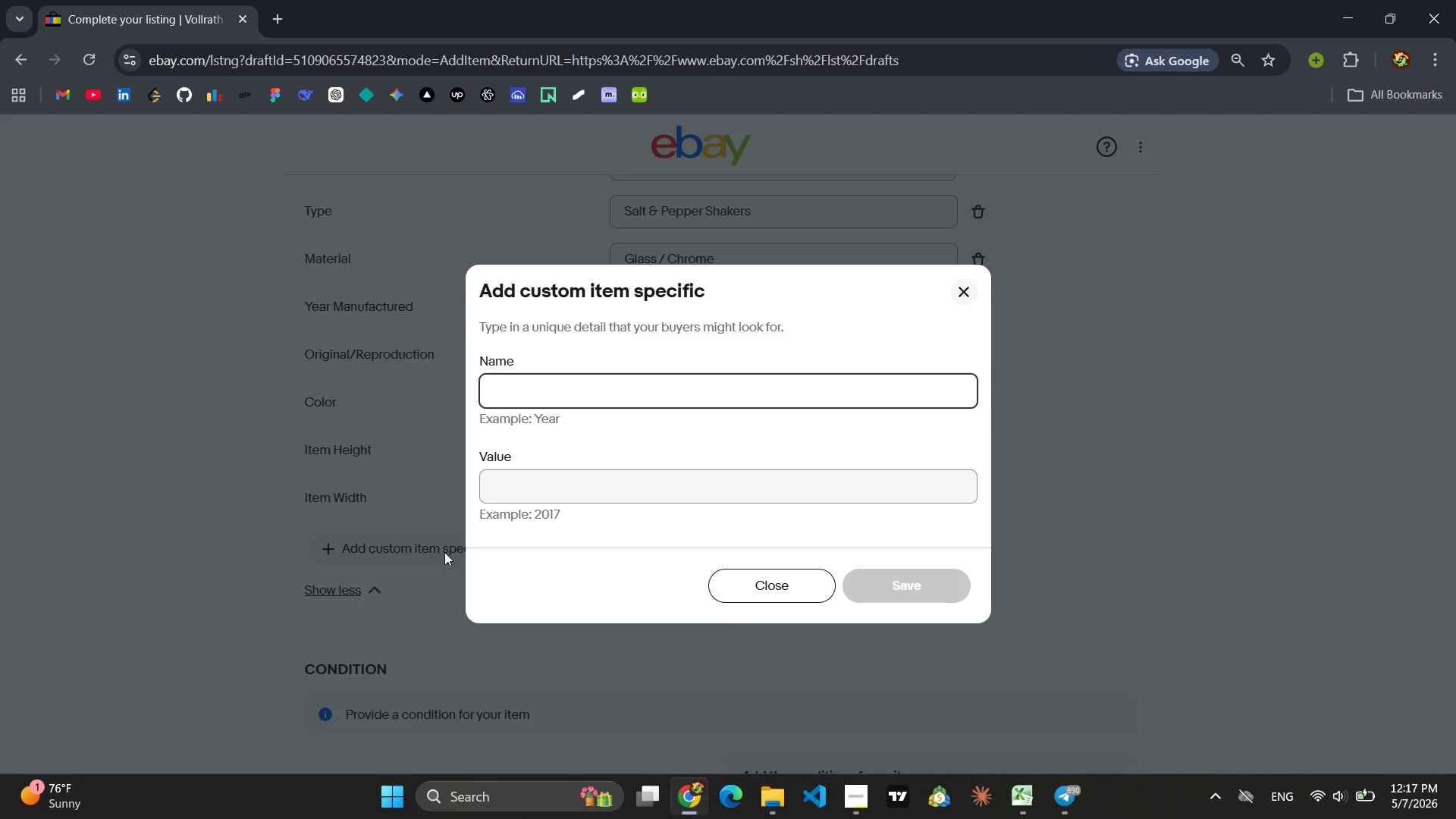 
type(WE)
 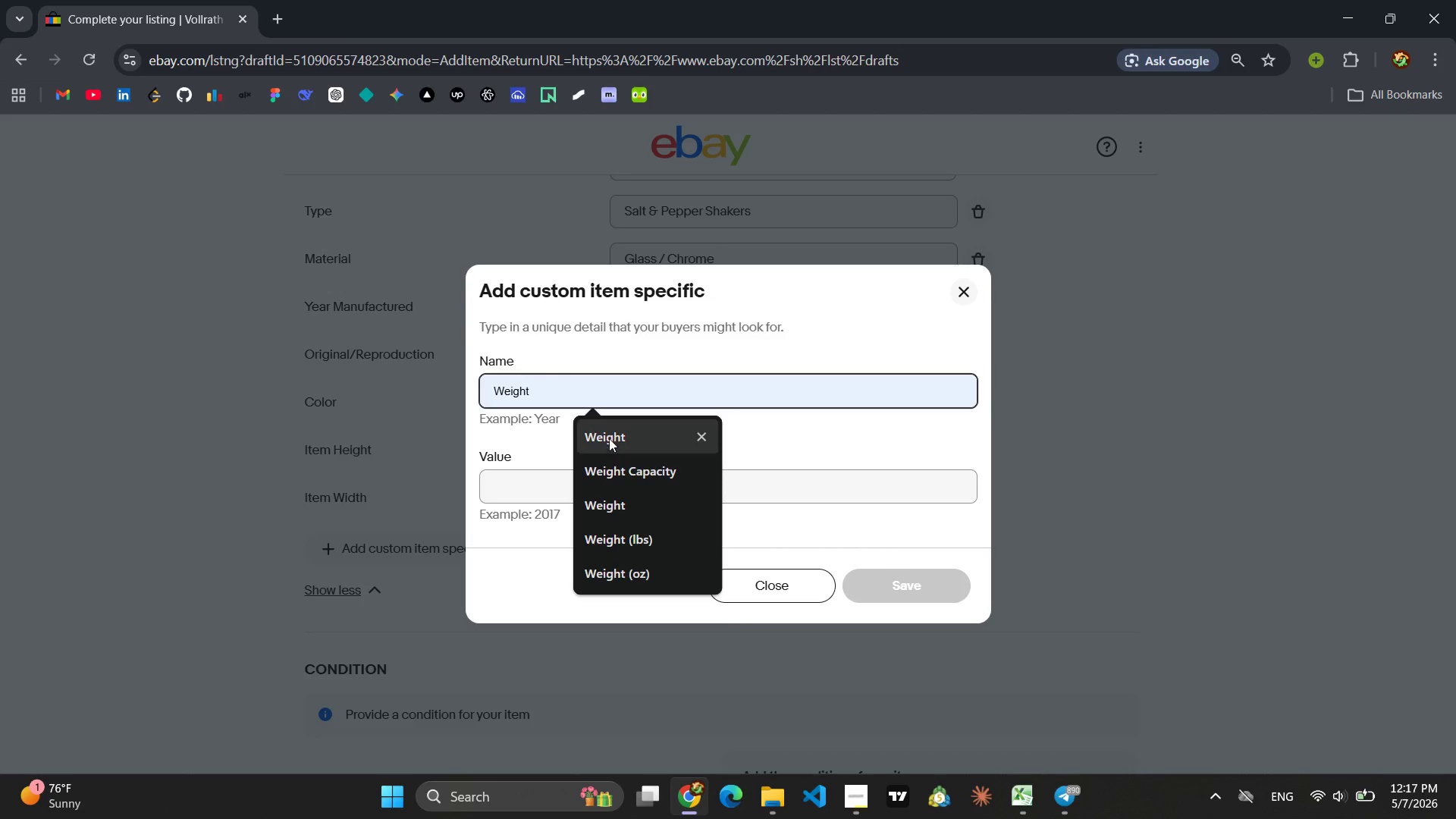 
left_click([609, 438])
 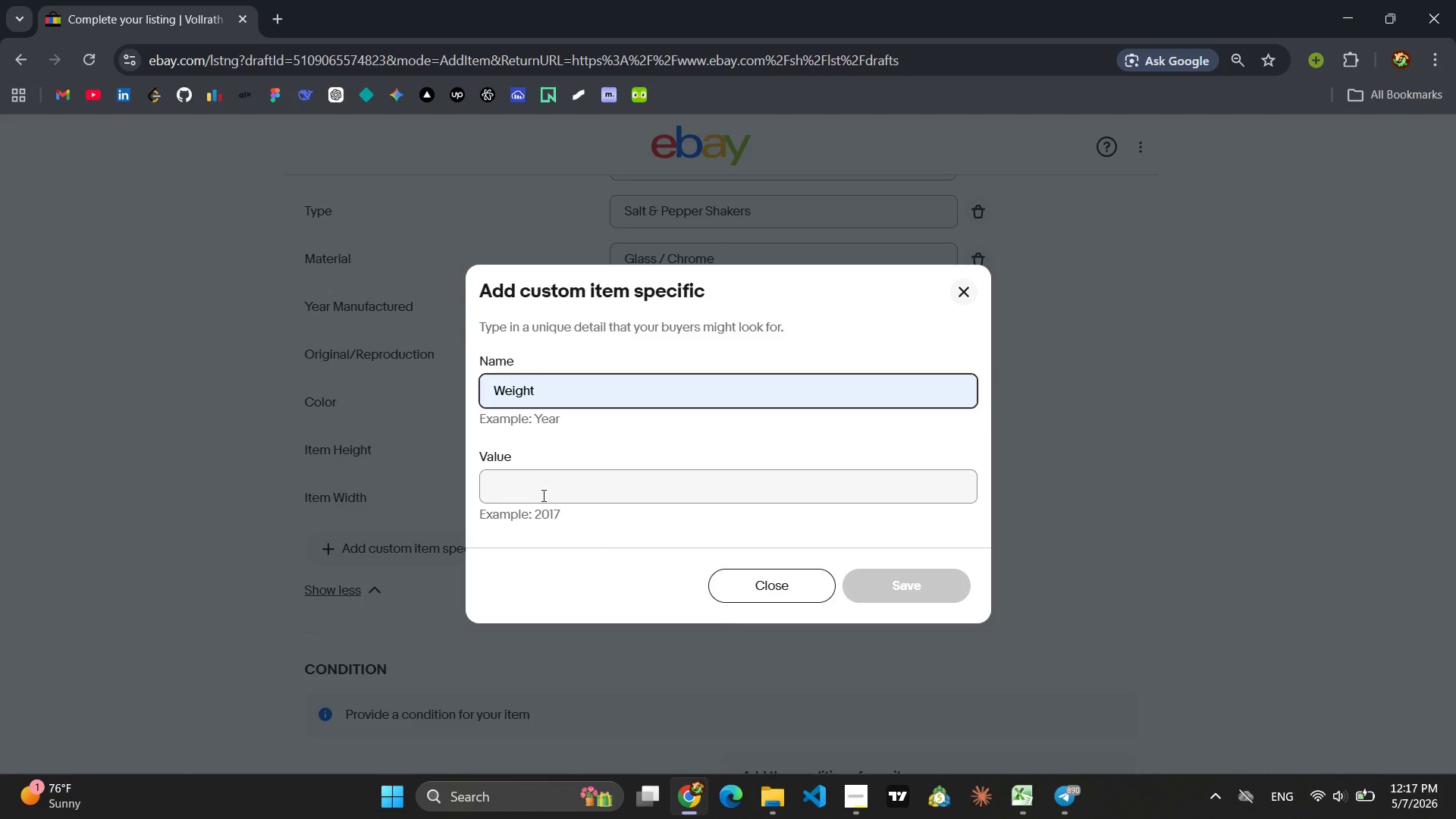 
left_click([542, 495])
 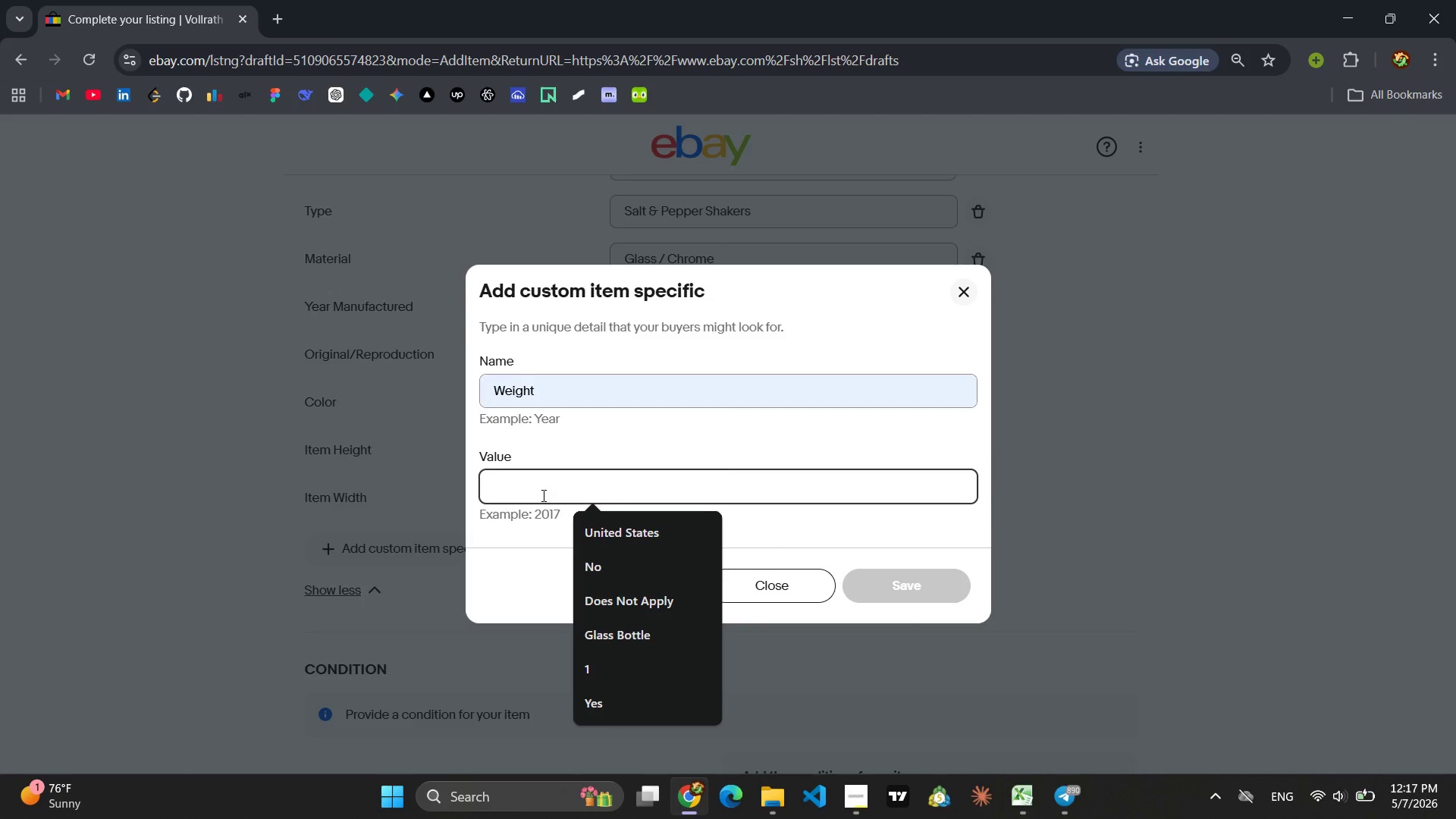 
type(0.6 lb)
 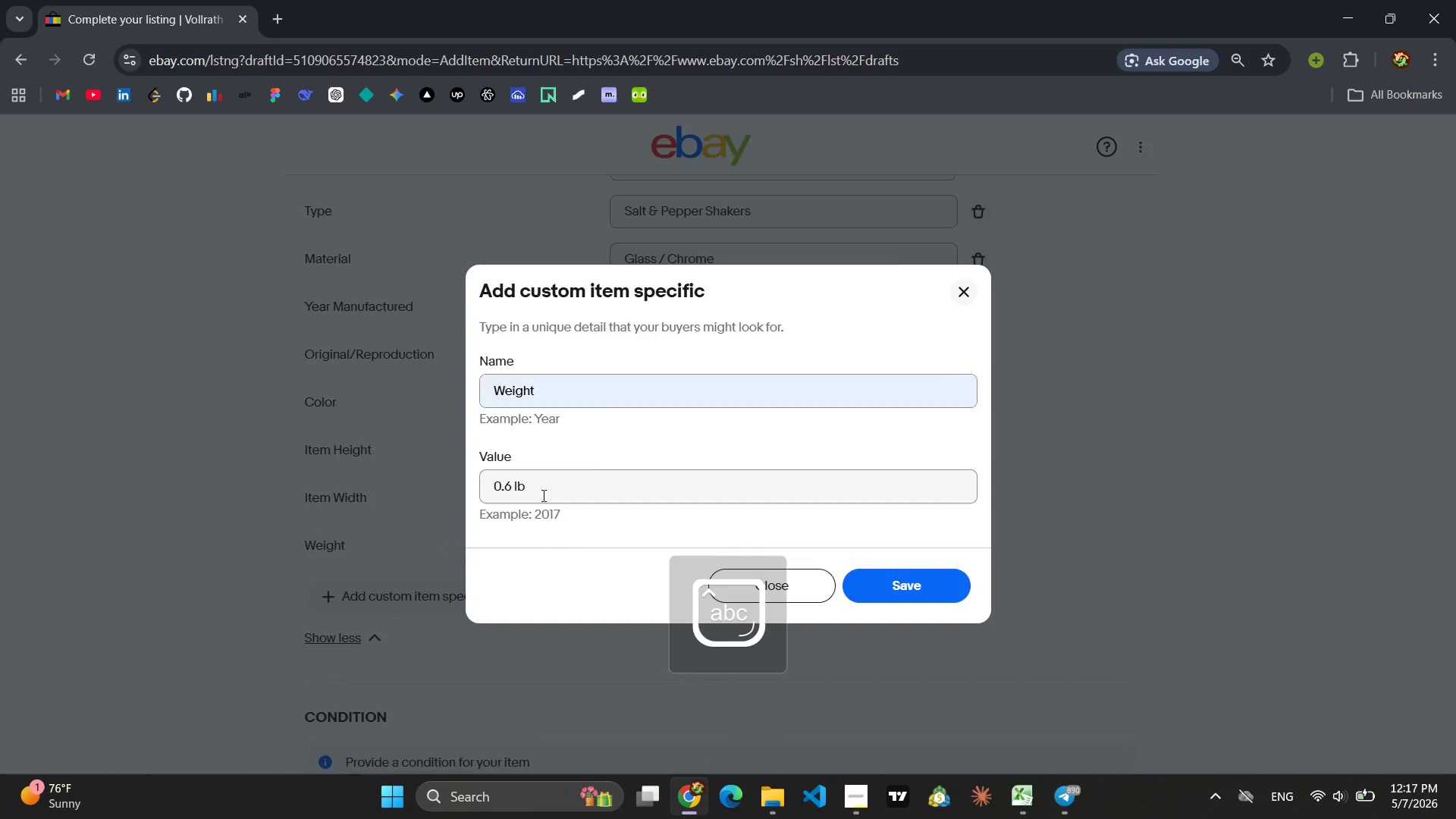 
key(Enter)
 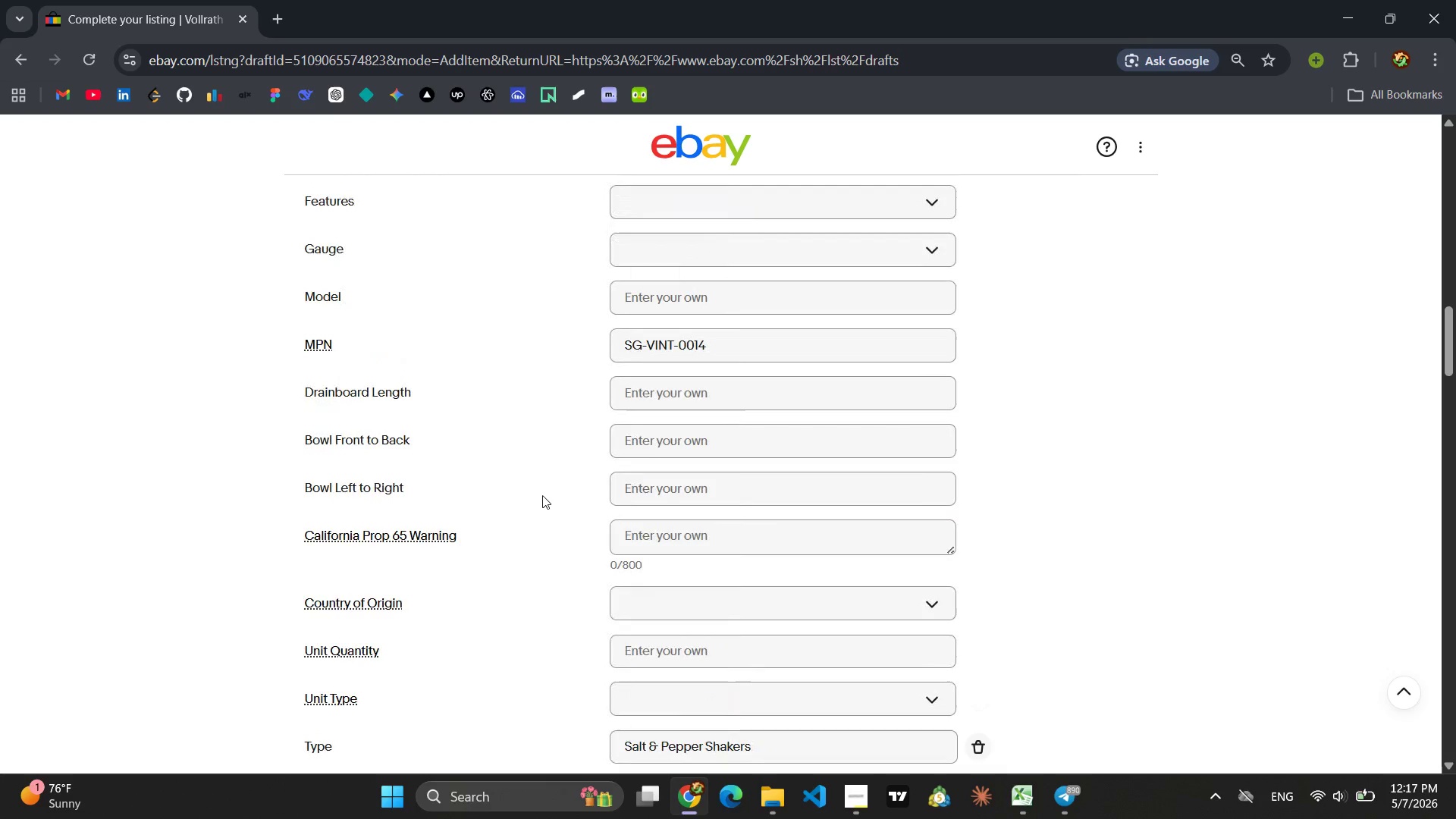 
wait(10.89)
 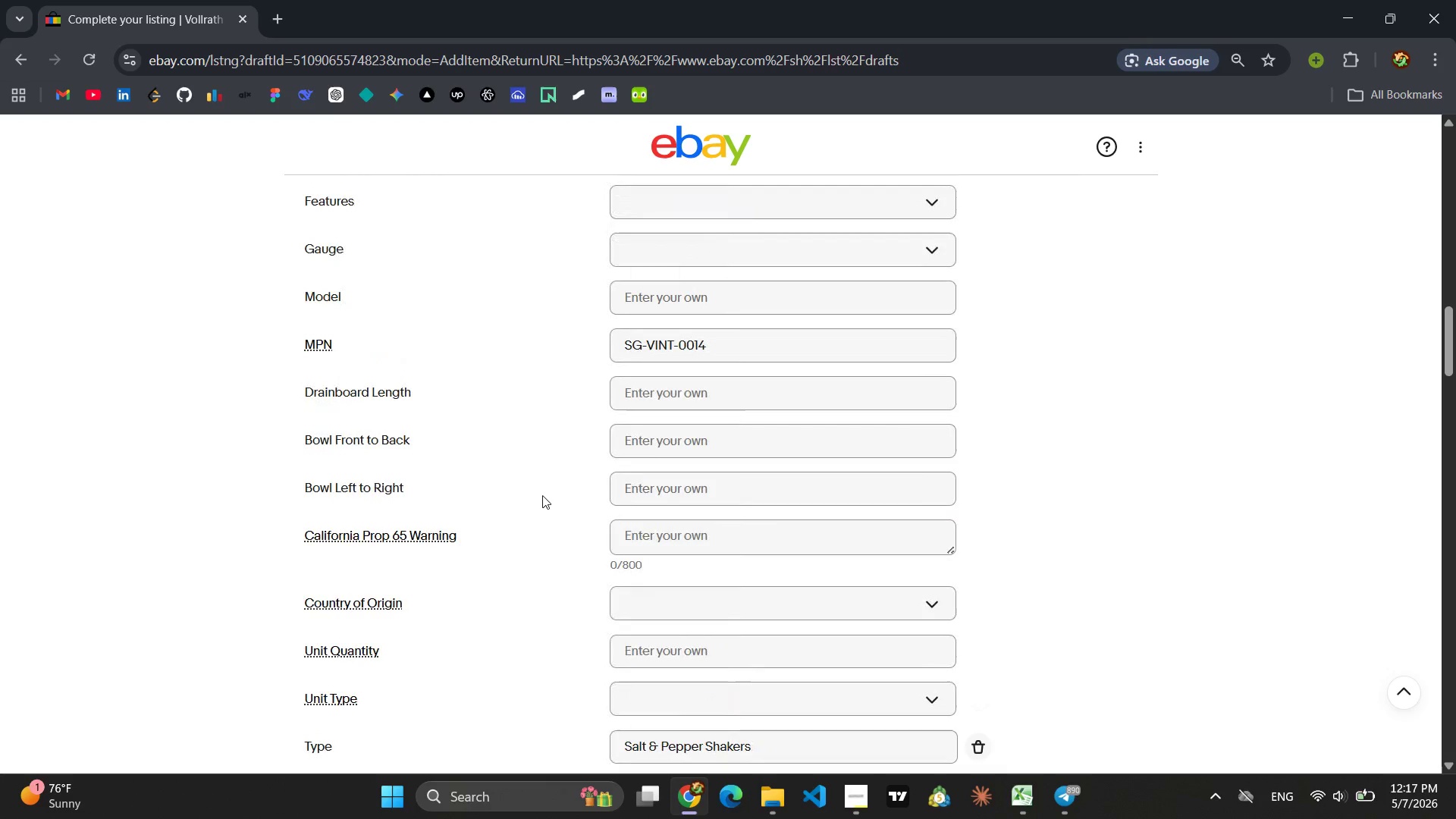 
left_click([849, 632])
 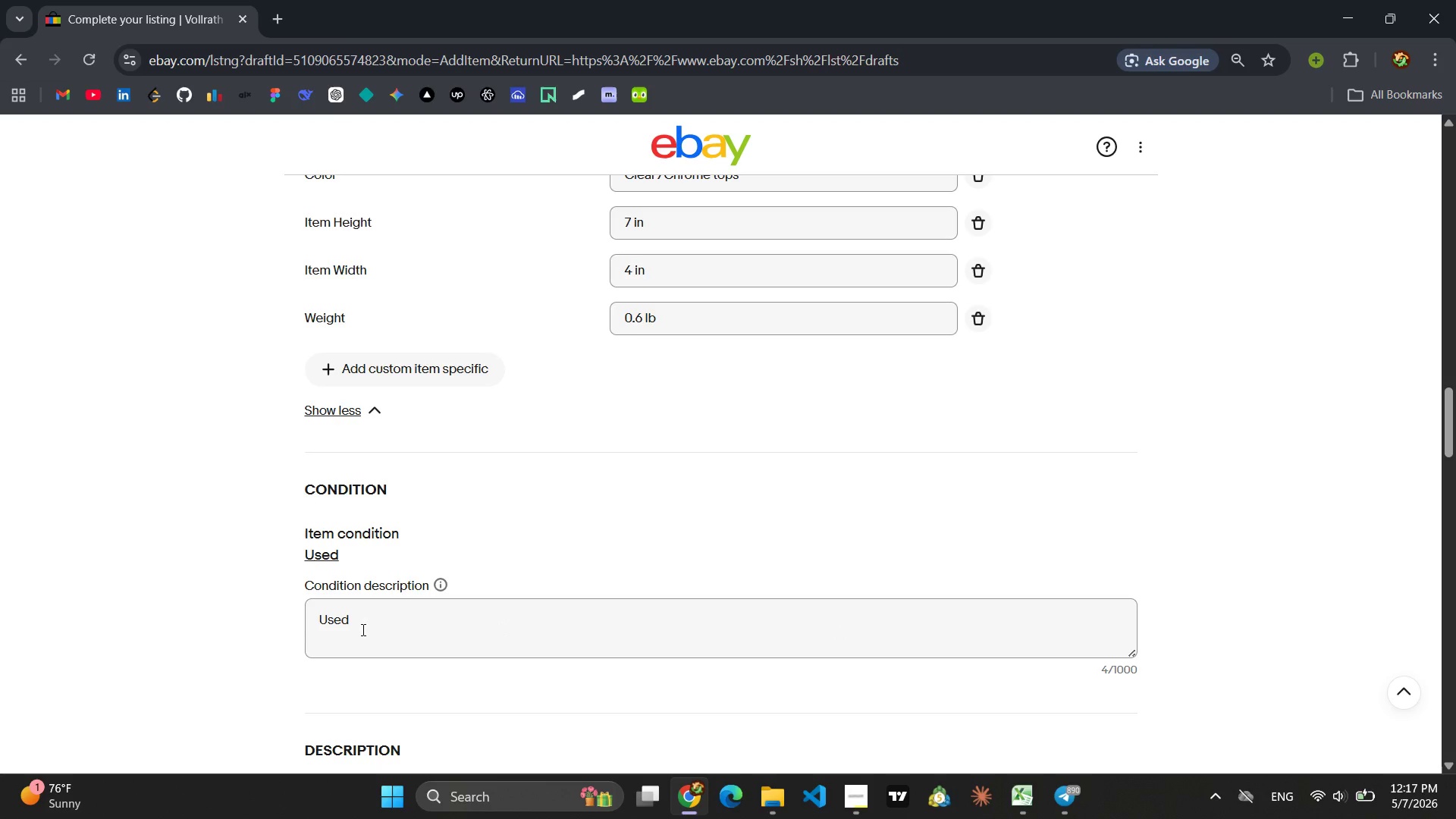 
left_click_drag(start_coordinate=[356, 623], to_coordinate=[256, 599])
 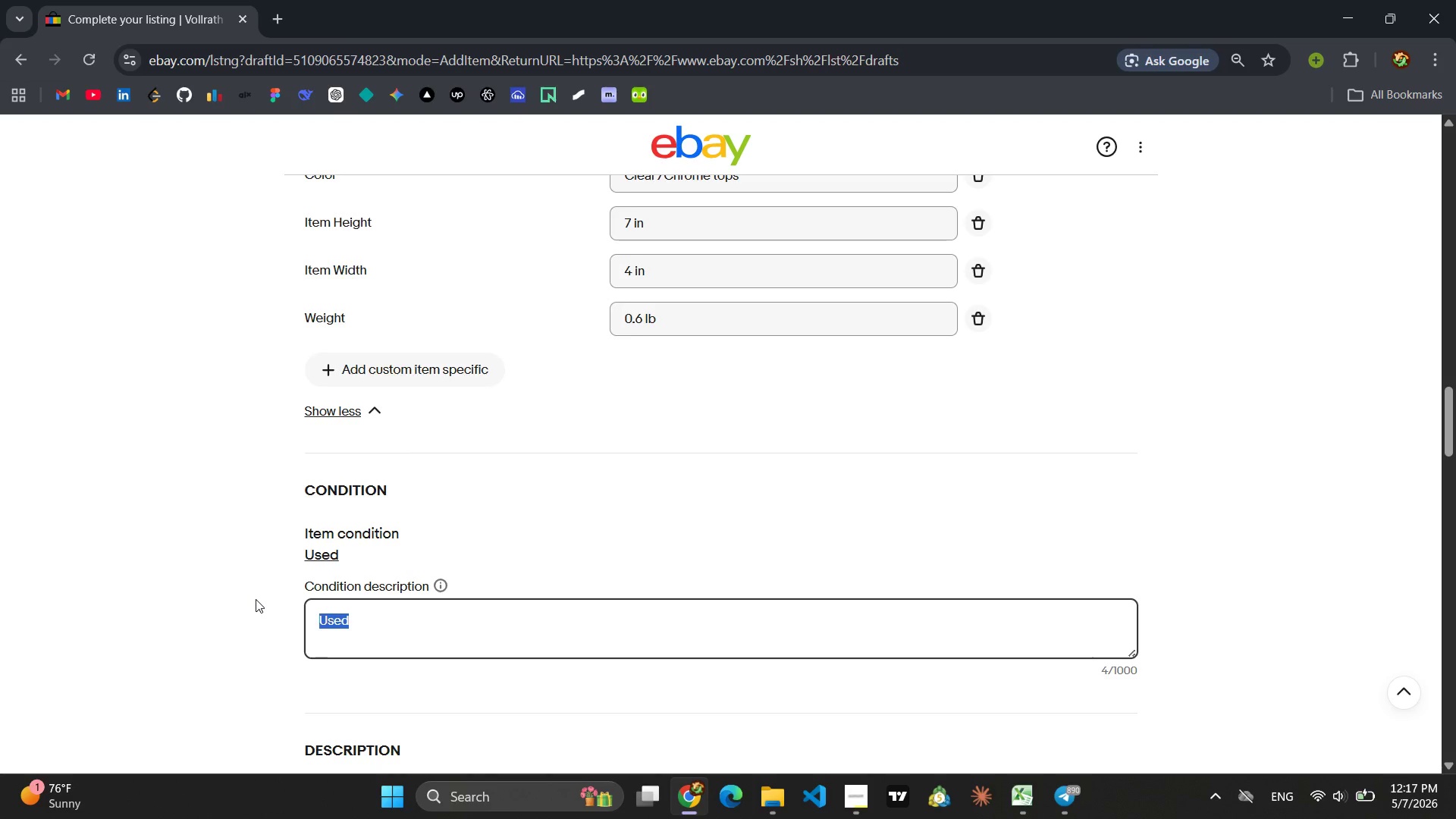 
type(minor patina on chrome)
 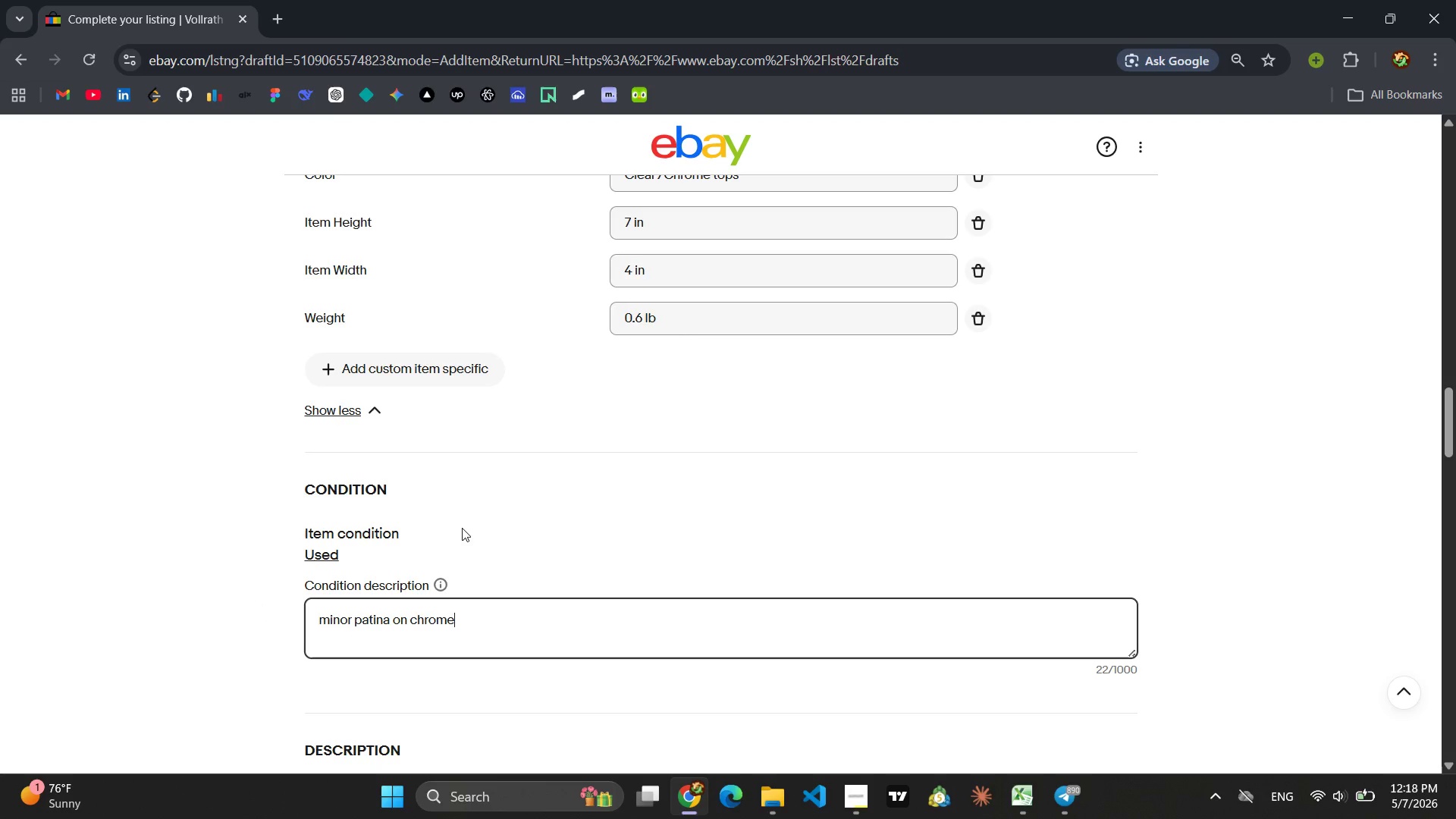 
left_click([557, 529])
 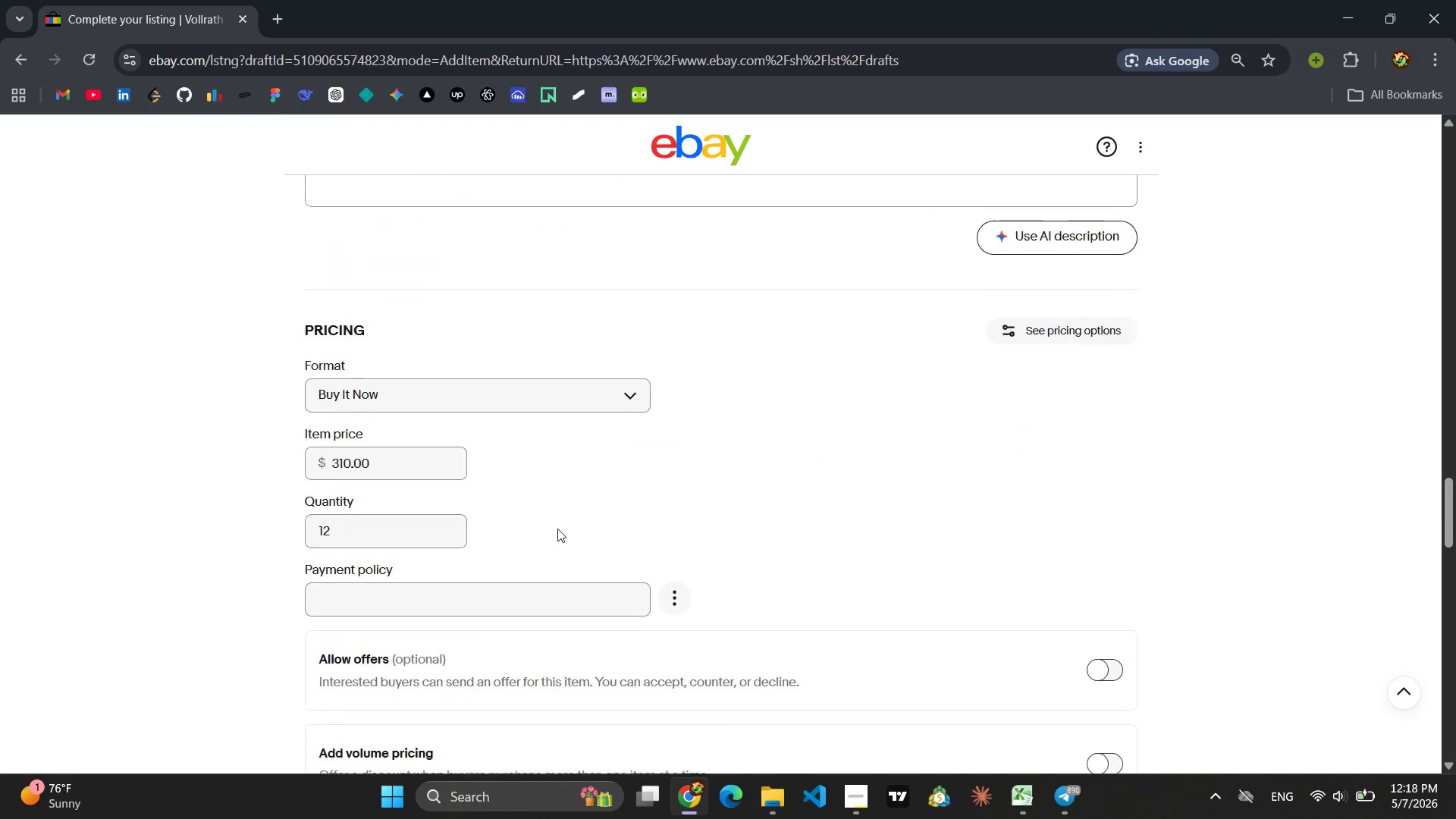 
left_click([527, 587])
 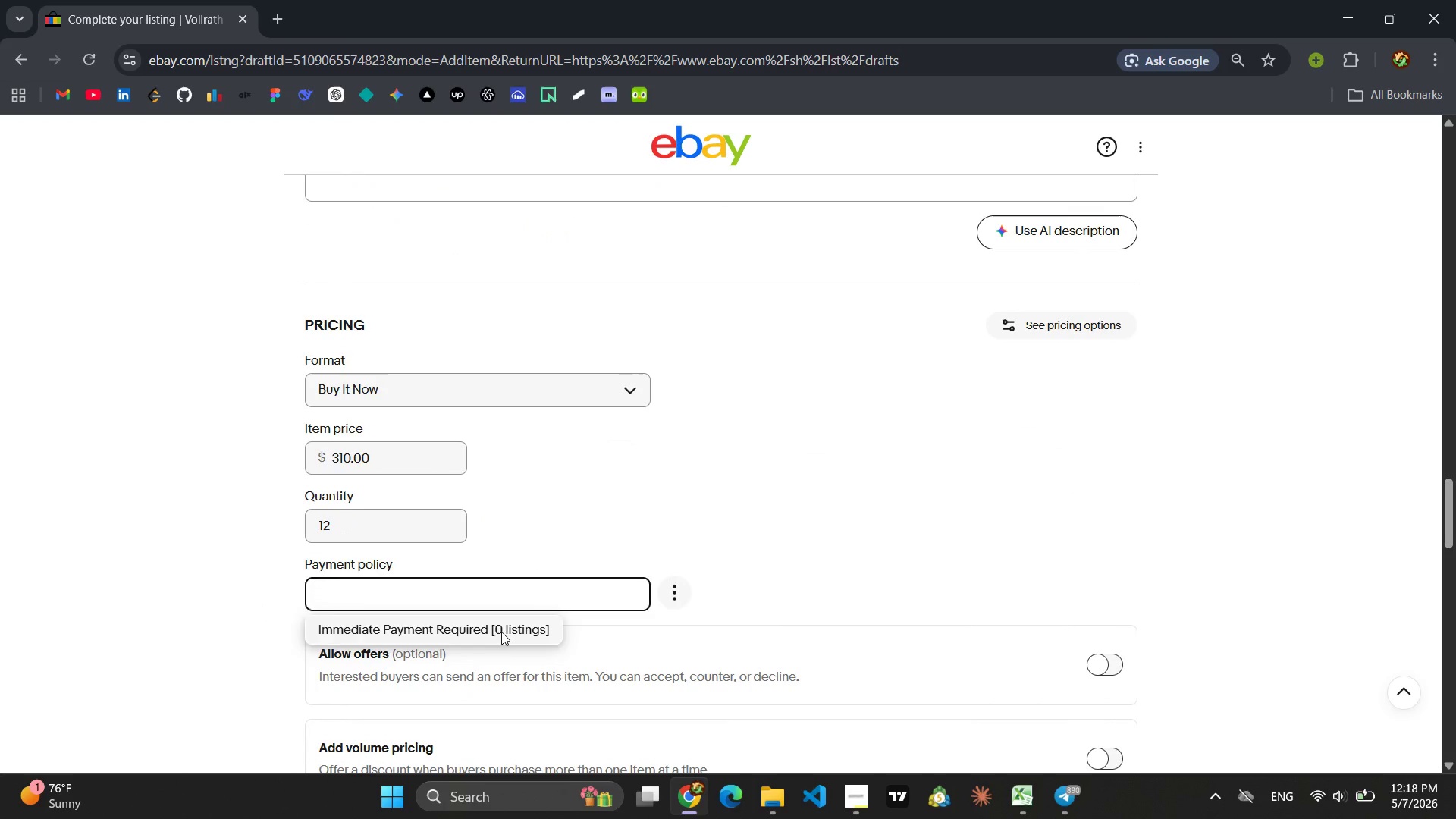 
left_click([501, 632])
 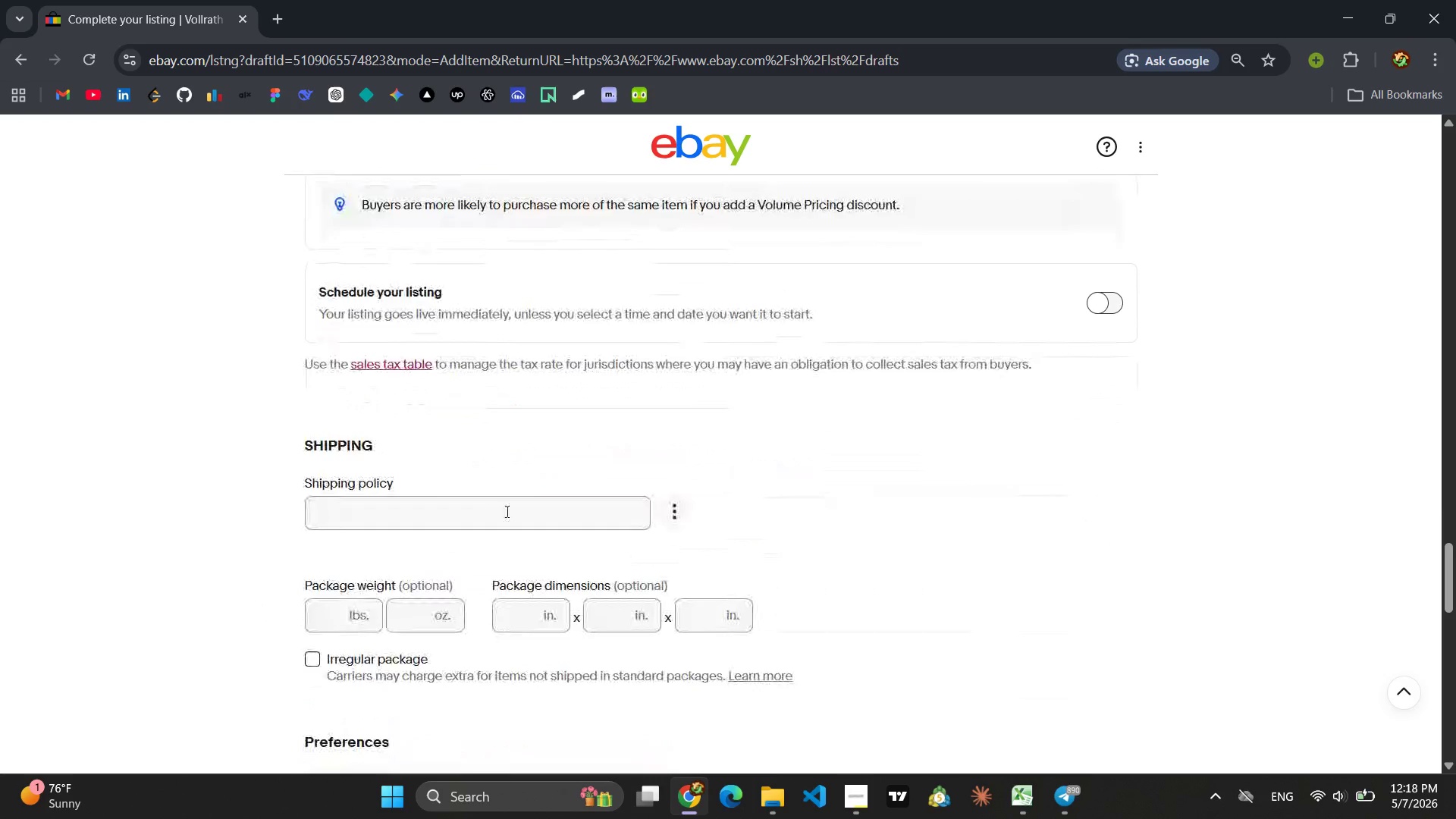 
left_click([492, 513])
 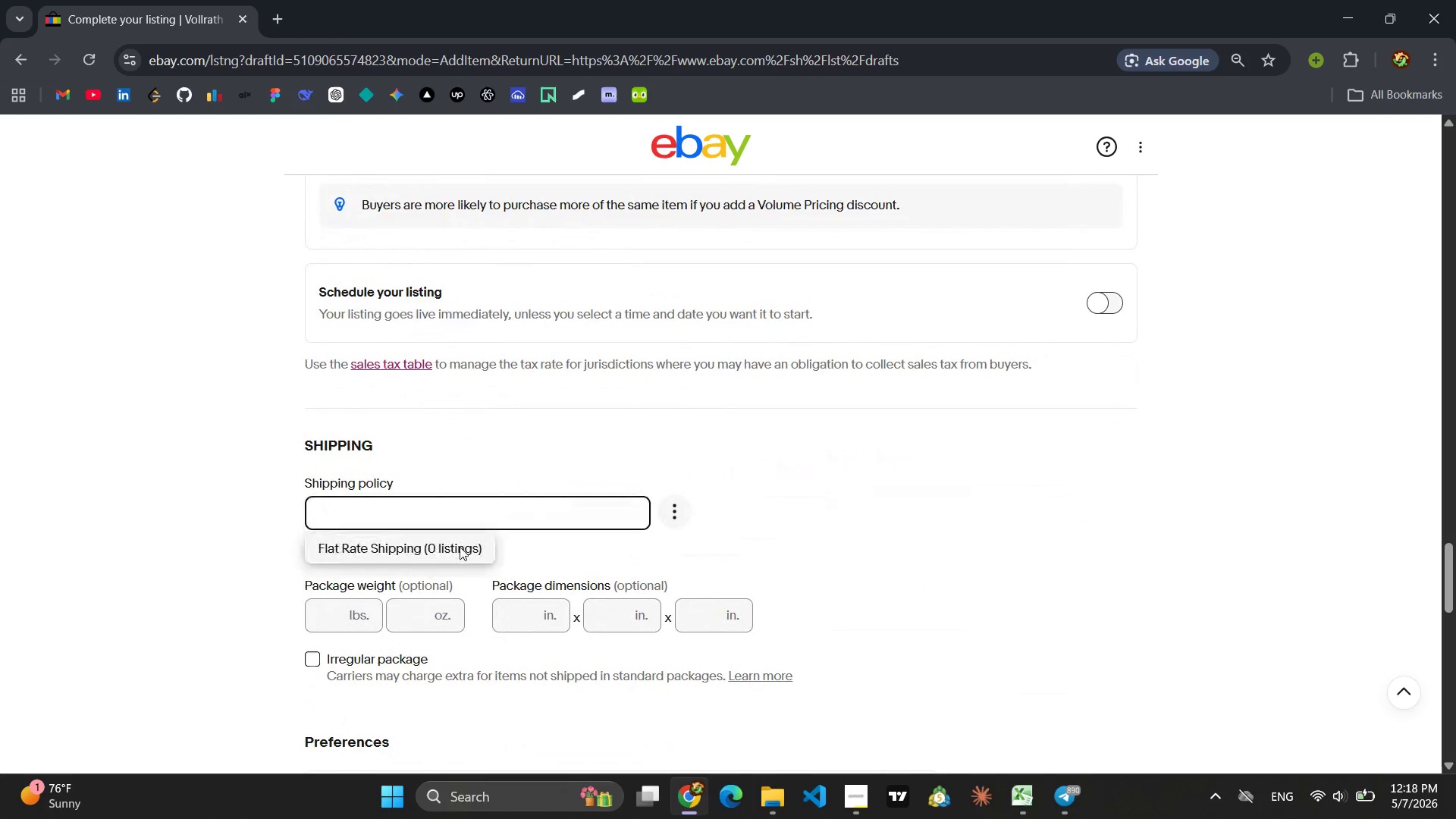 
left_click([460, 547])
 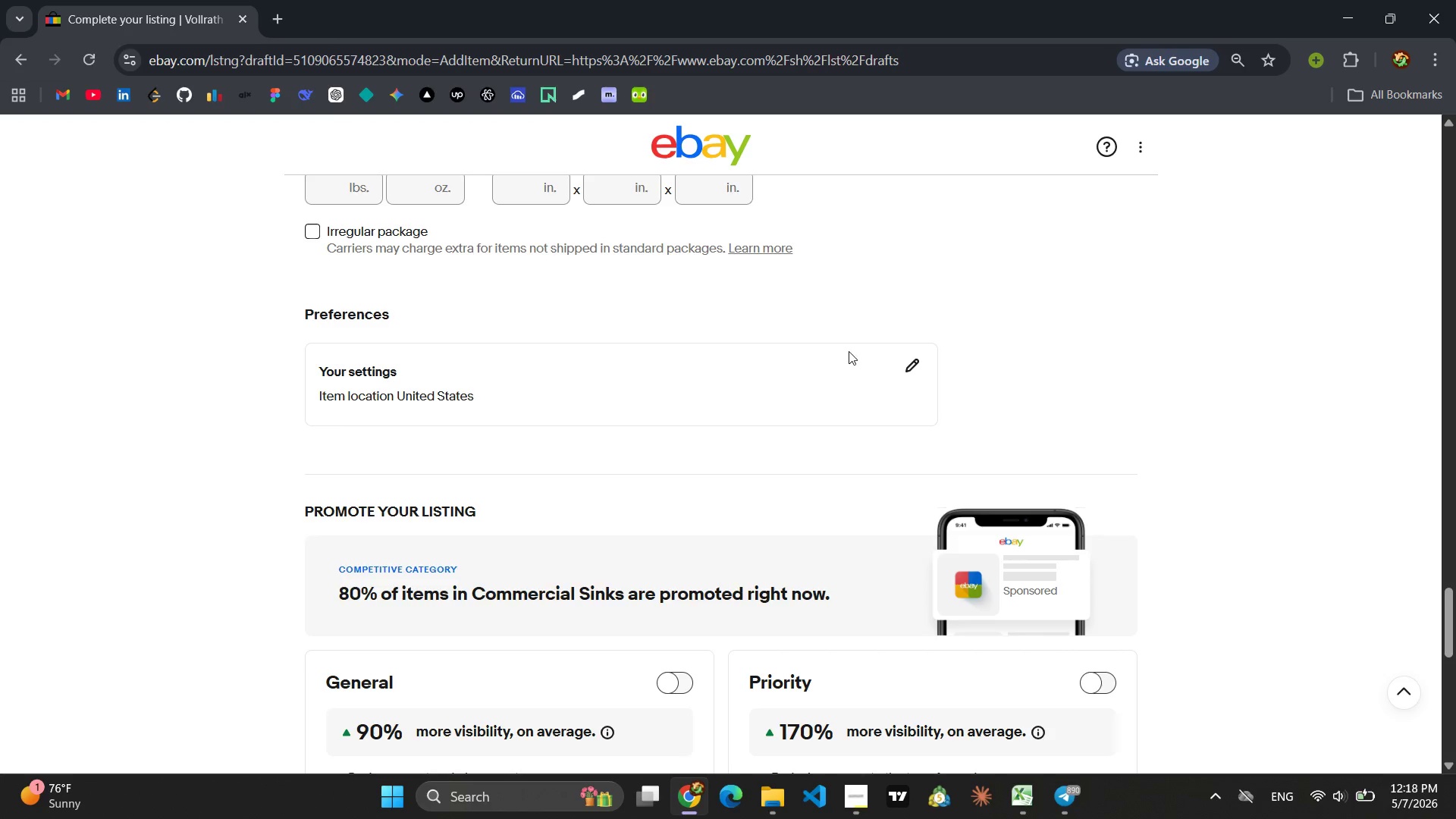 
left_click([914, 369])
 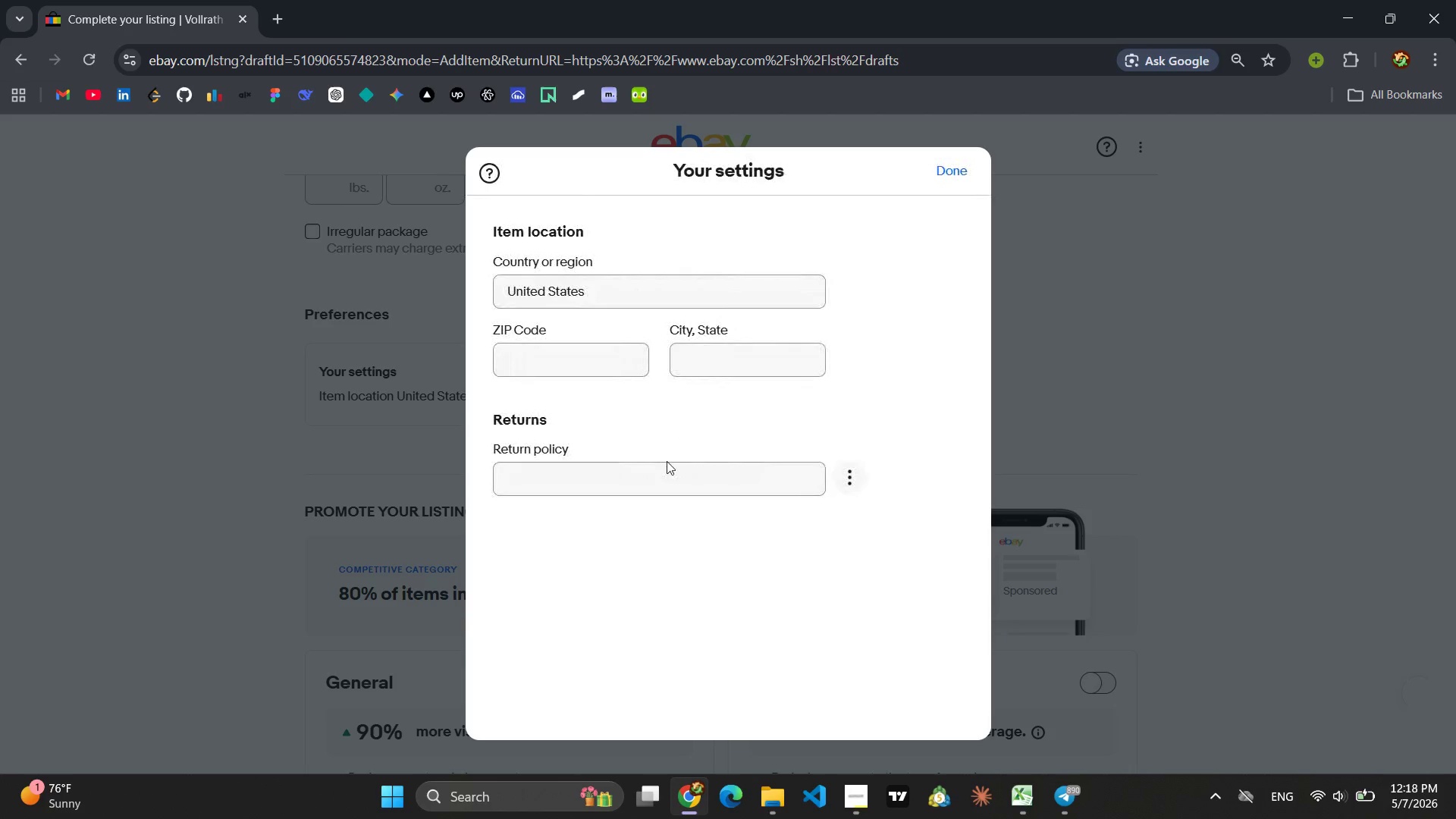 
left_click([658, 469])
 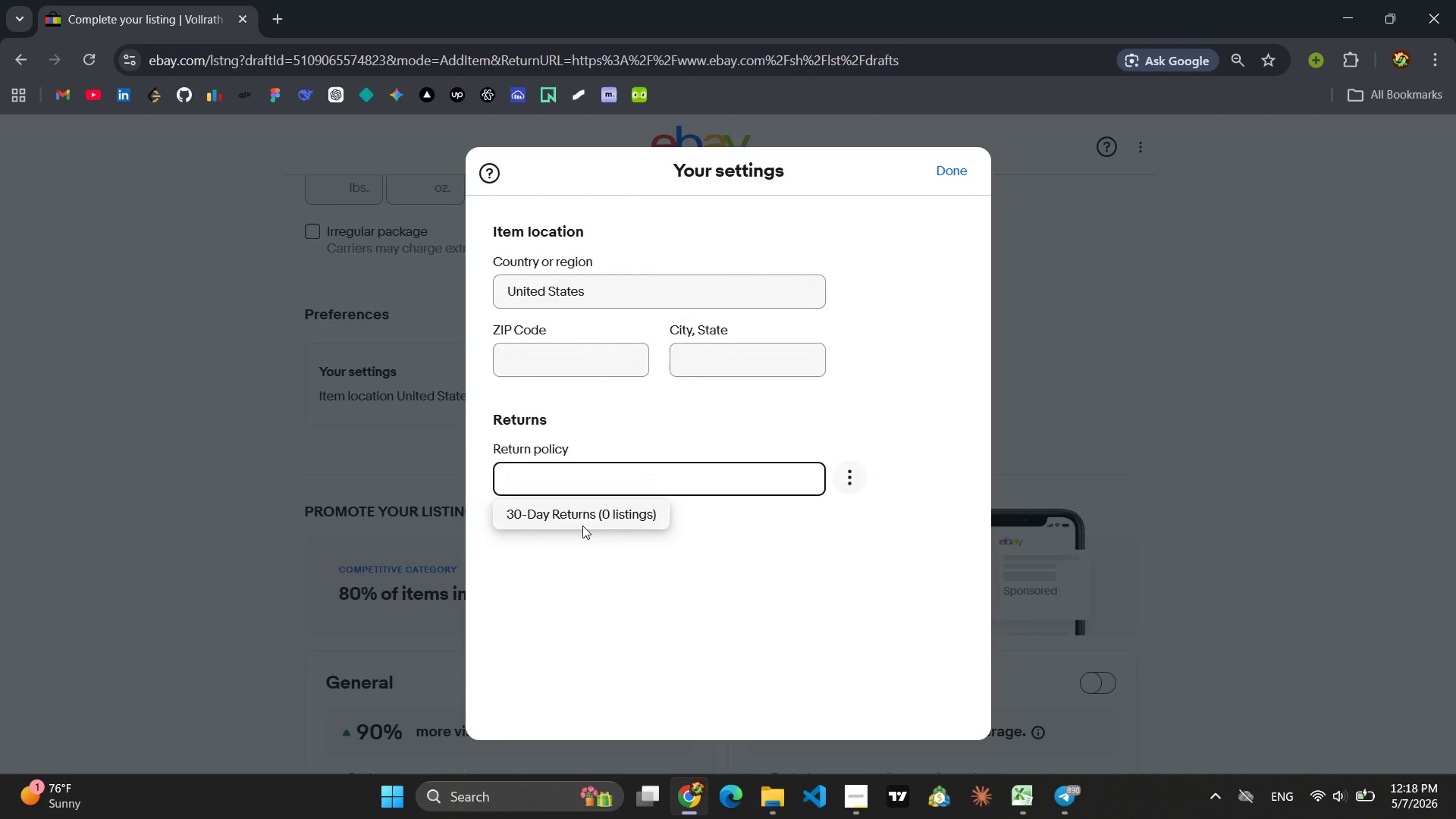 
left_click([582, 526])
 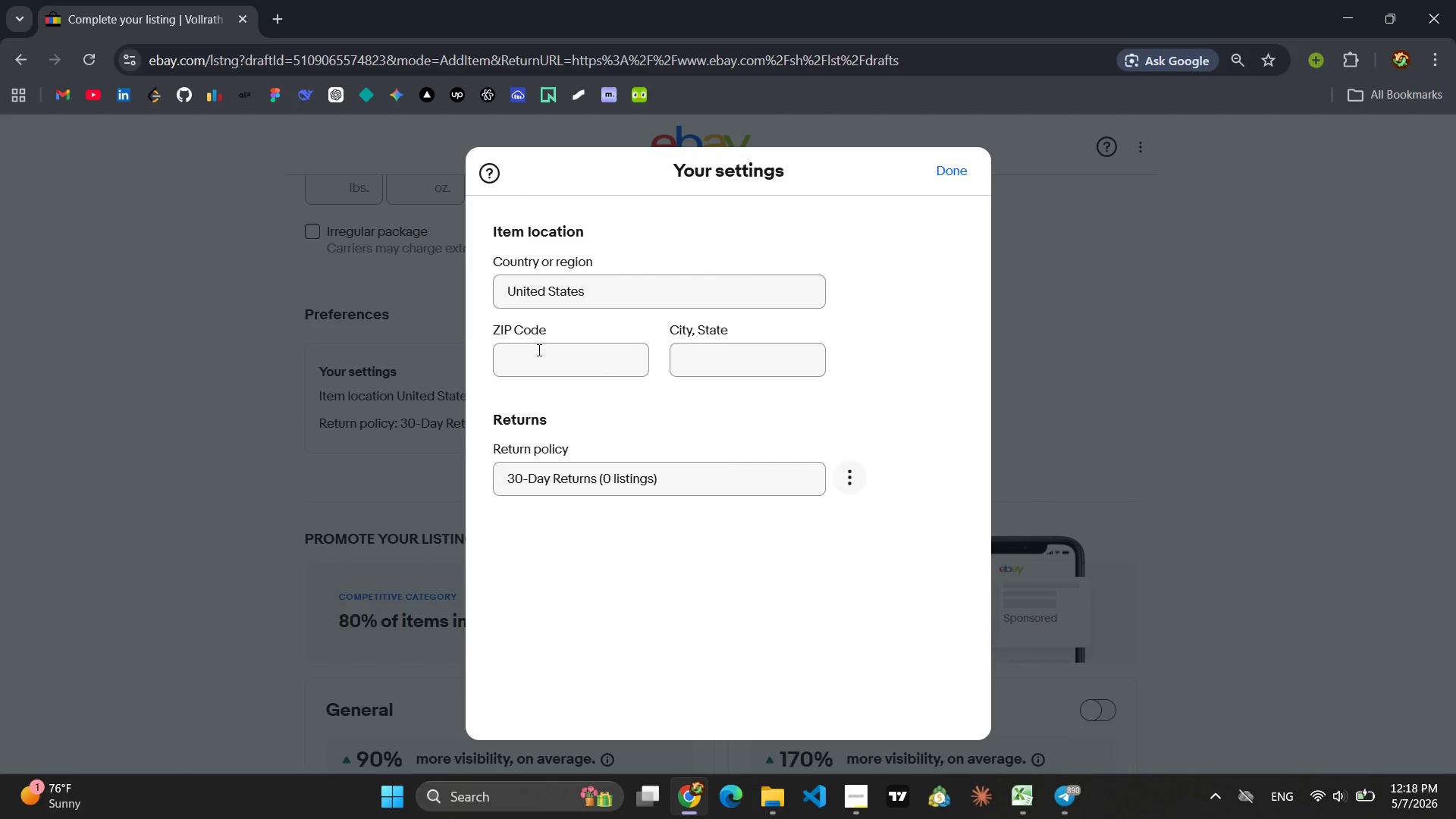 
left_click([535, 353])
 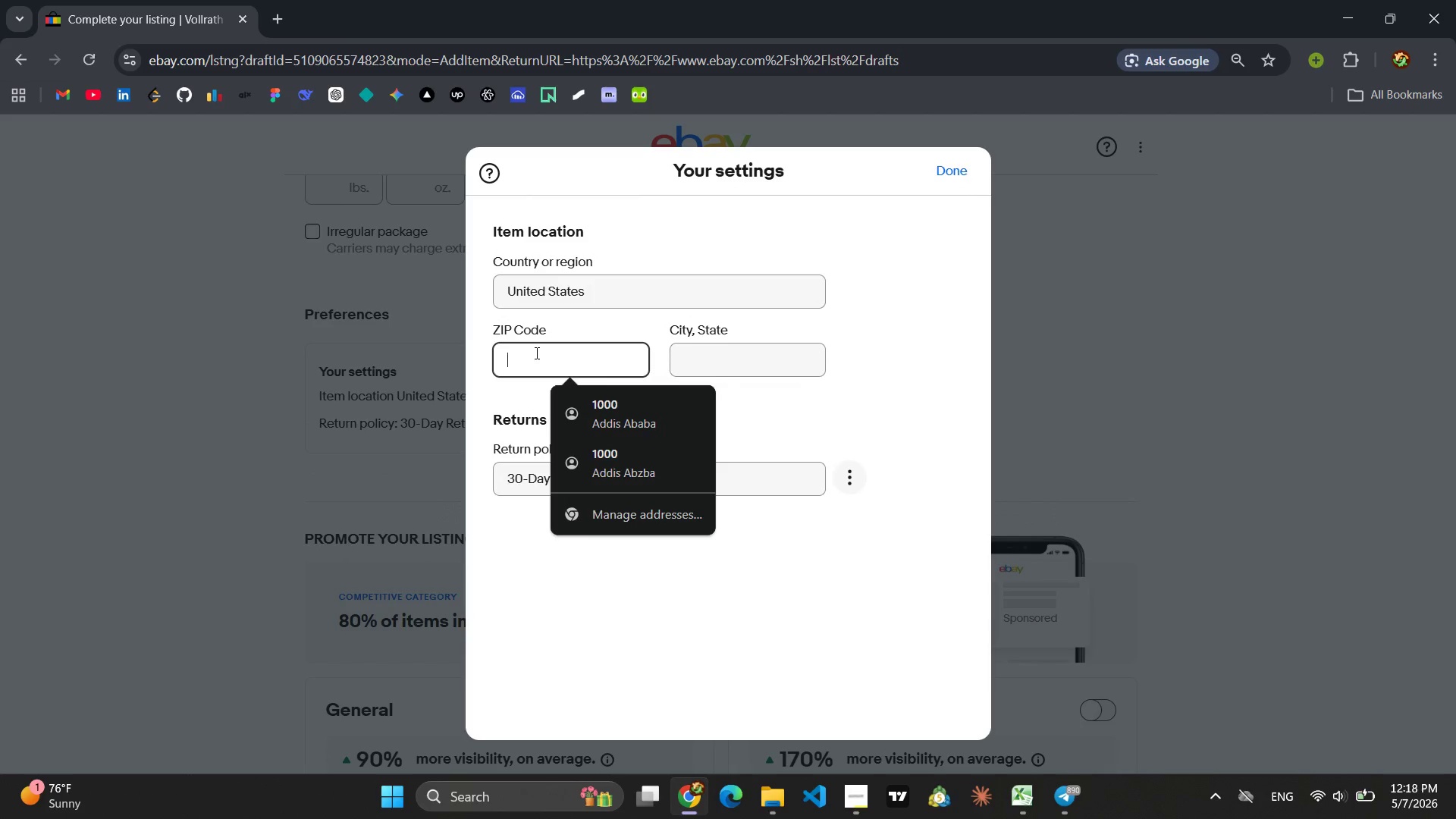 
key(9)
 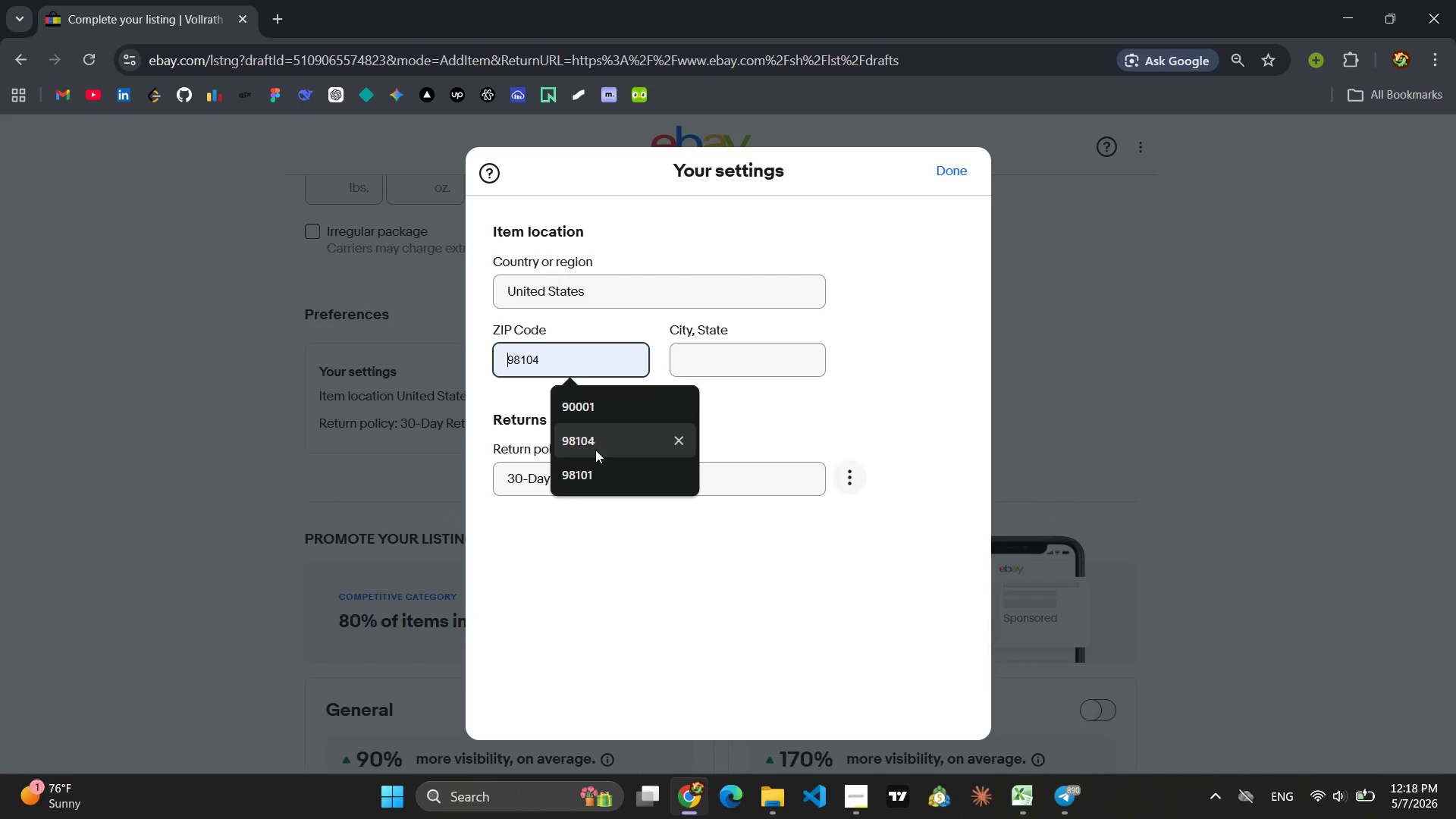 
left_click([595, 451])
 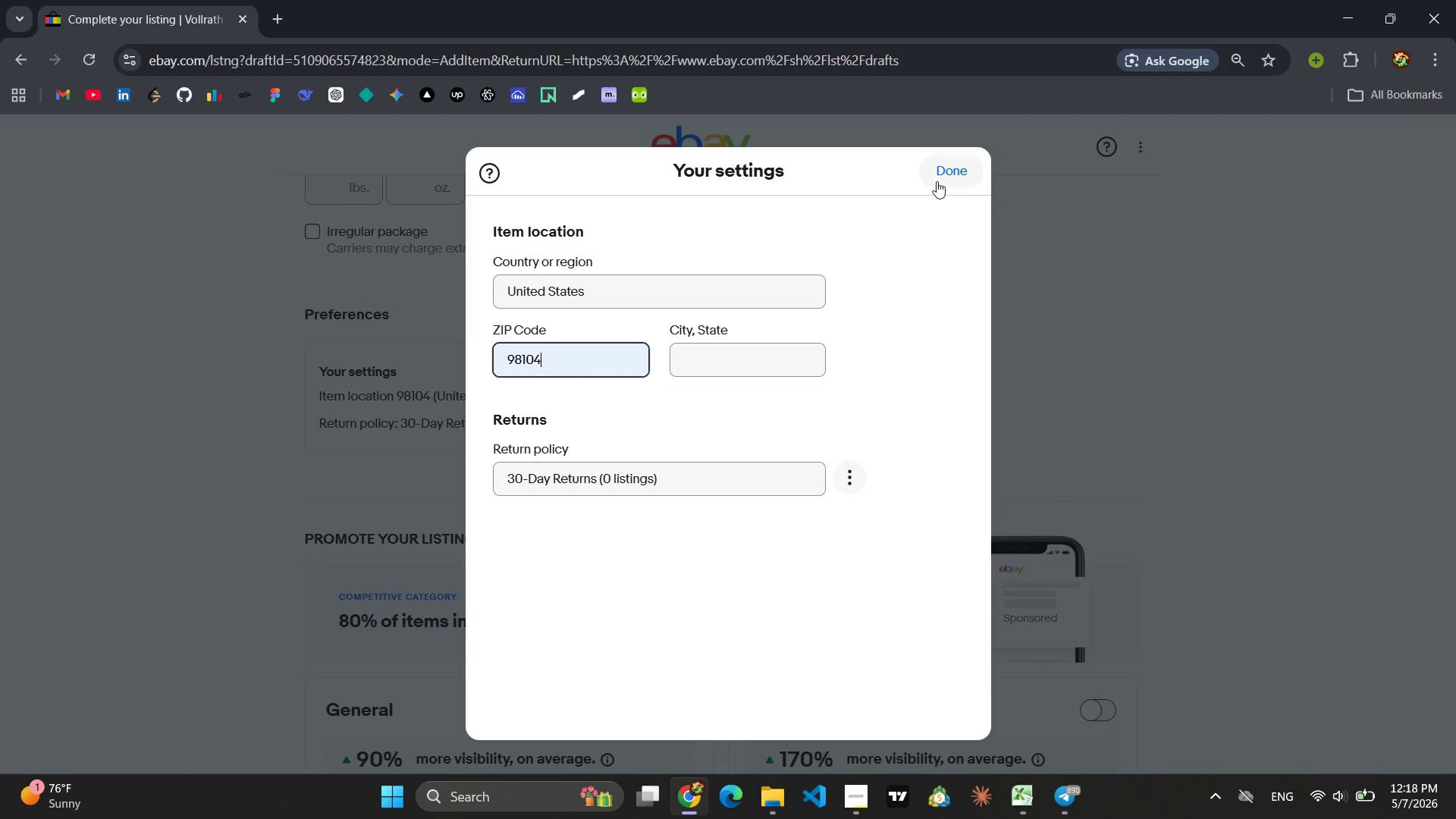 
left_click([937, 176])
 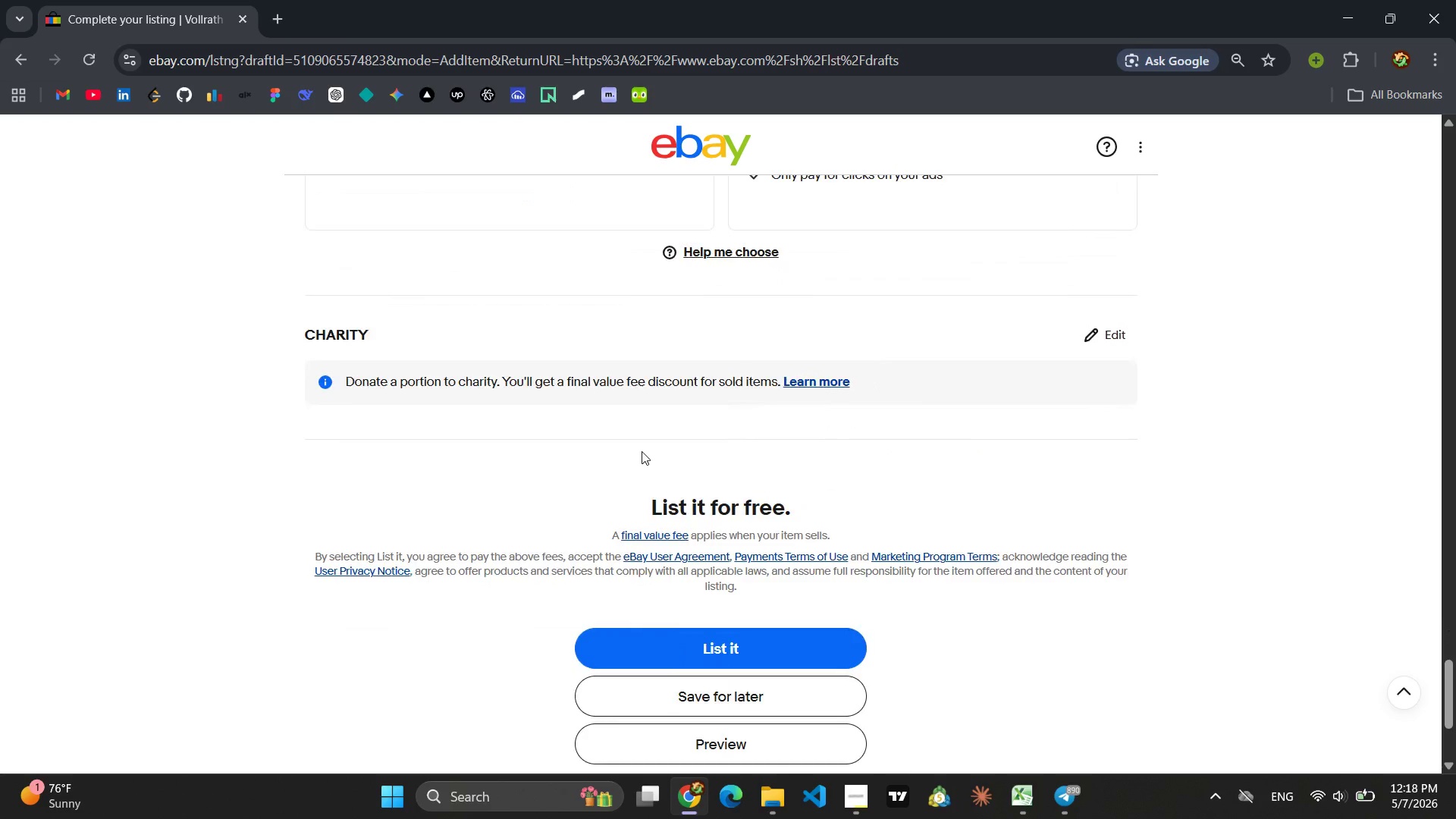 
wait(7.12)
 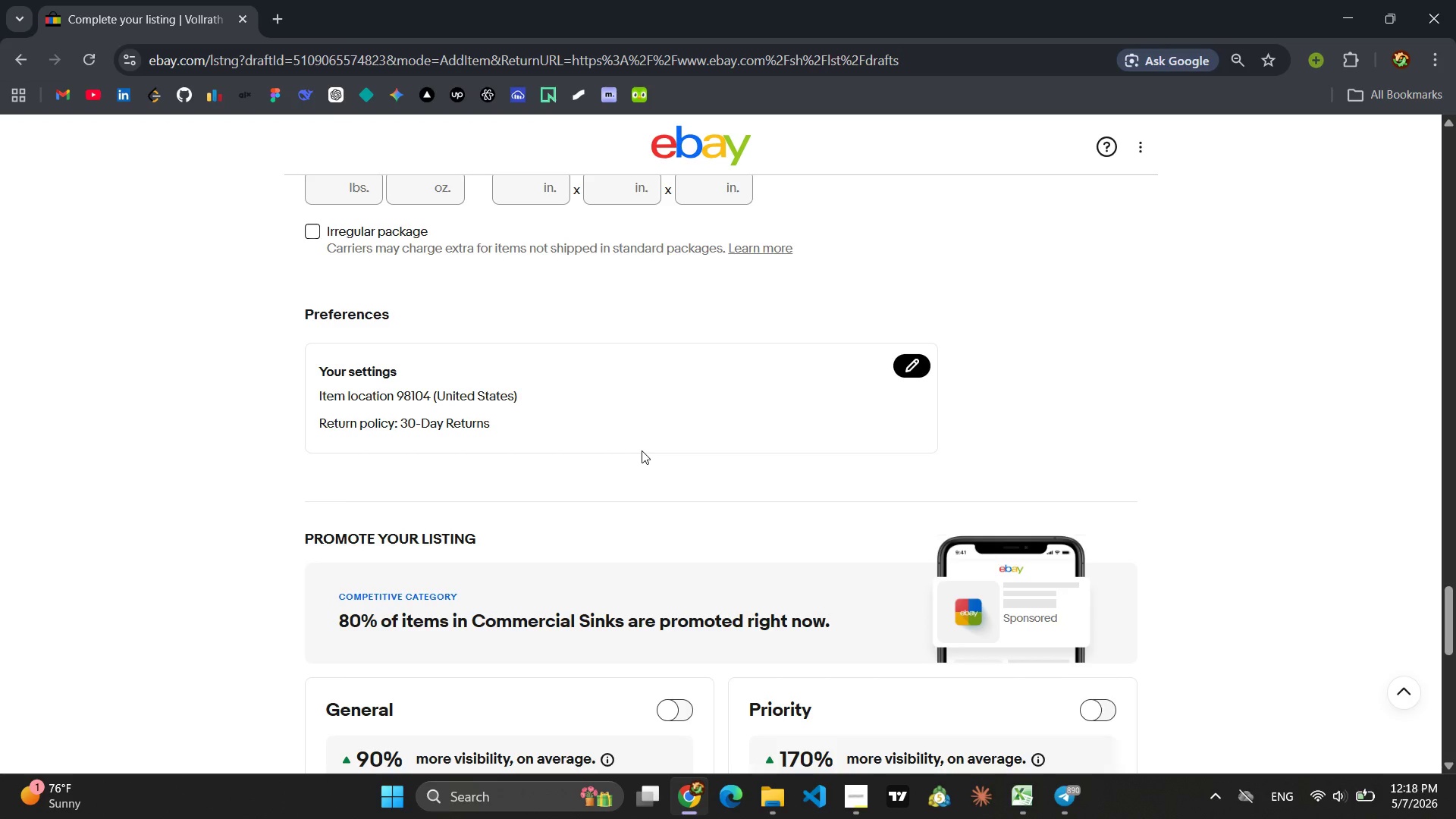 
left_click([723, 538])
 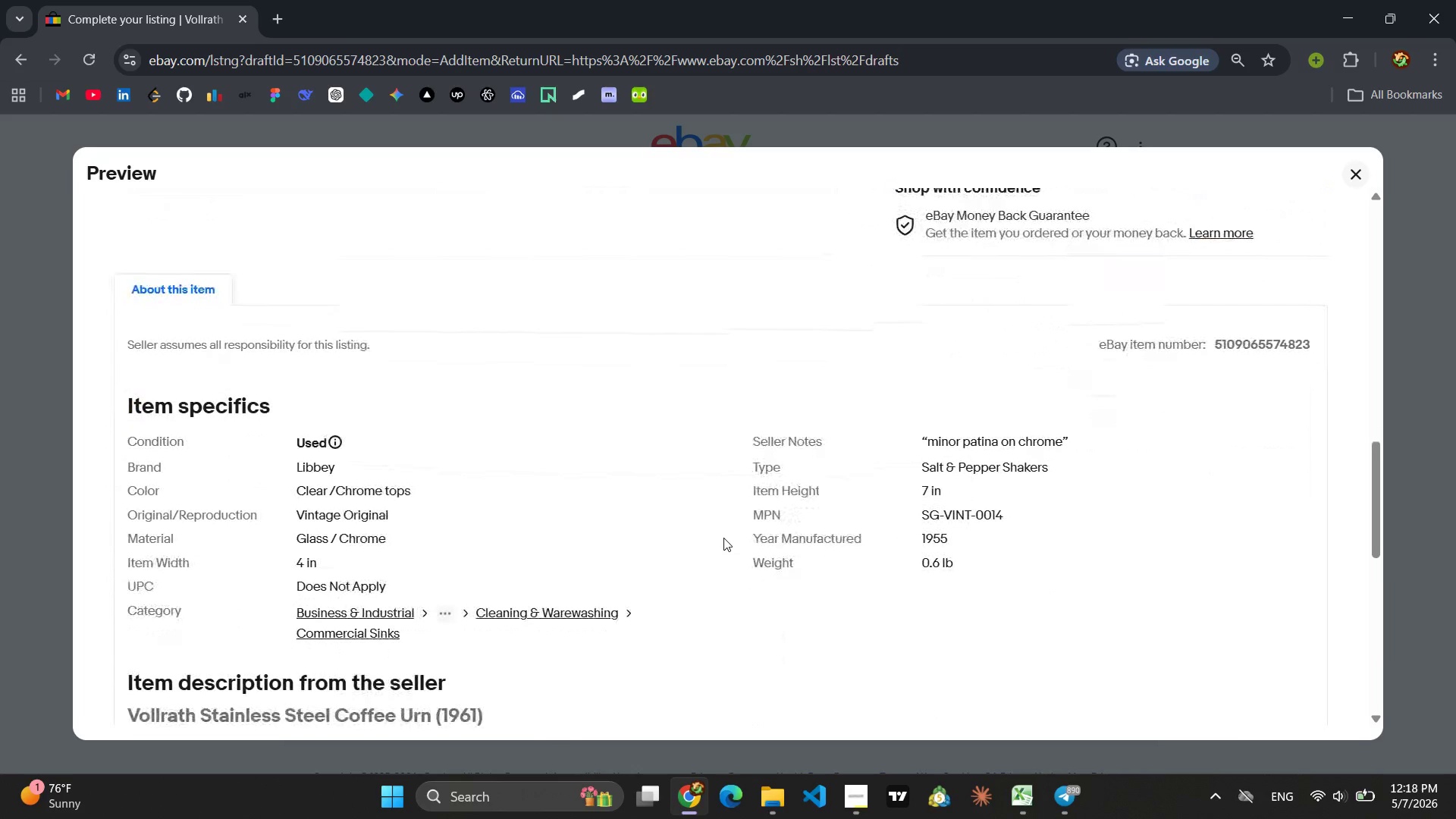 
wait(19.58)
 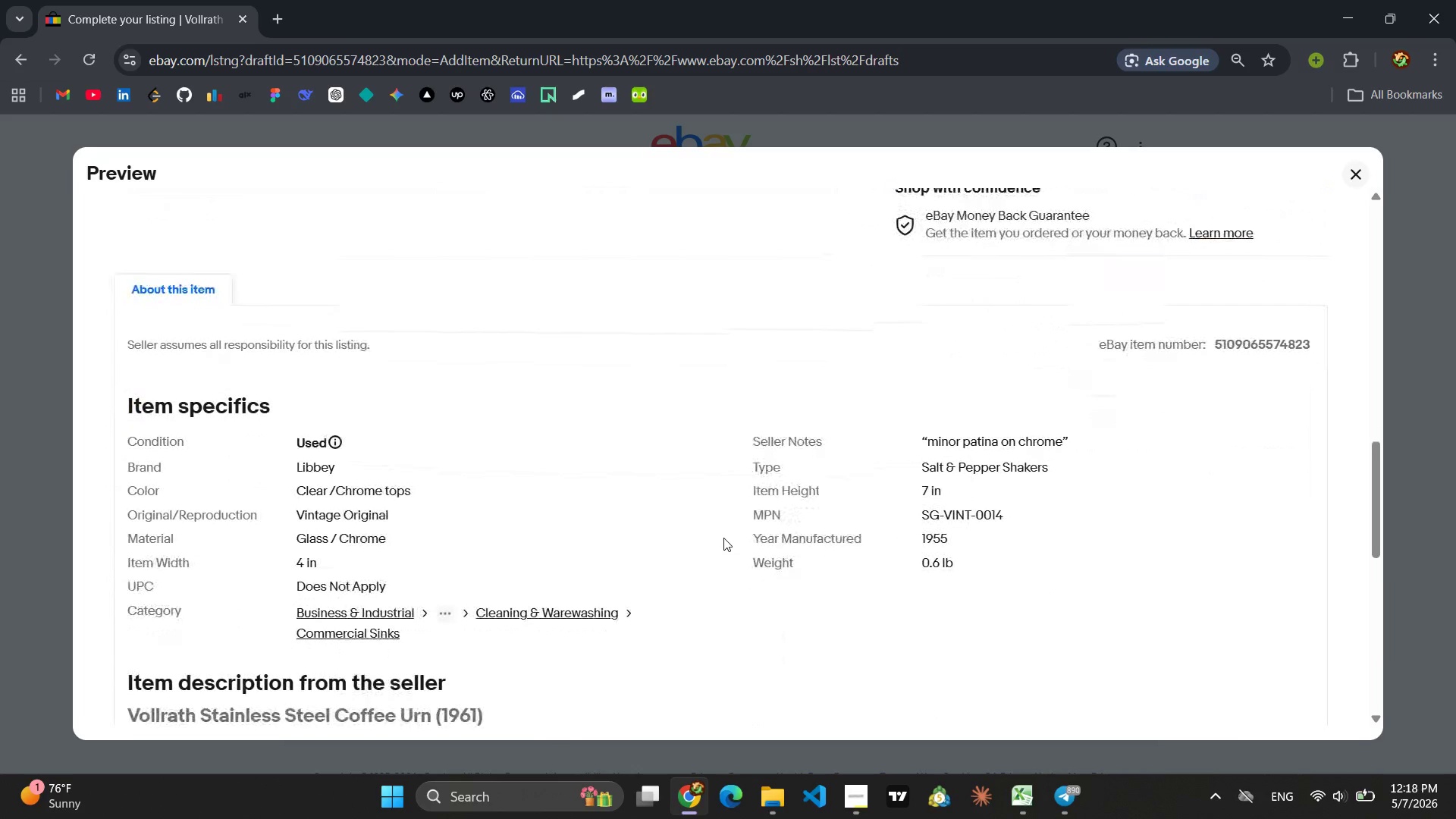 
left_click([1354, 180])
 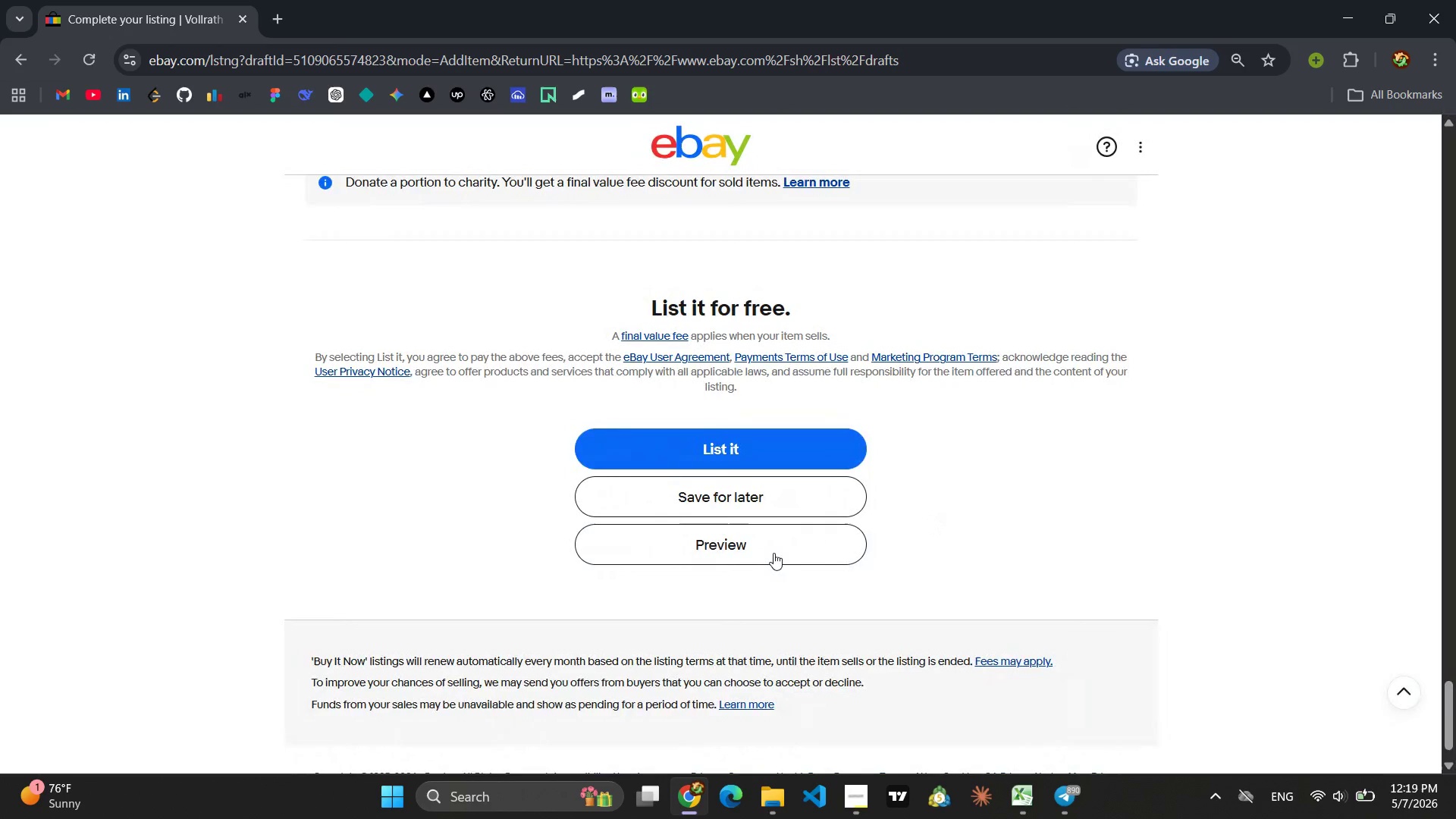 
left_click([772, 553])
 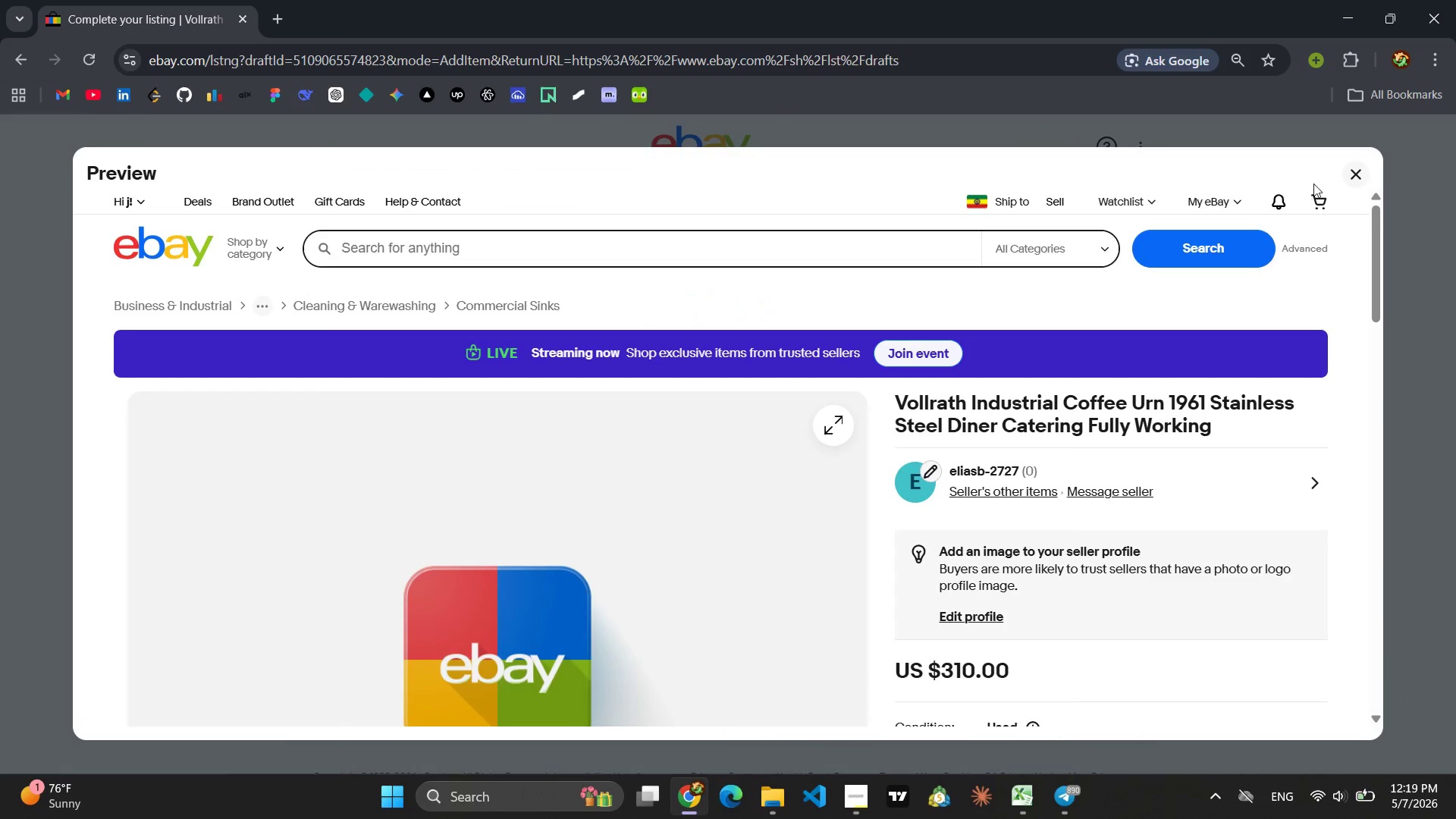 
left_click([1344, 177])
 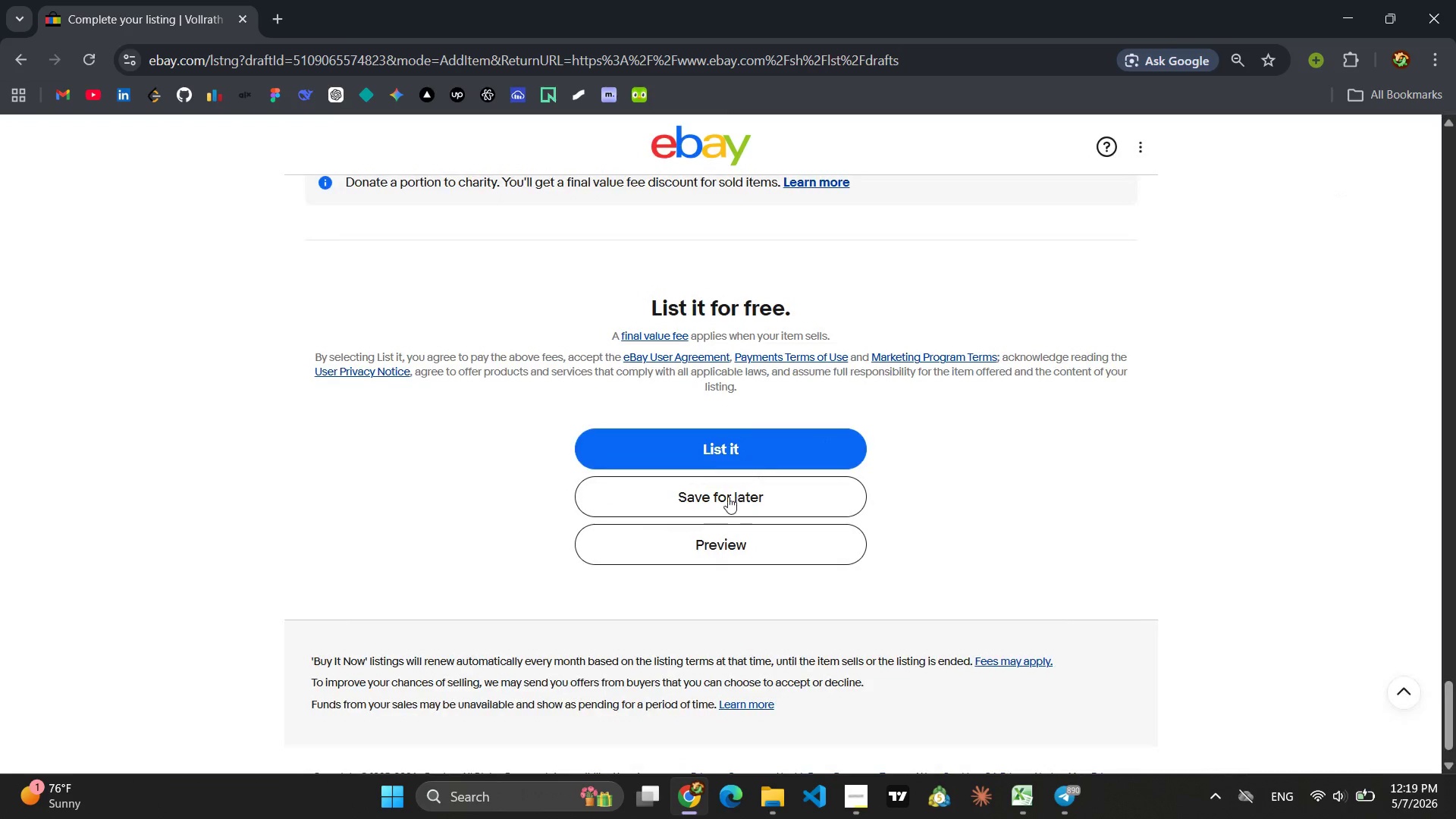 
left_click([728, 497])
 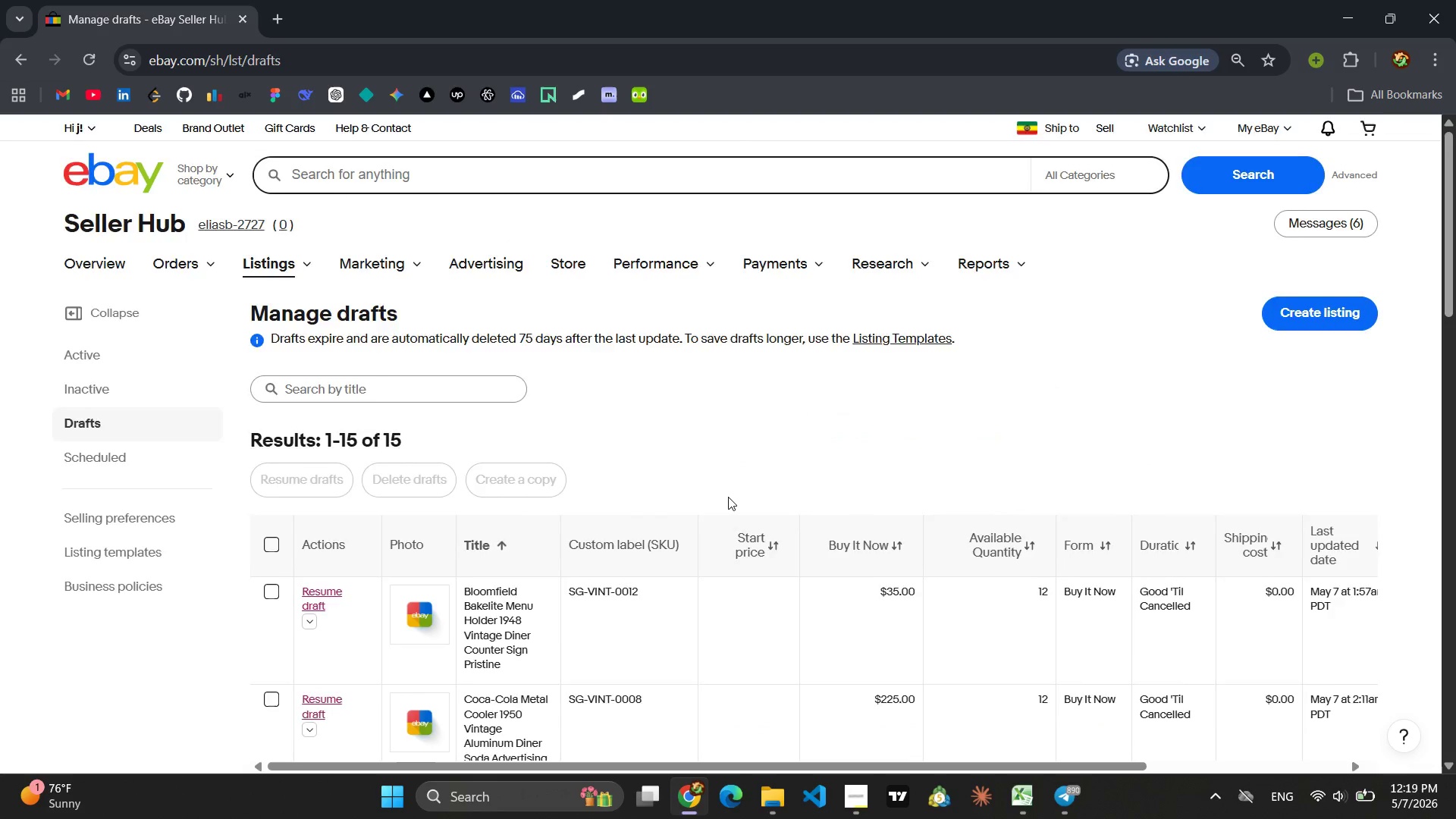 
wait(10.7)
 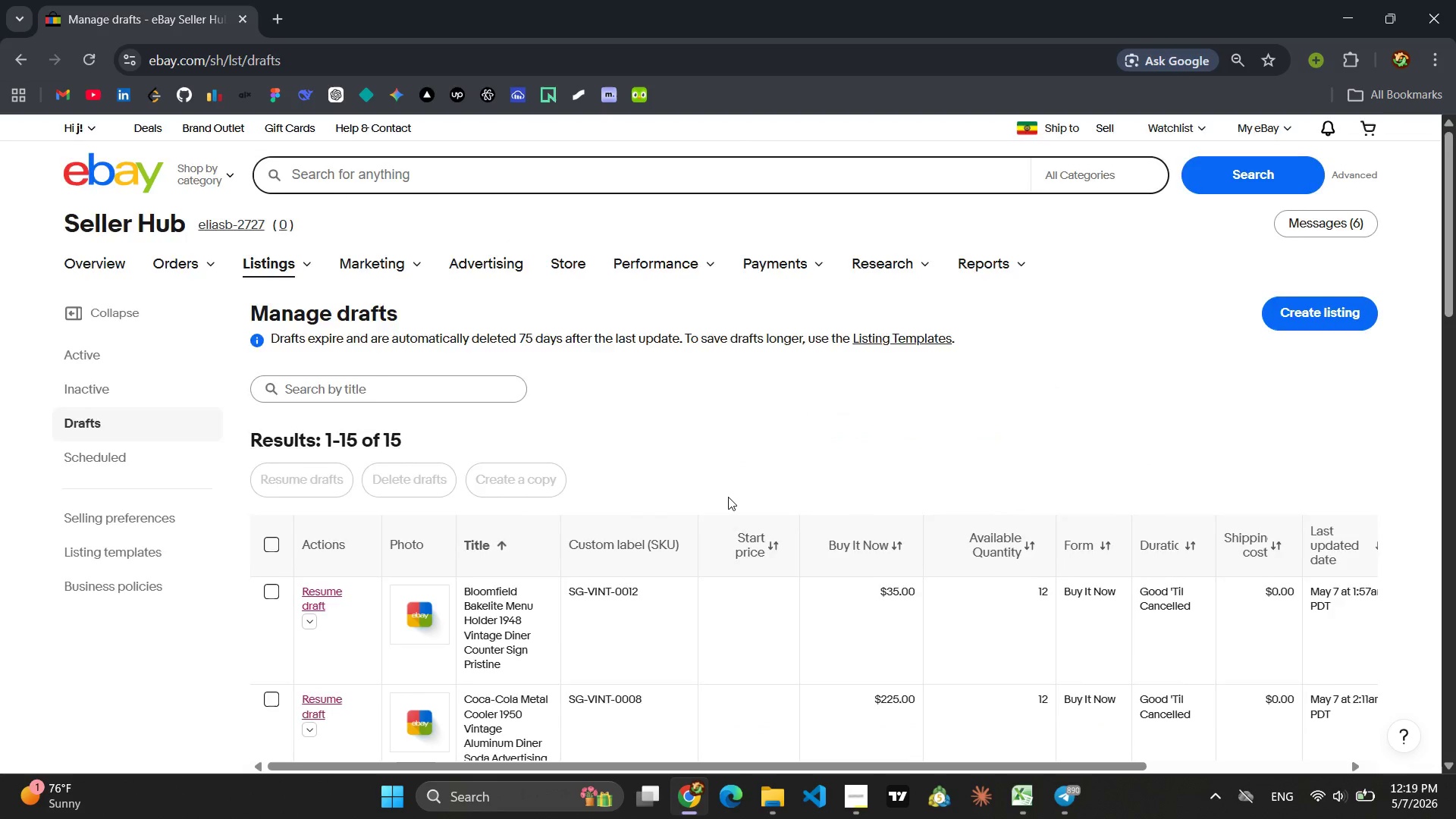 
left_click([329, 381])
 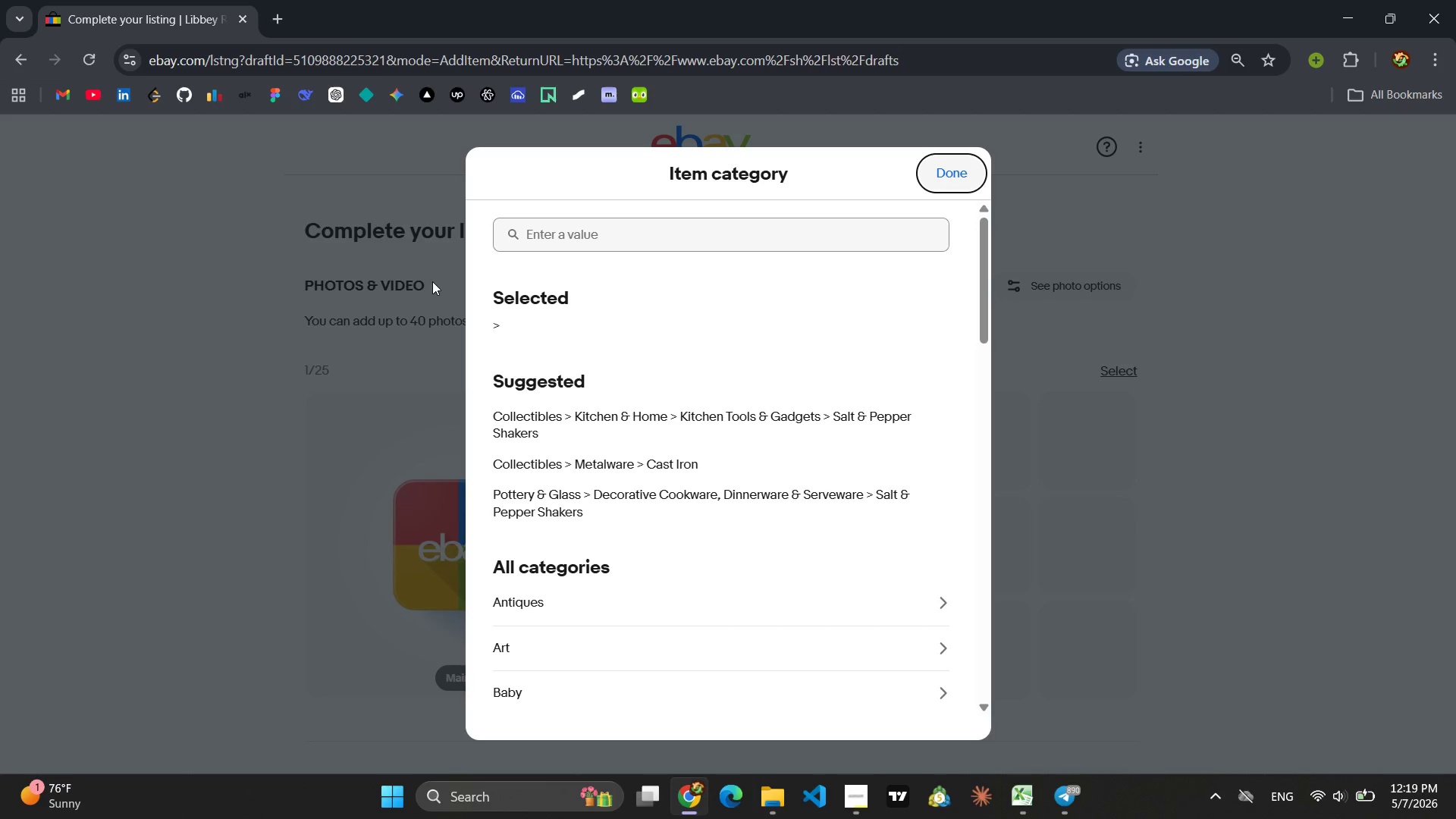 
wait(23.83)
 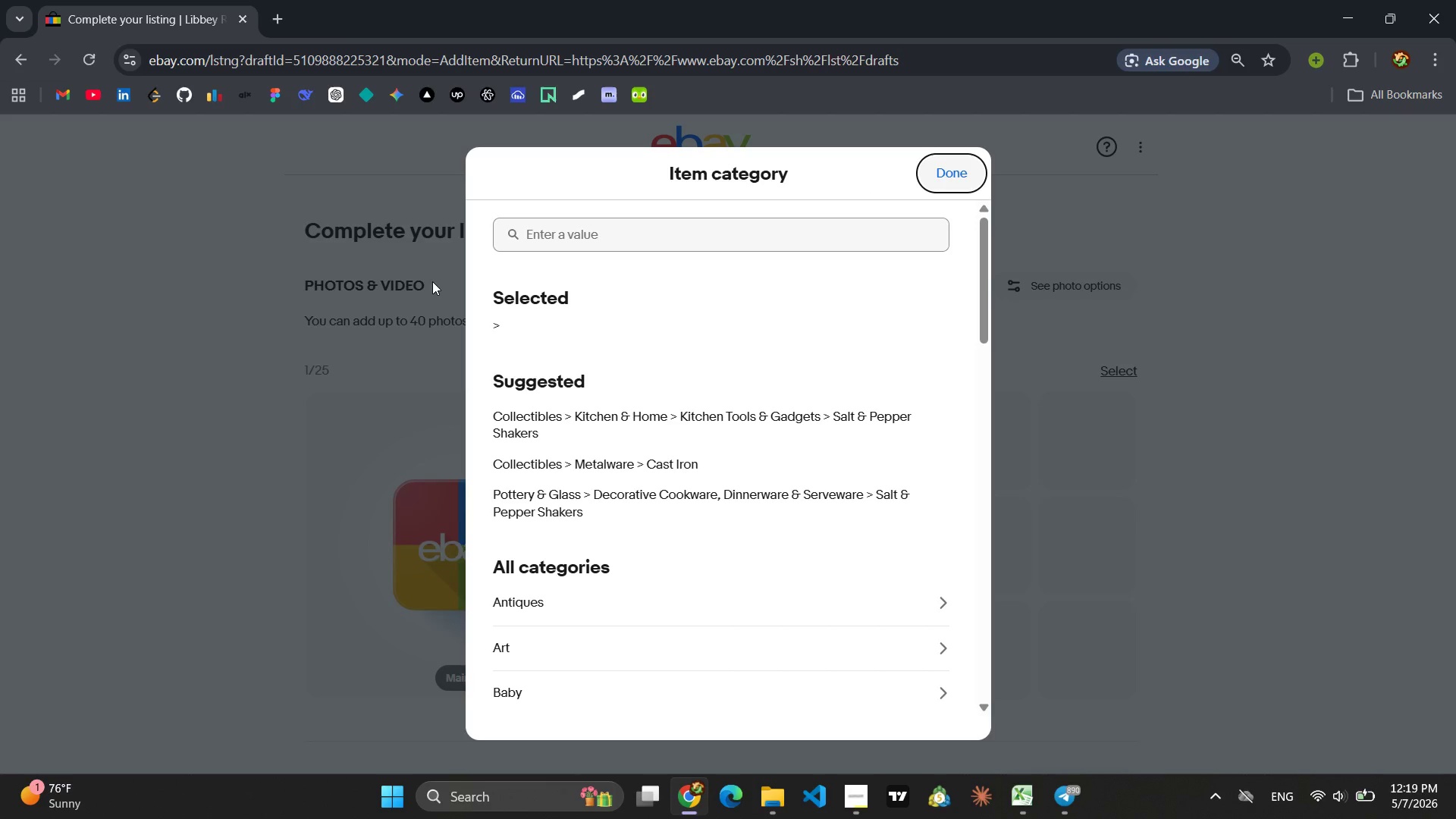 
left_click([1072, 742])
 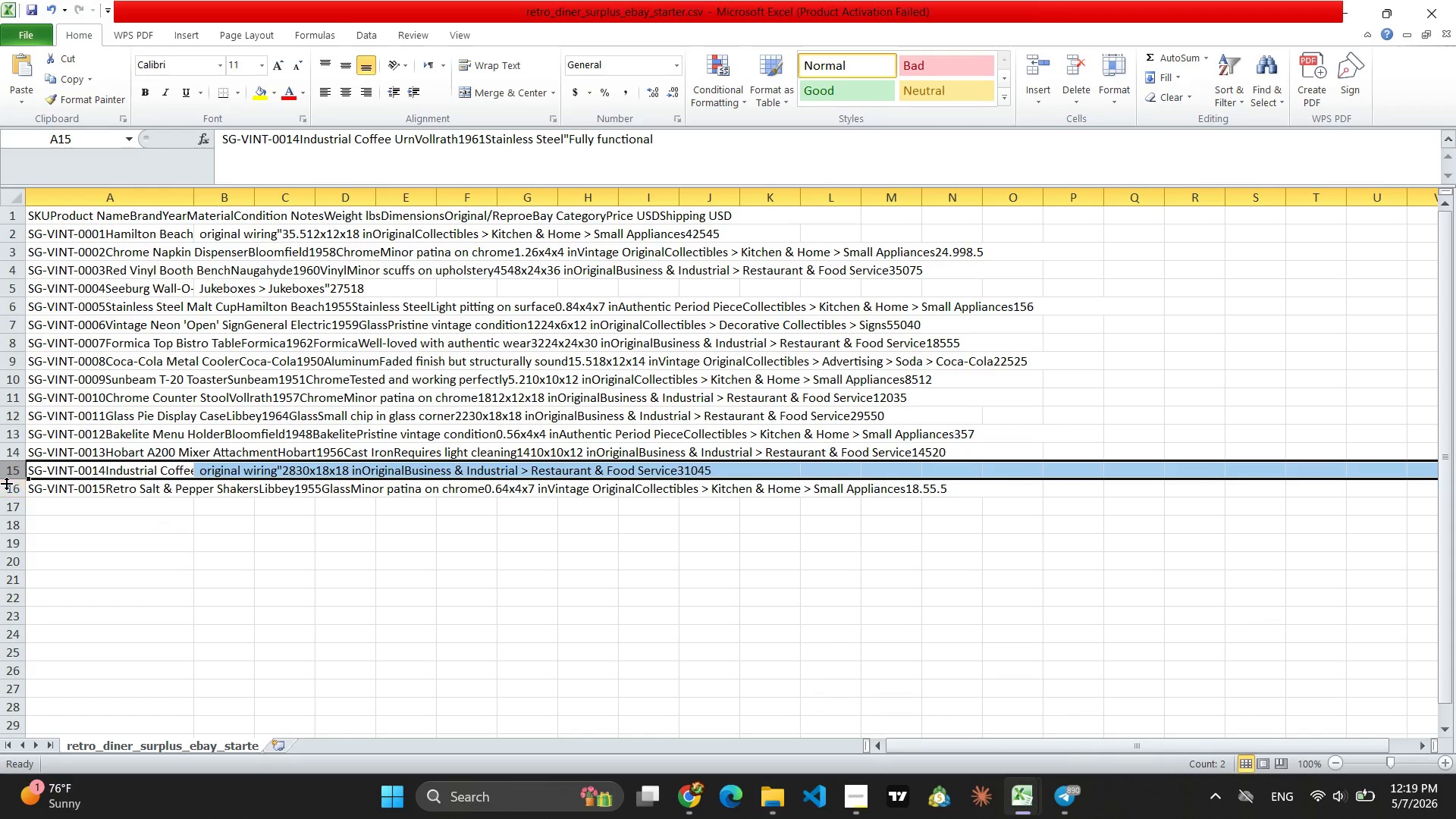 
left_click([8, 492])
 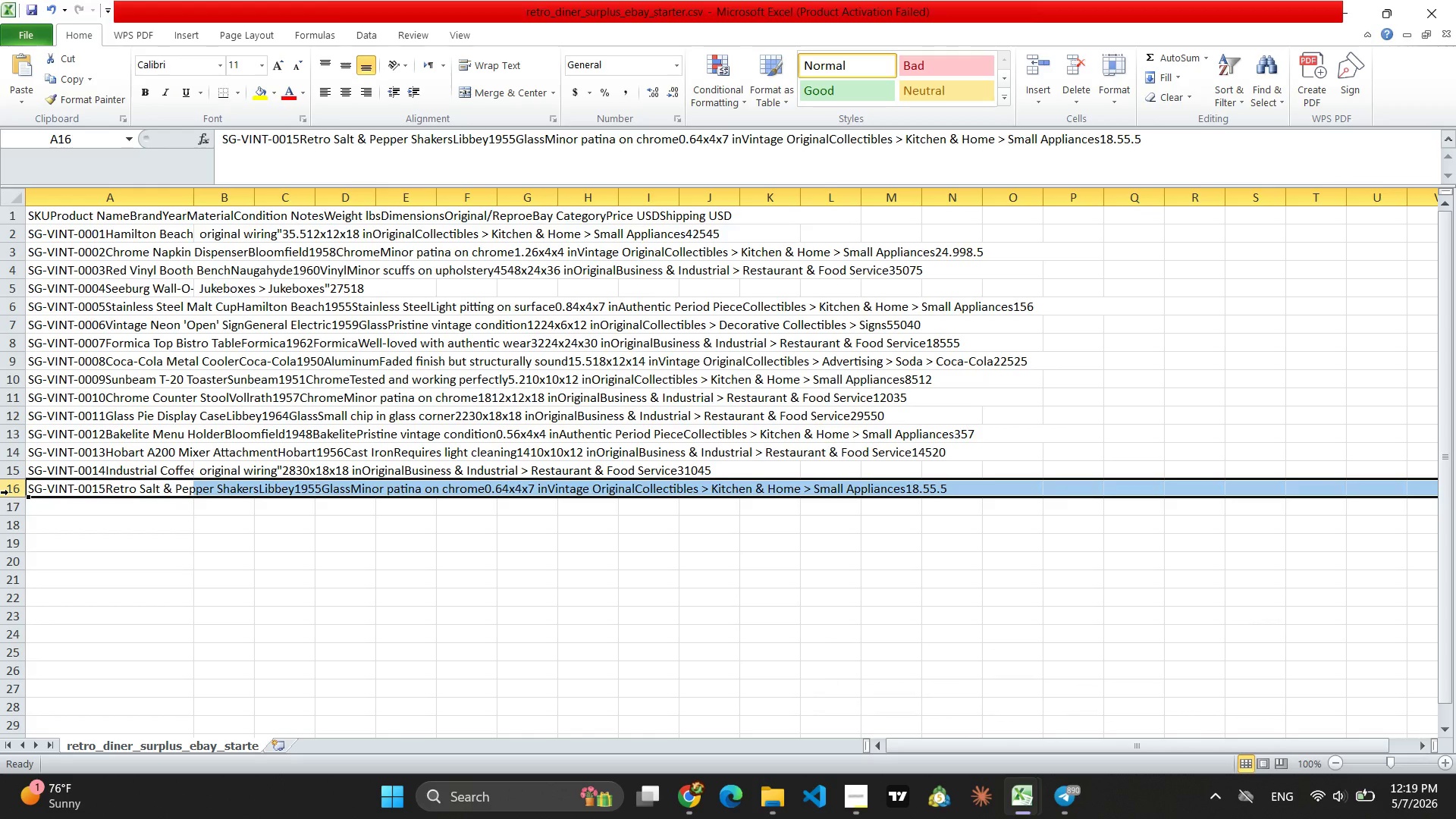 
wait(8.75)
 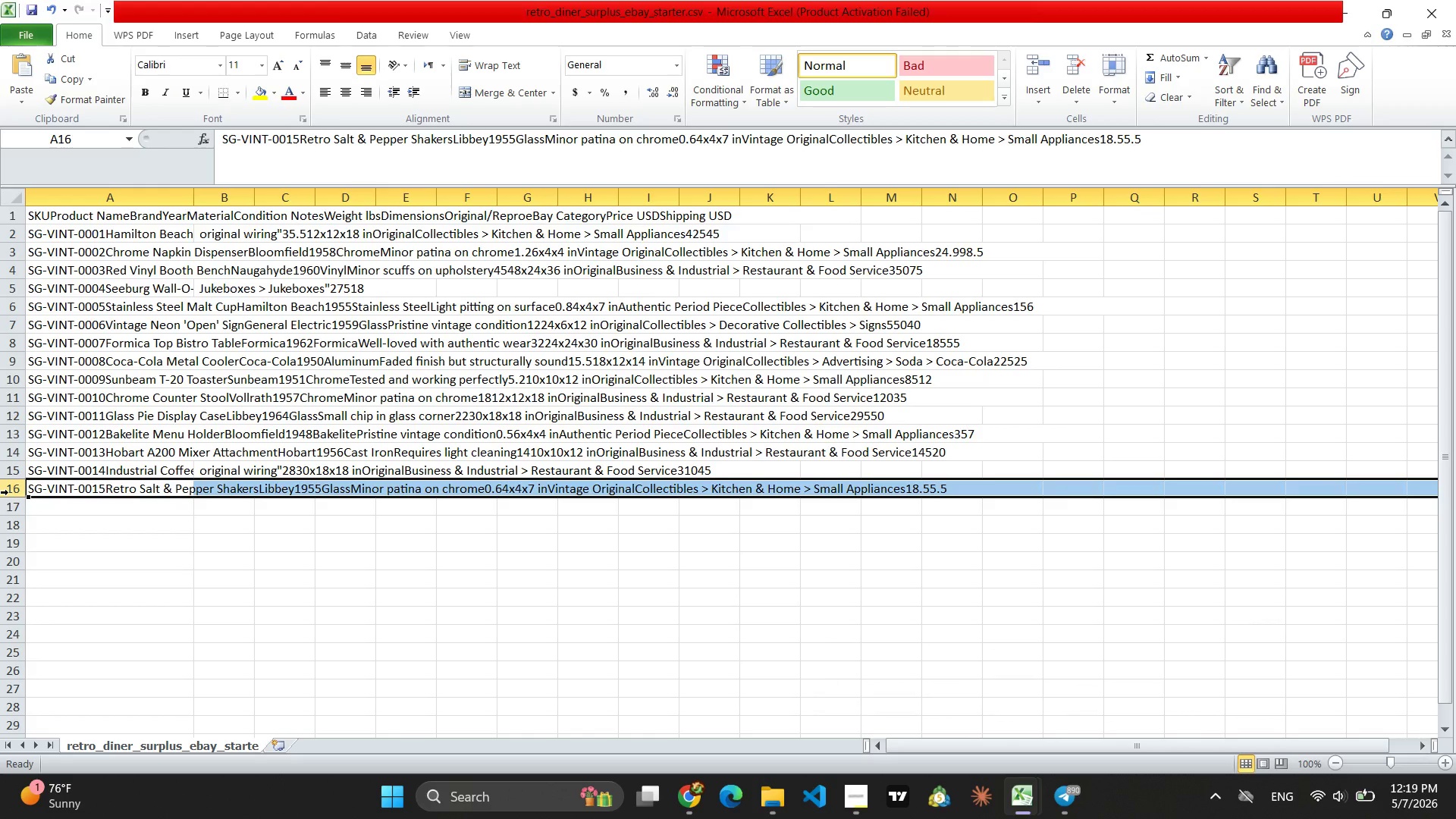 
left_click([694, 792])
 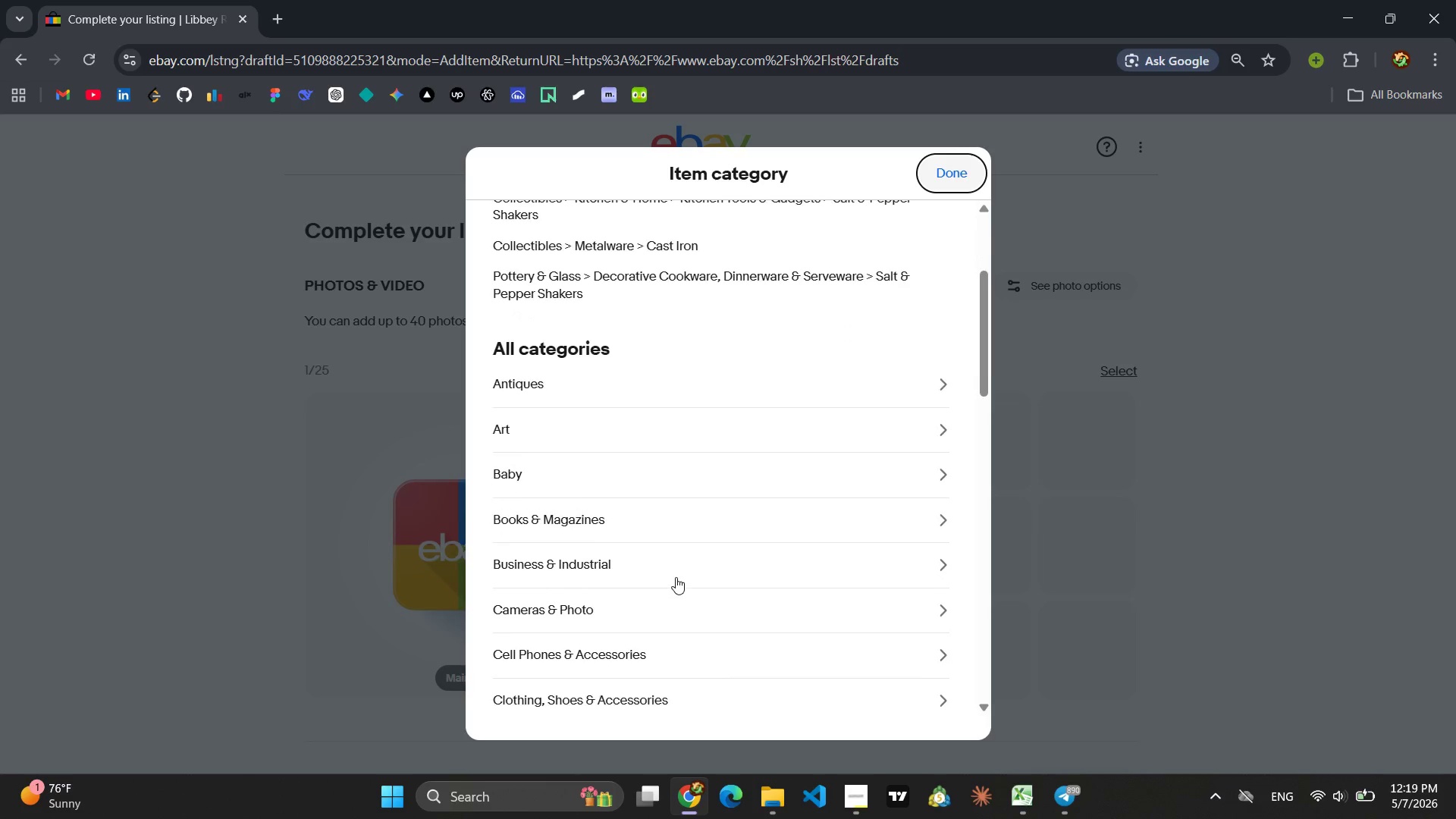 
wait(7.19)
 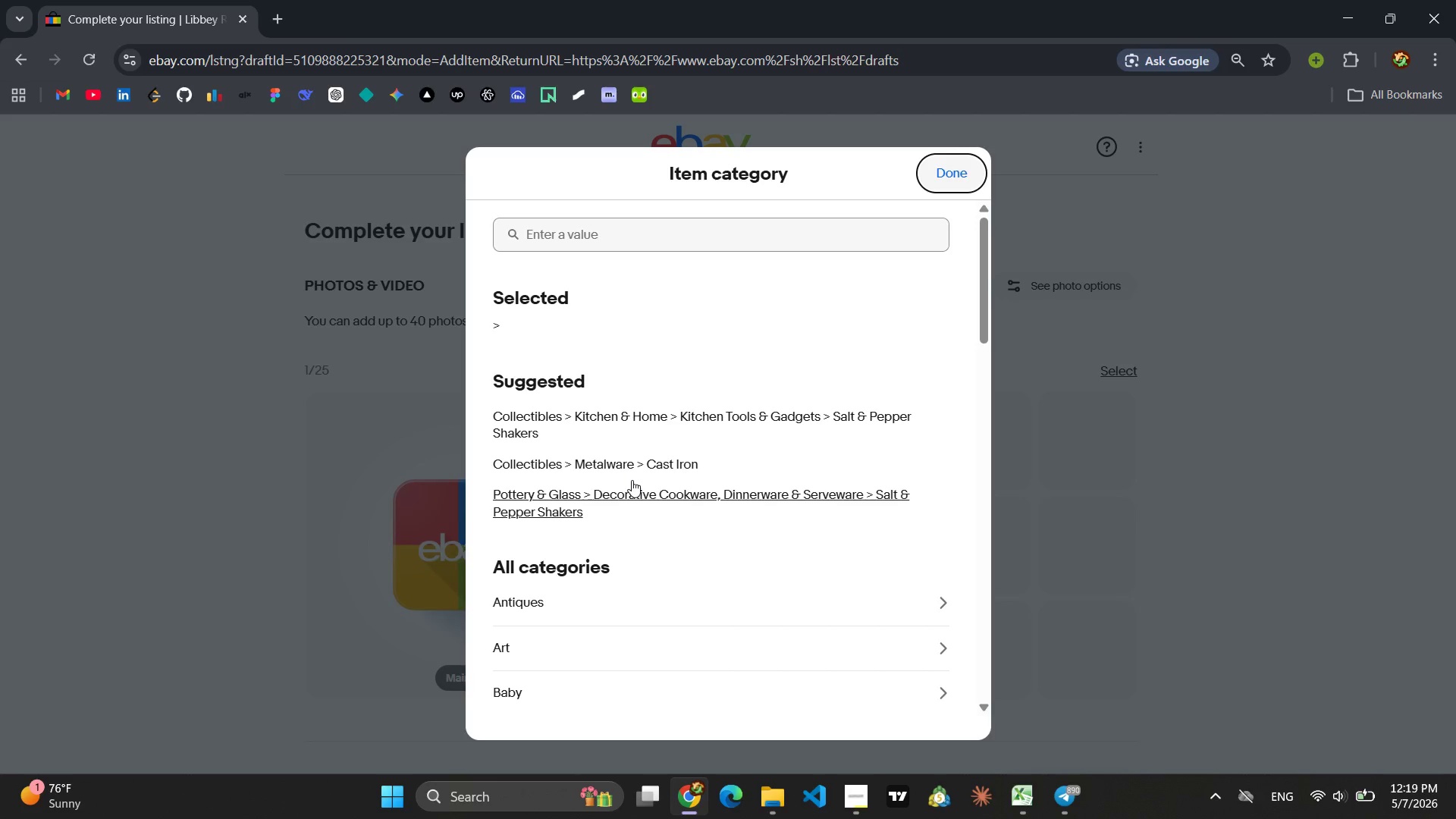 
left_click([686, 818])
 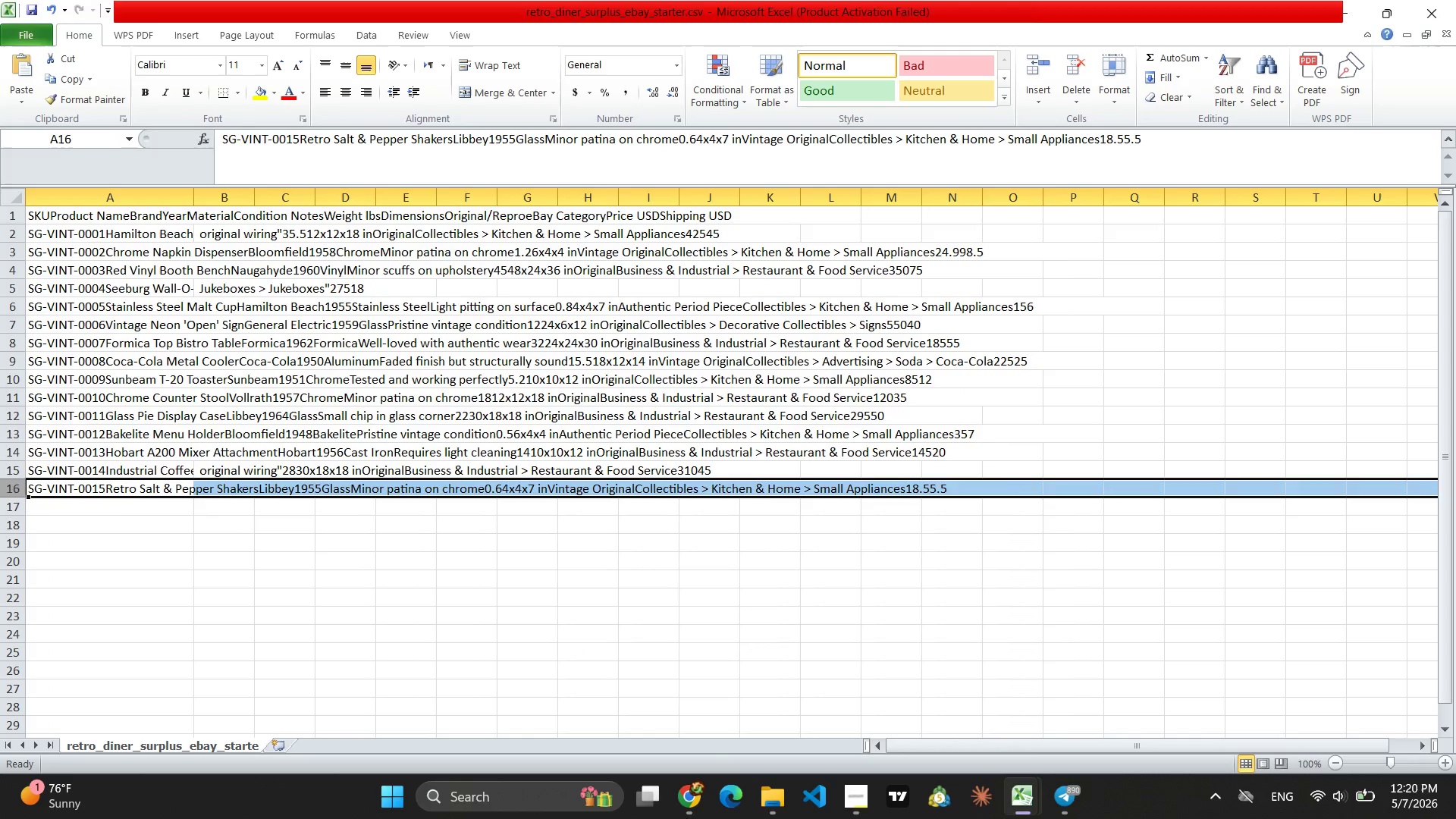 
left_click([686, 818])
 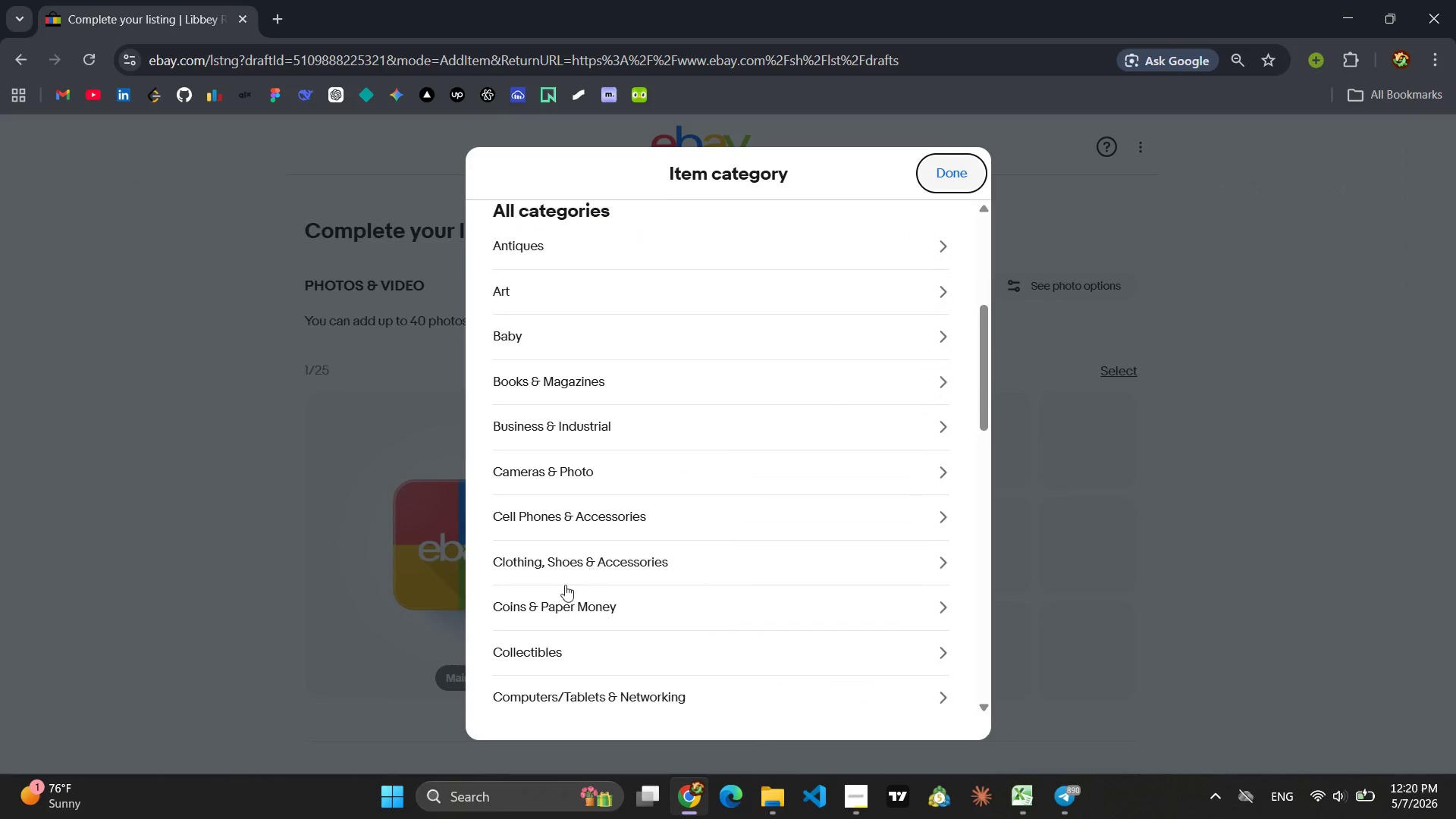 
left_click([536, 641])
 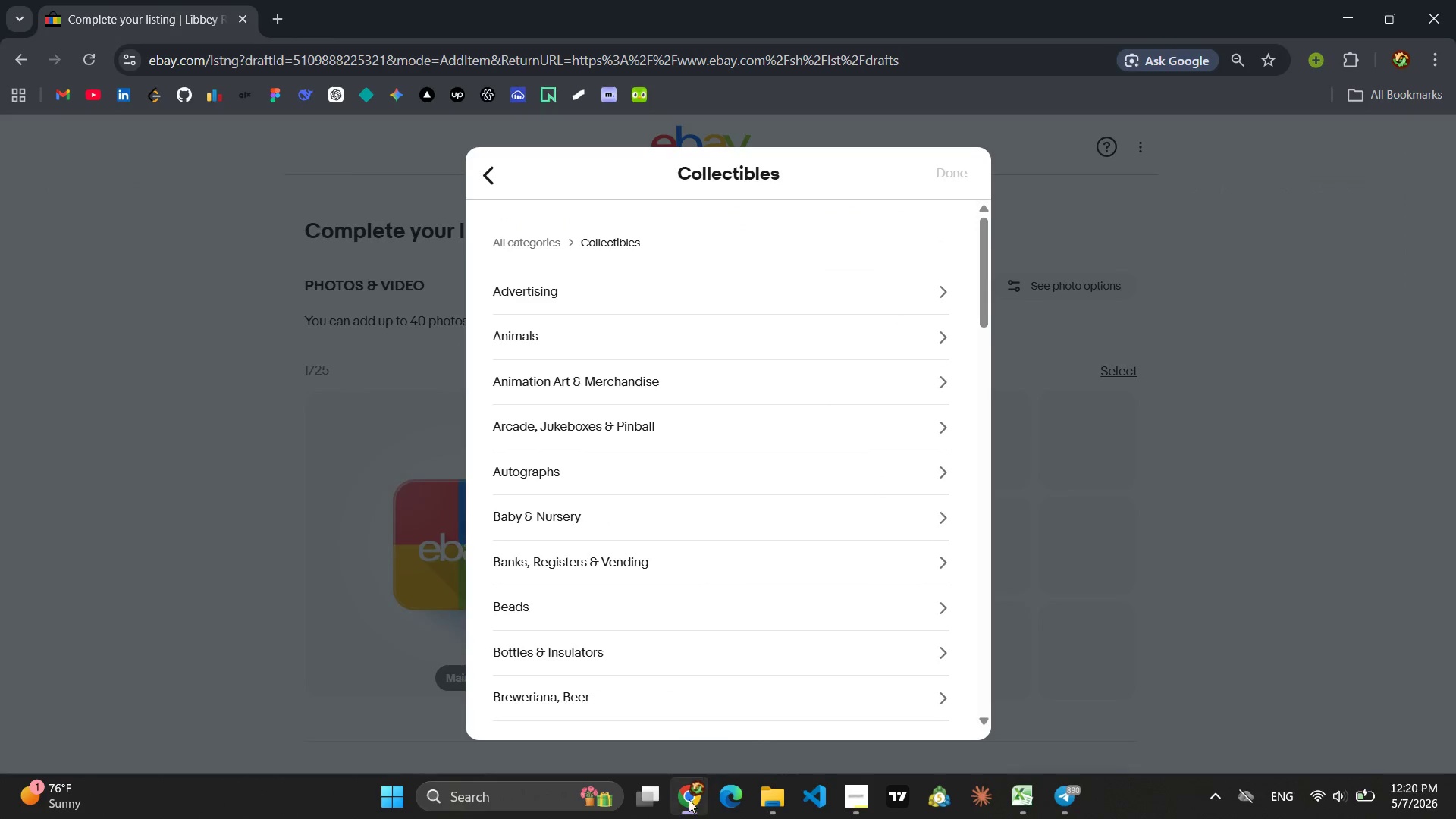 
left_click([676, 803])
 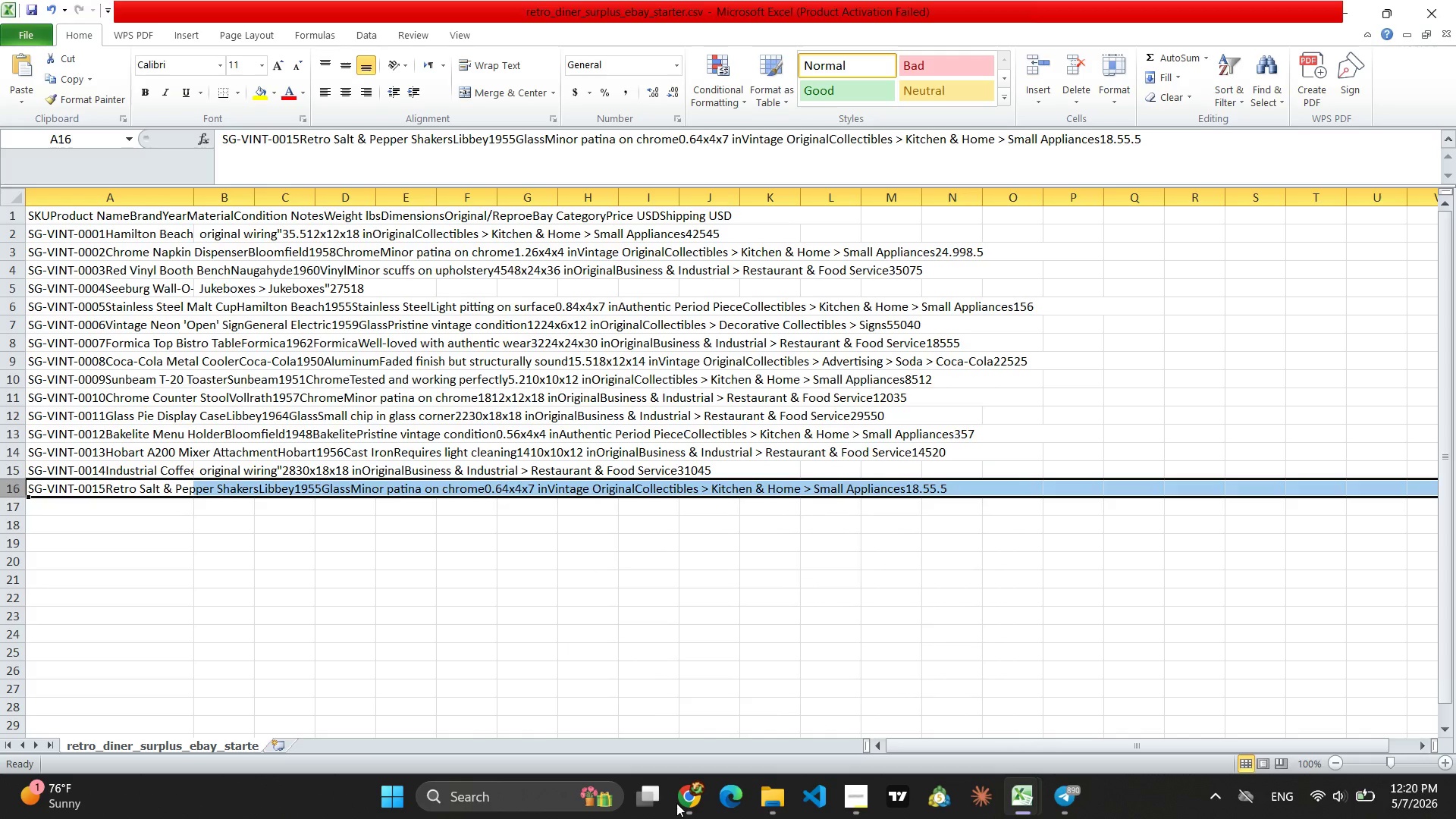 
left_click([676, 803])
 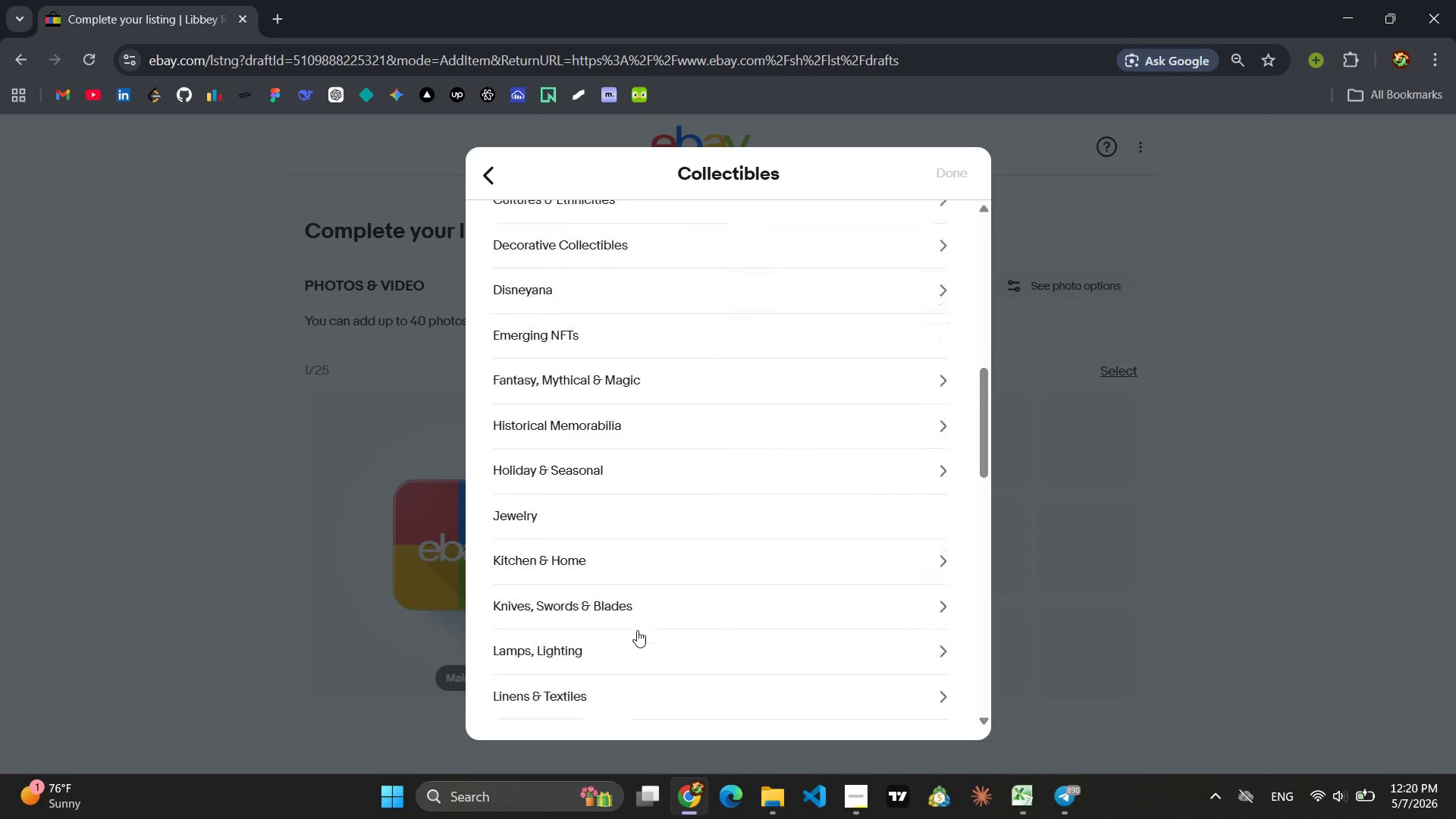 
wait(5.92)
 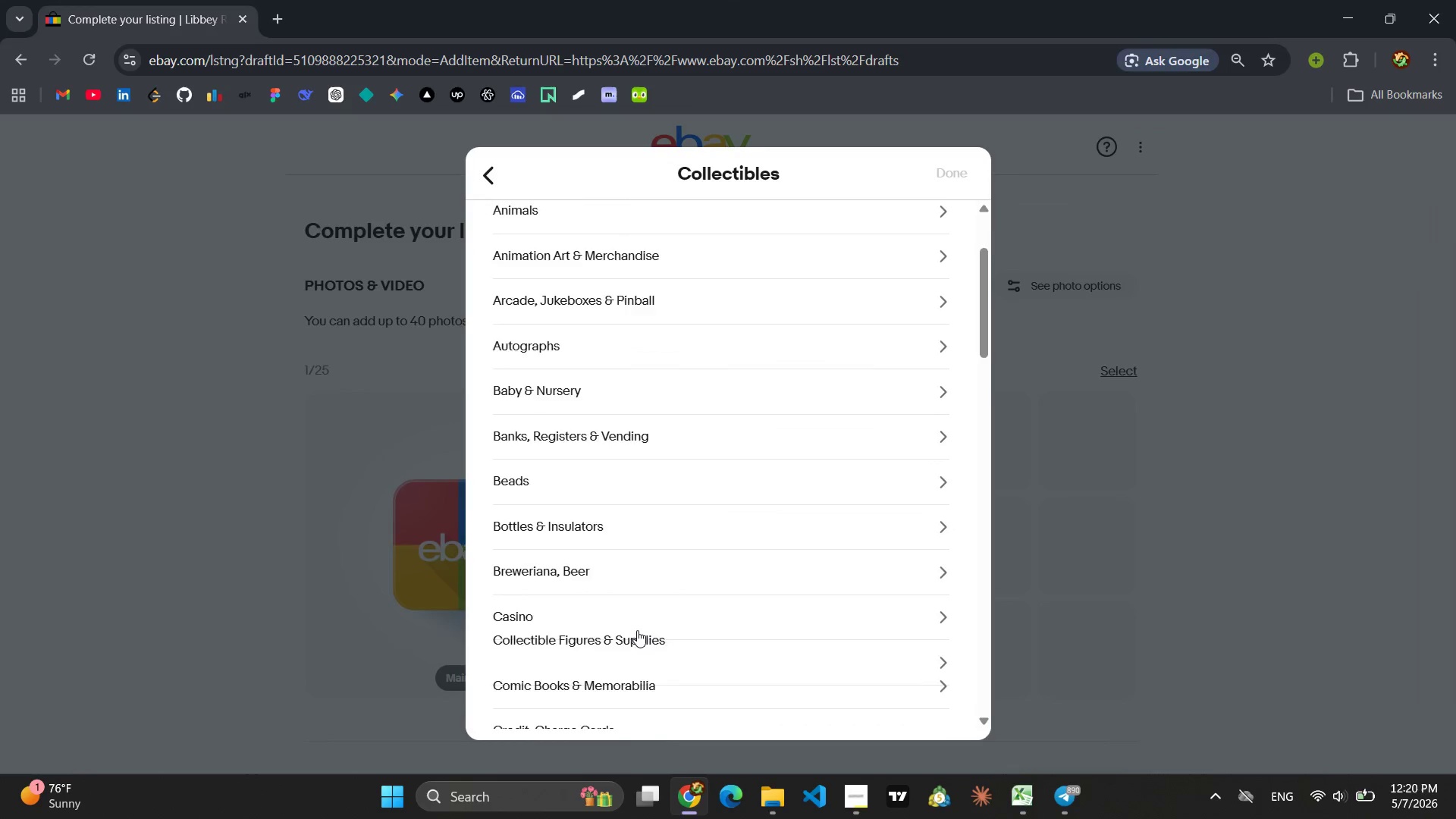 
left_click([541, 522])
 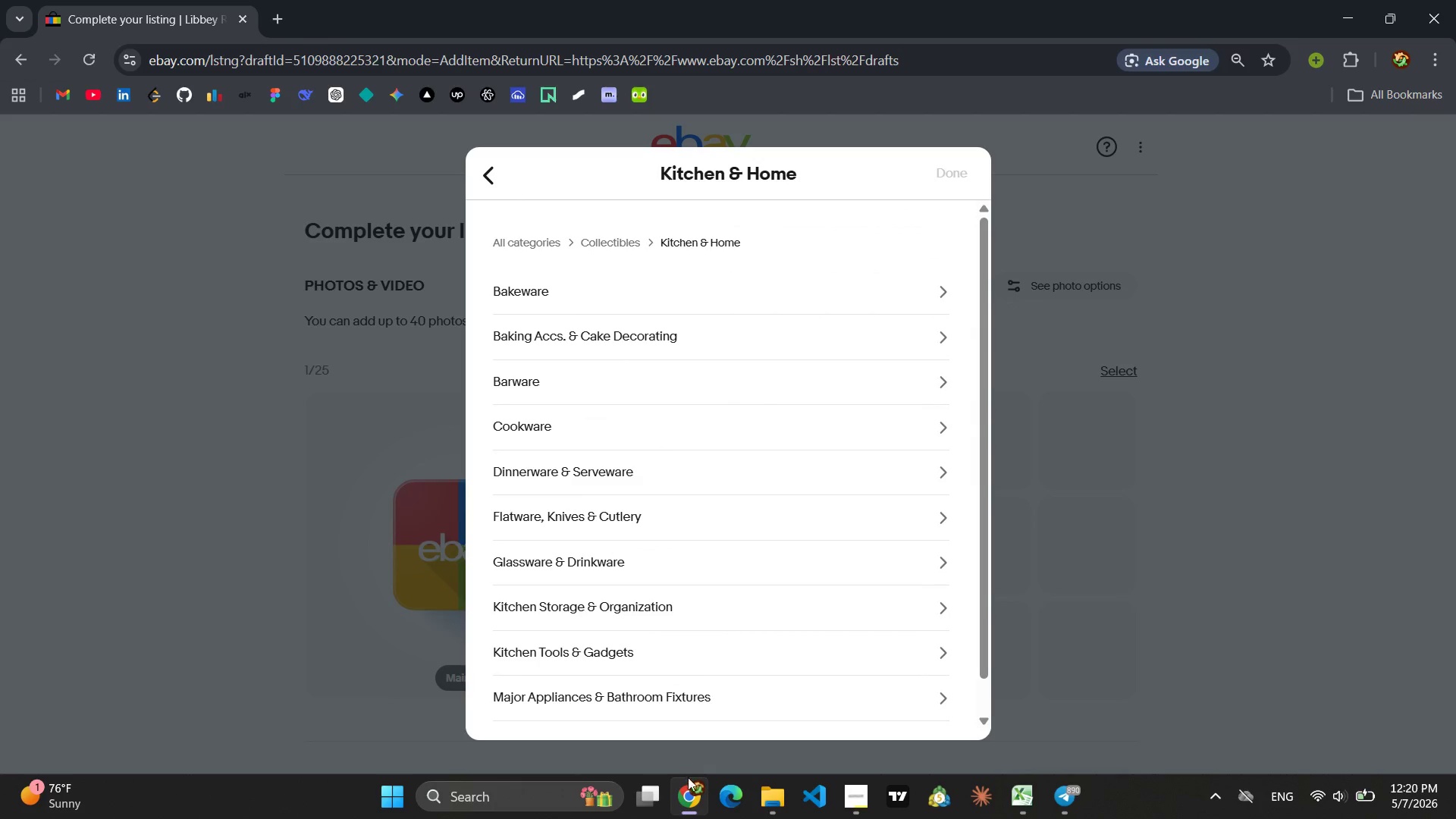 
left_click([687, 783])
 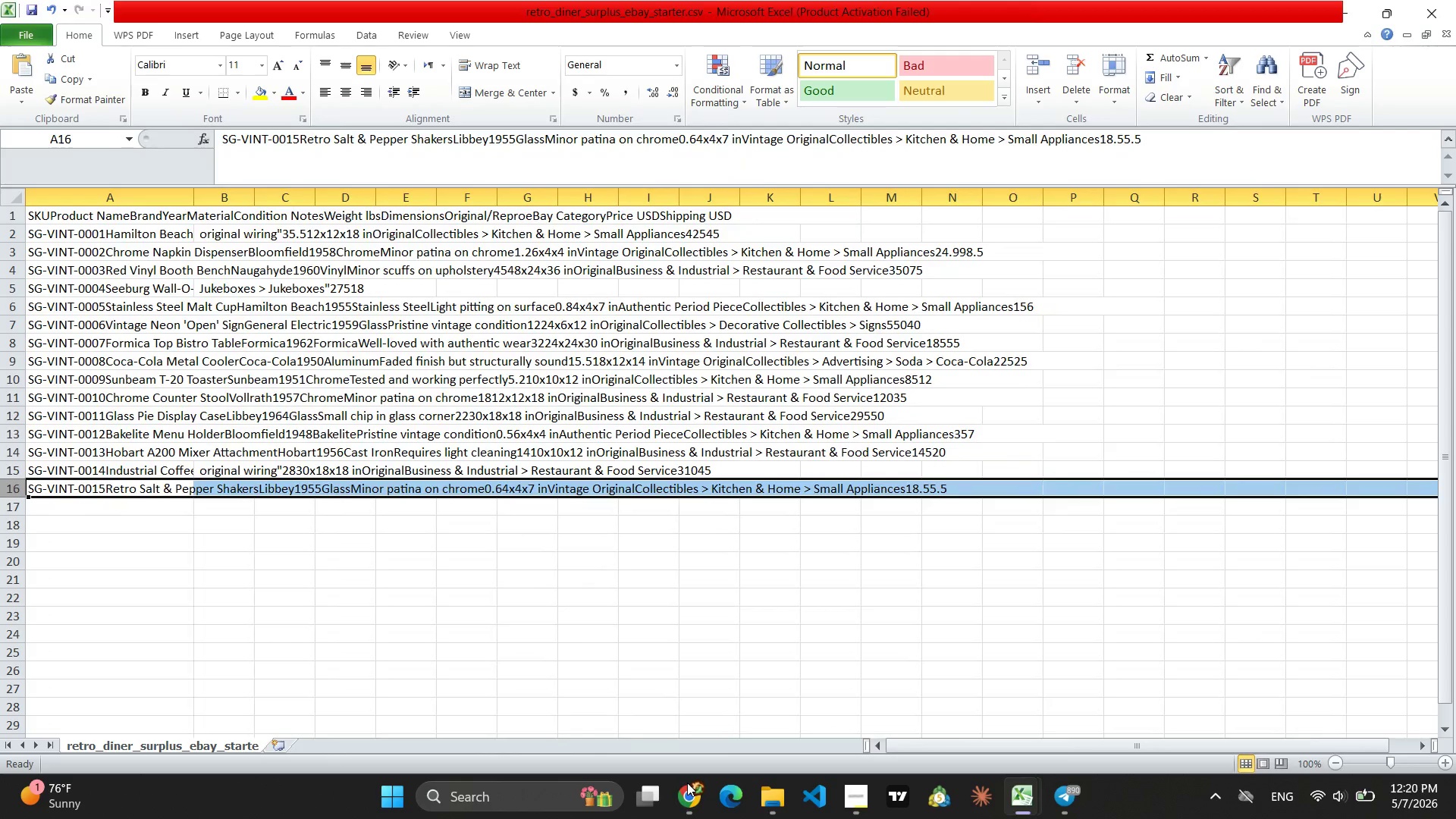 
left_click([687, 783])
 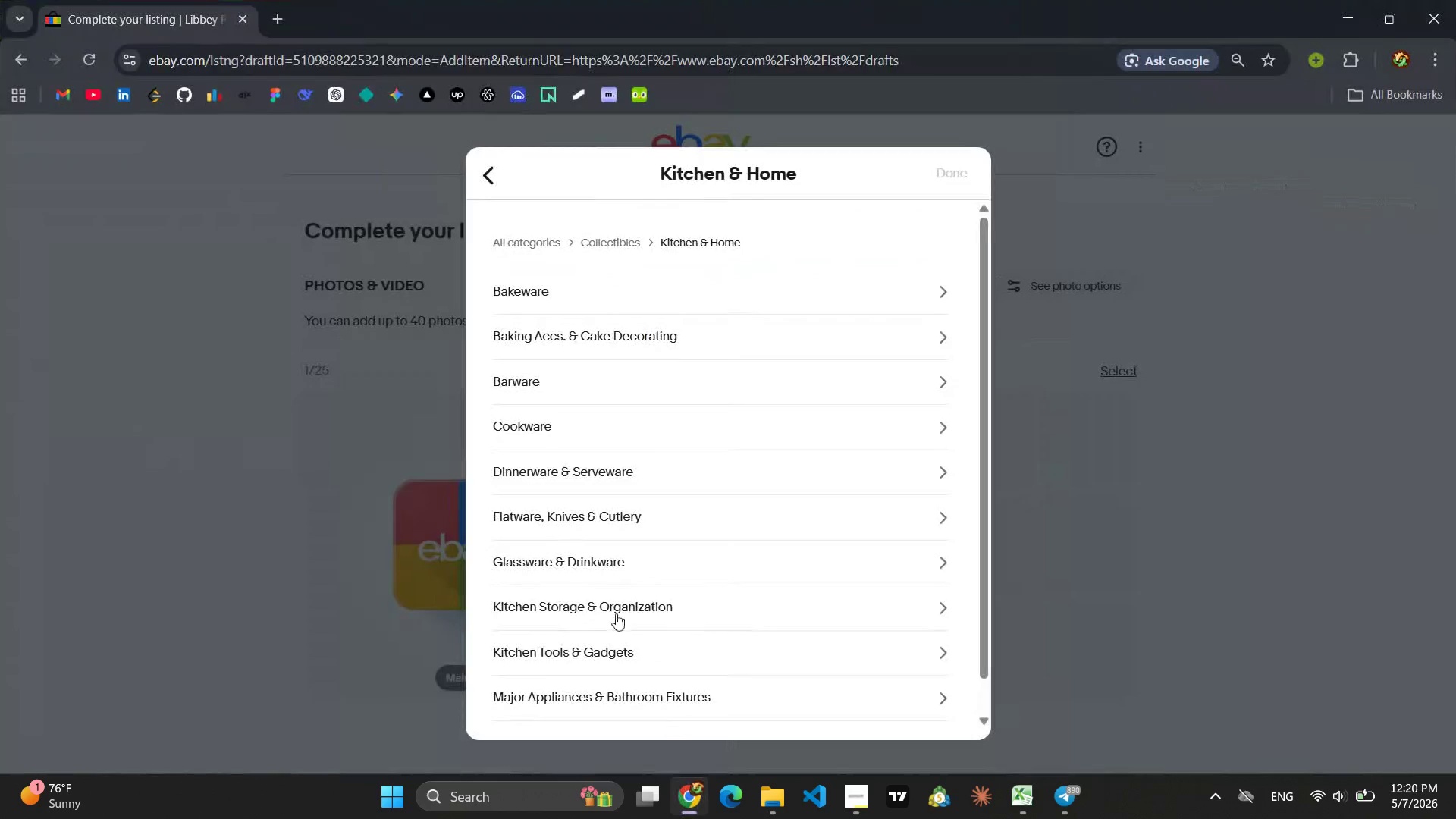 
mouse_move([586, 582])
 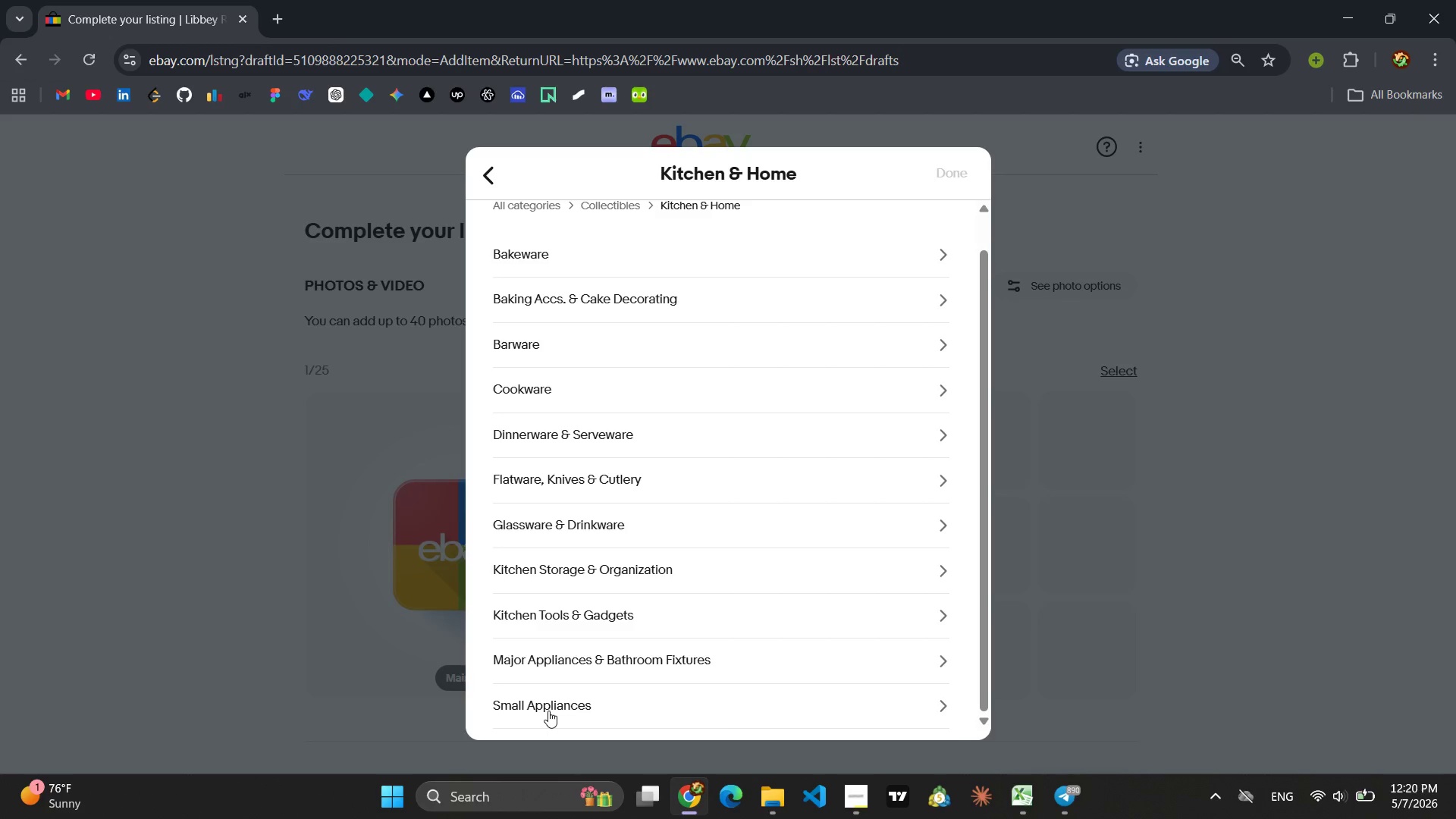 
left_click([548, 711])
 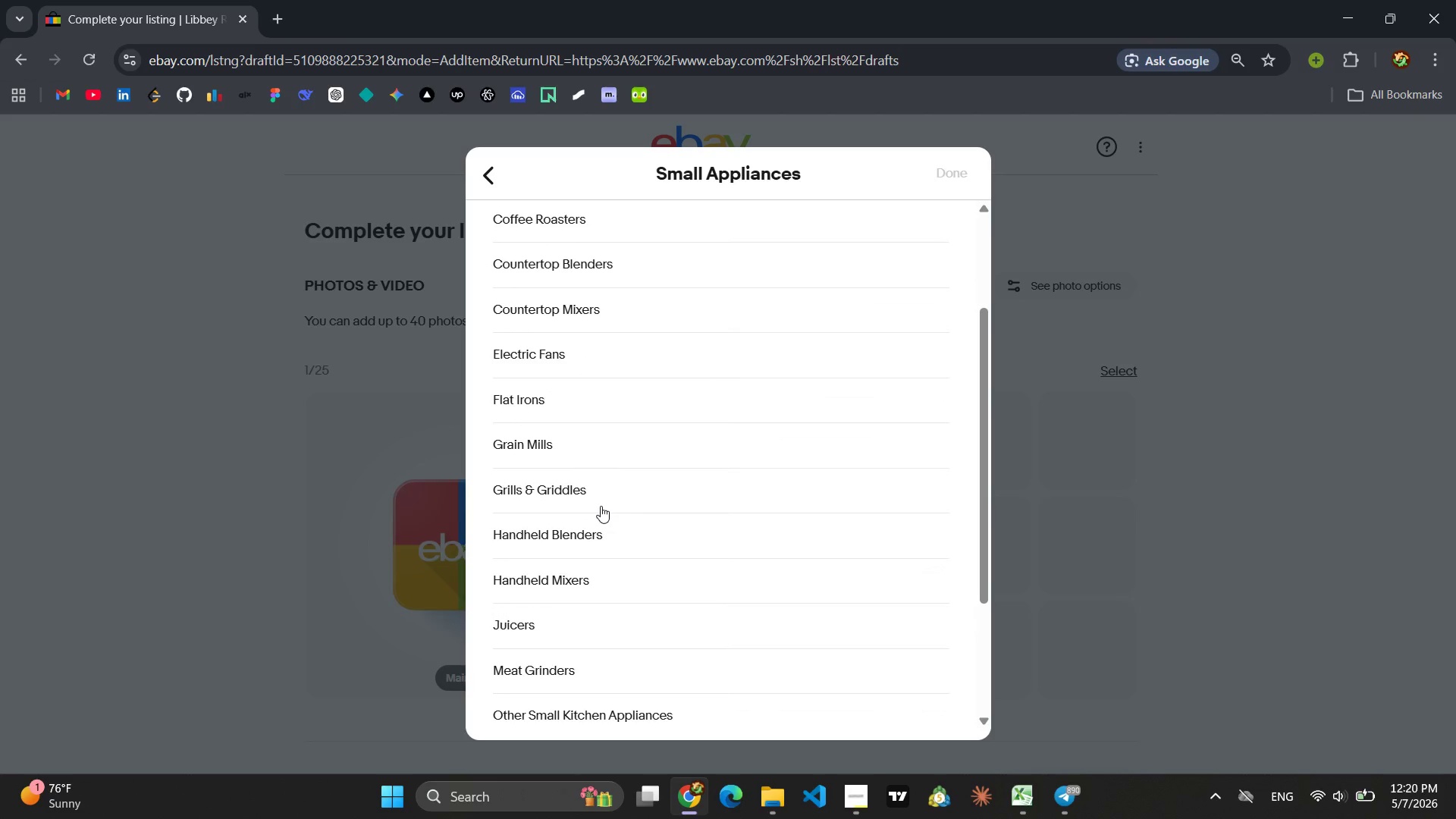 
wait(26.48)
 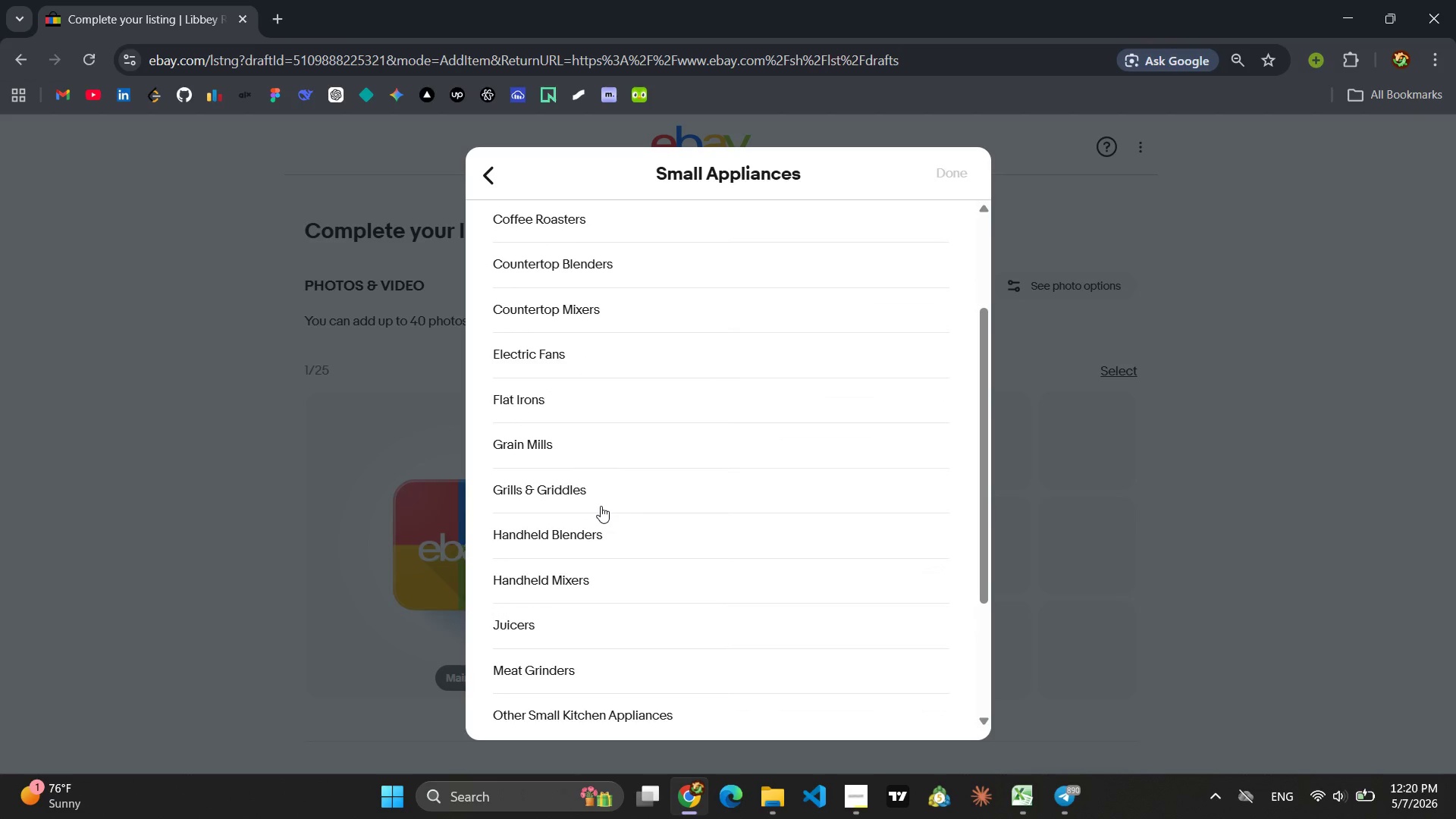 
left_click([598, 576])
 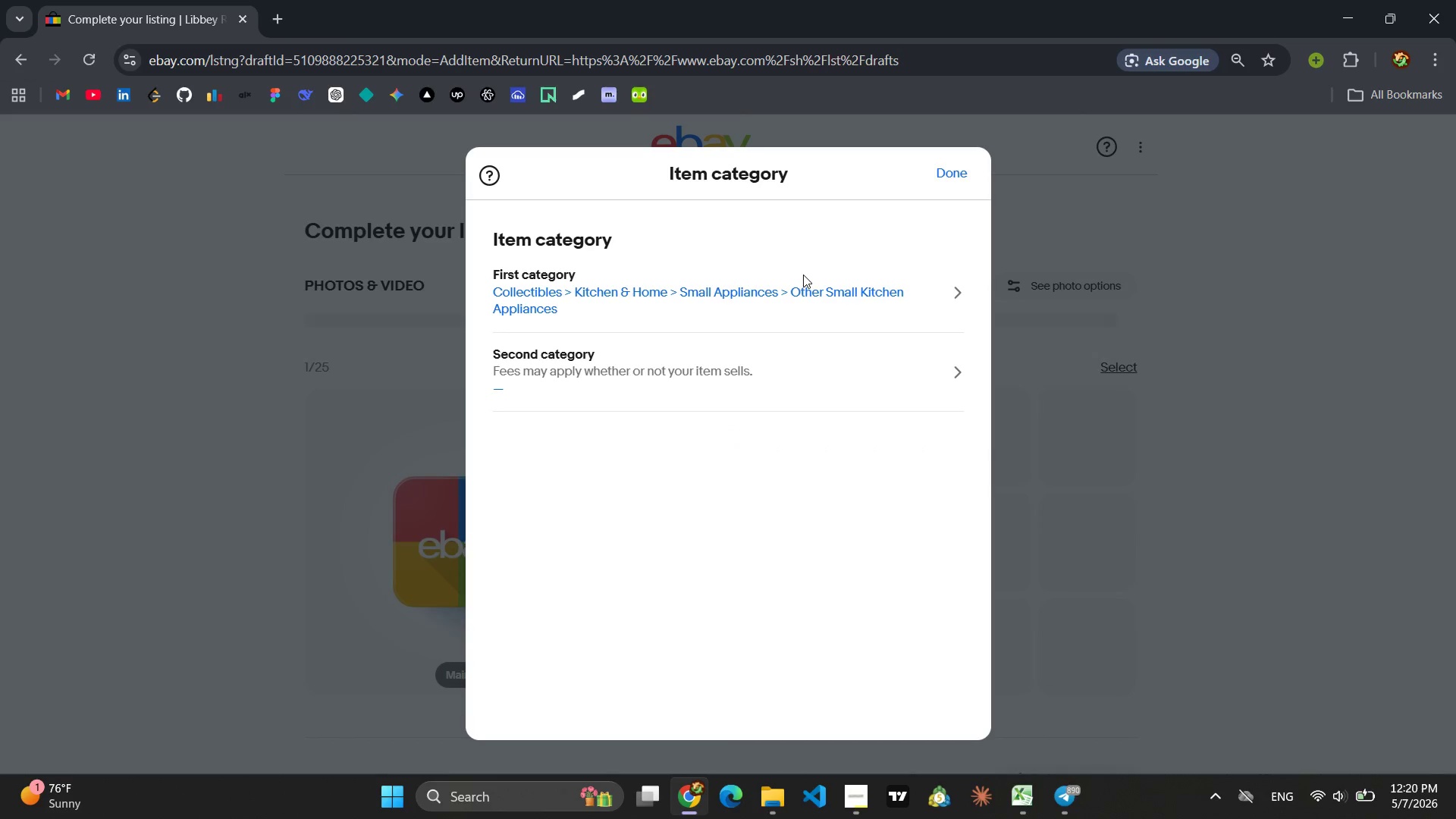 
left_click([960, 177])
 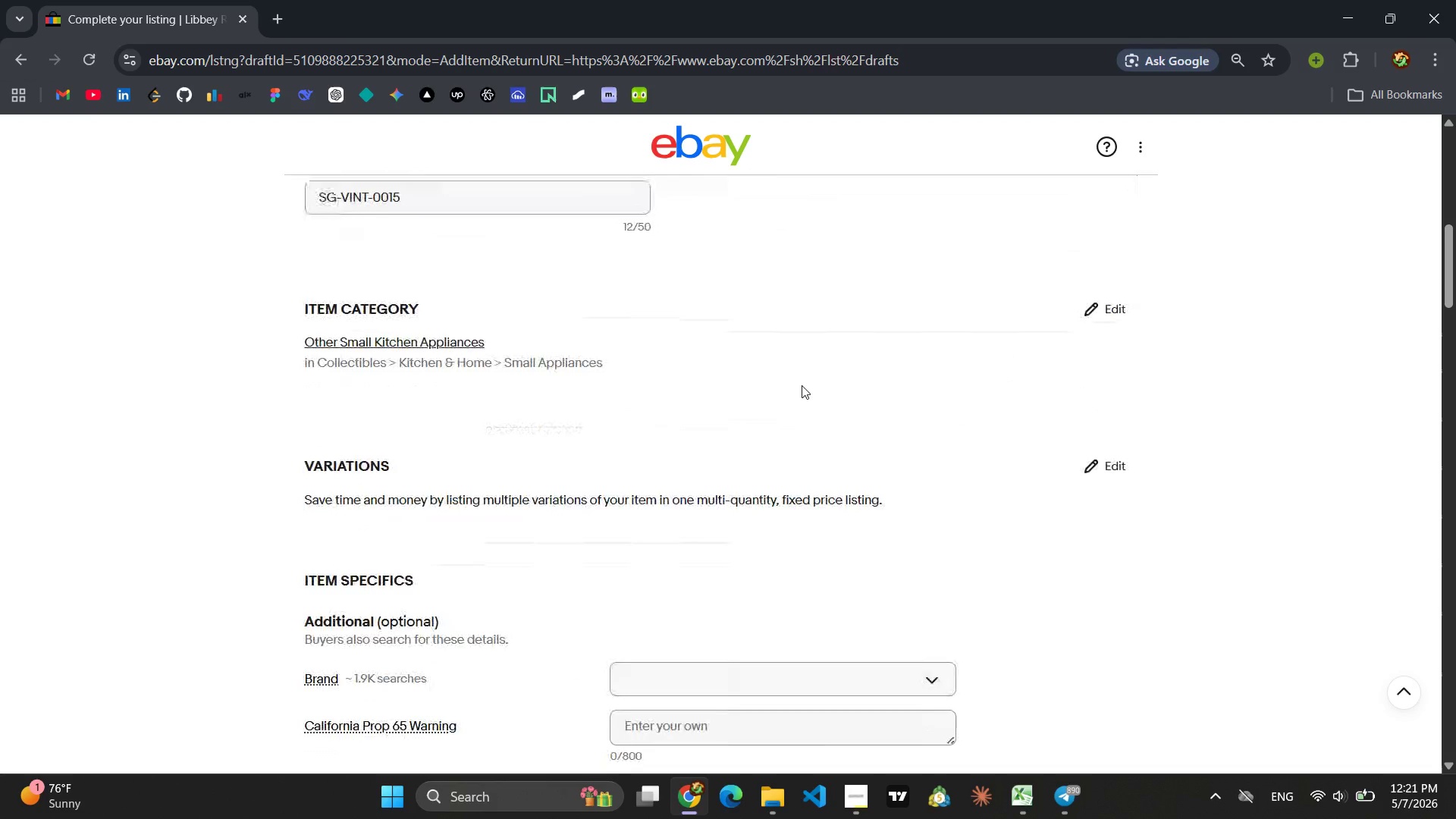 
wait(7.81)
 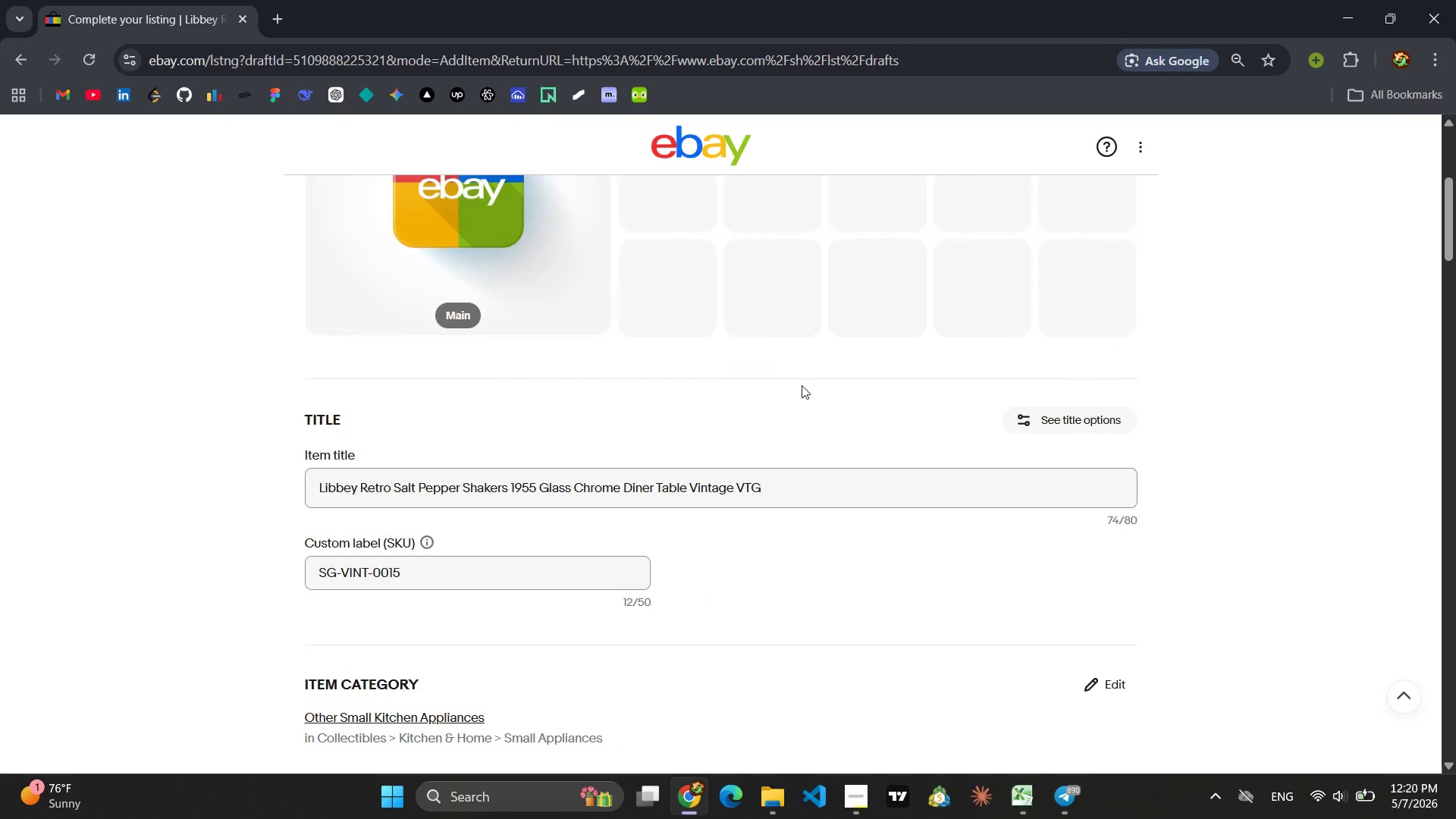 
left_click([772, 423])
 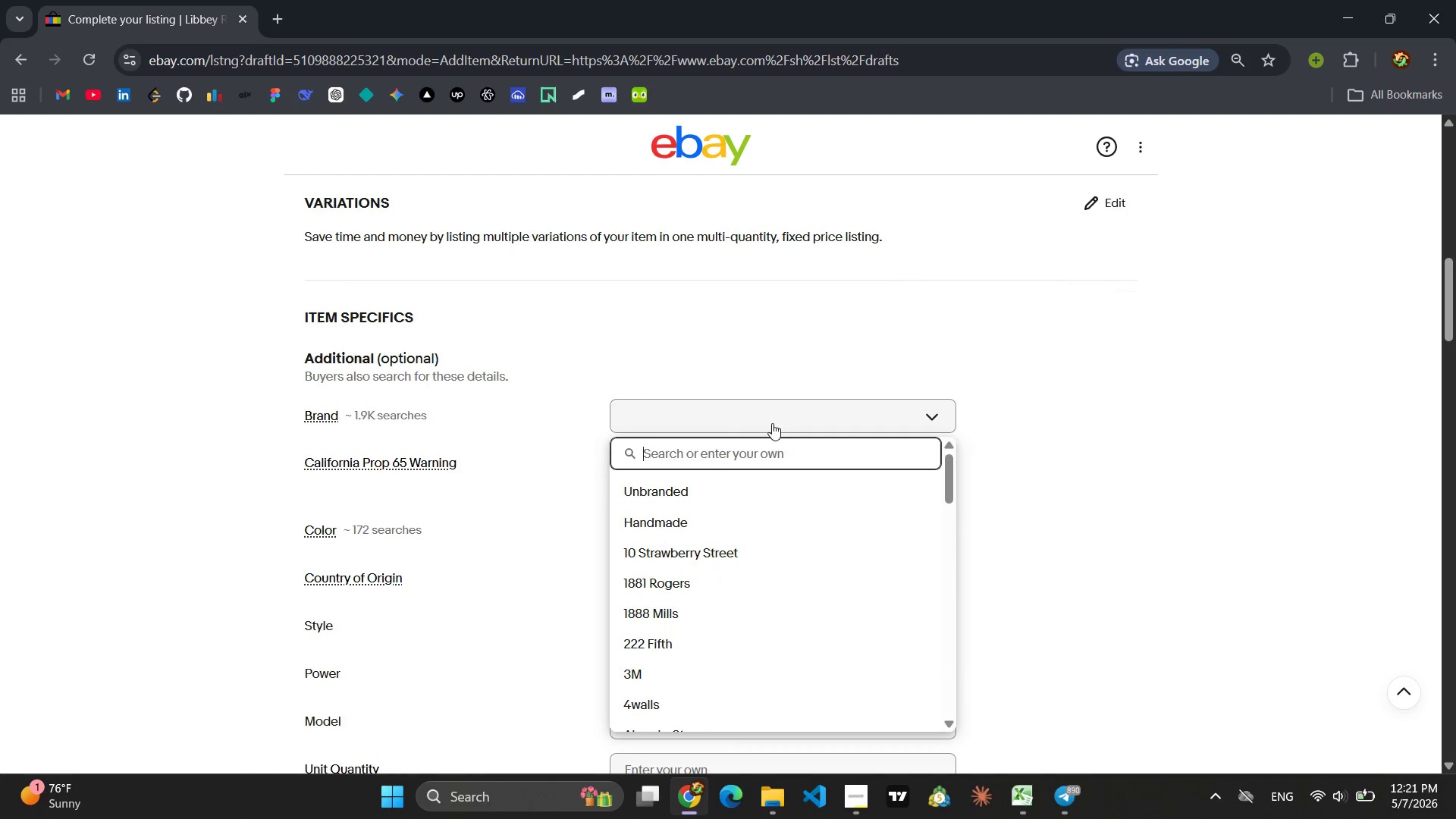 
key(CapsLock)
 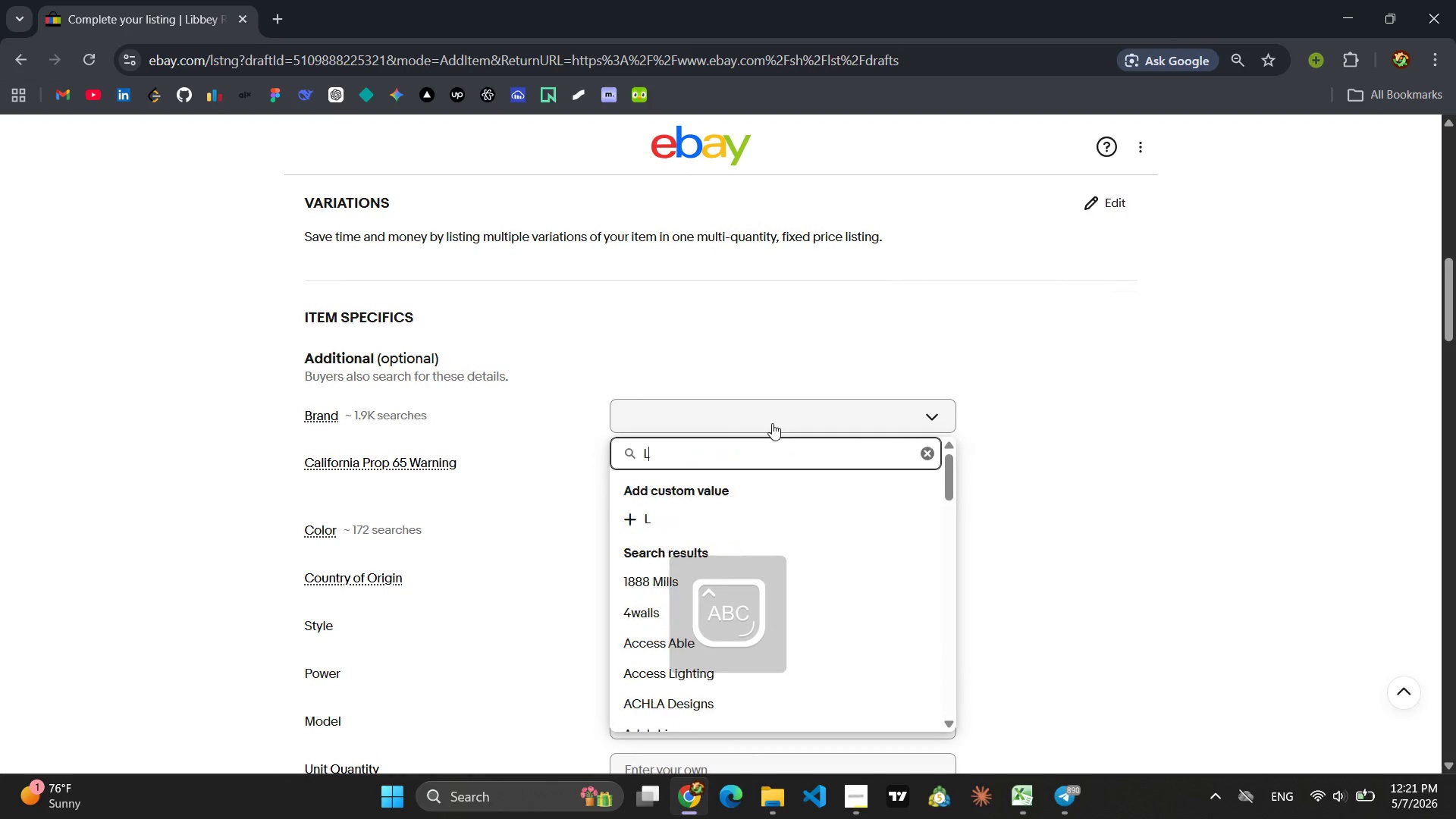 
key(L)
 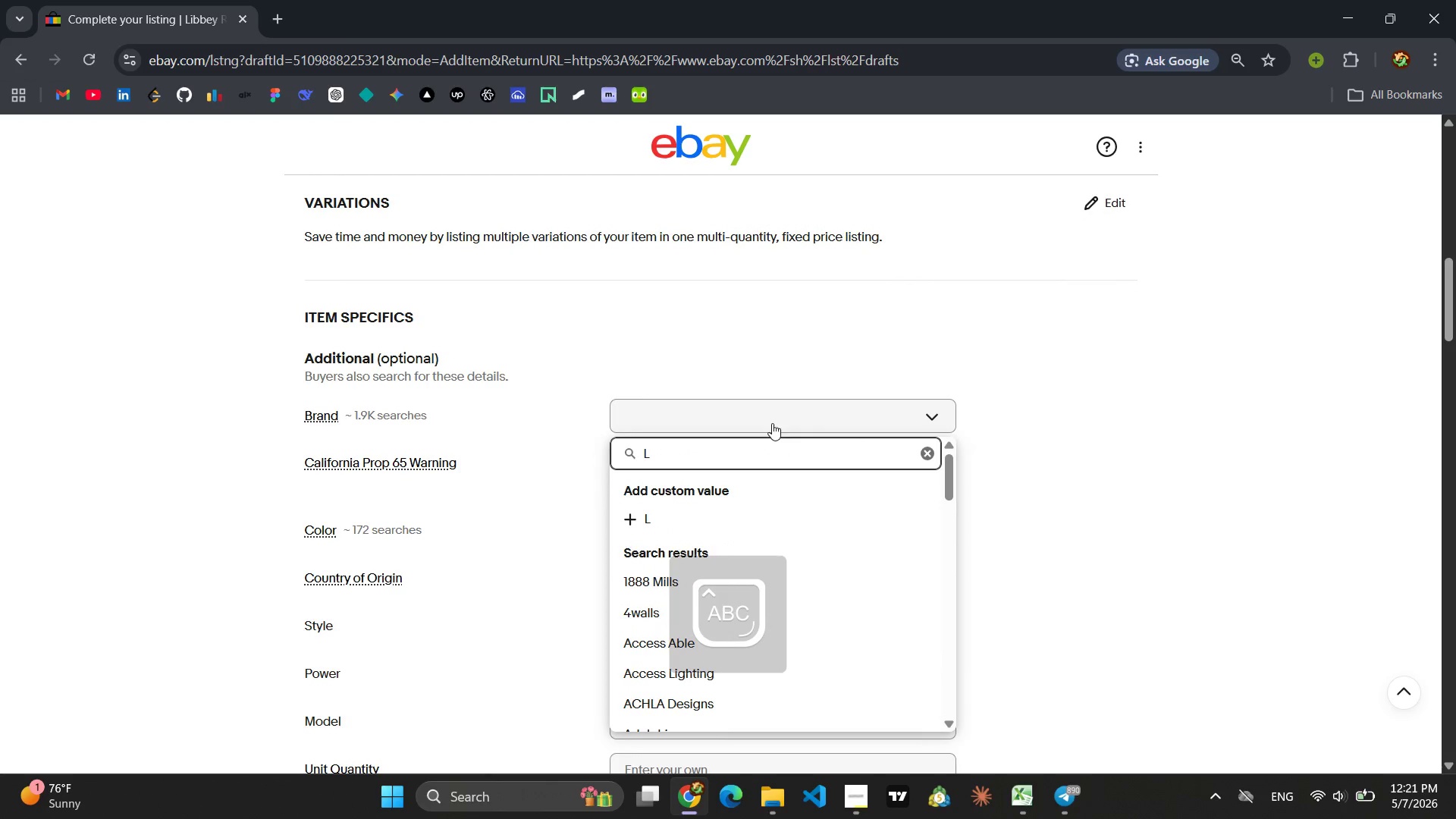 
key(CapsLock)
 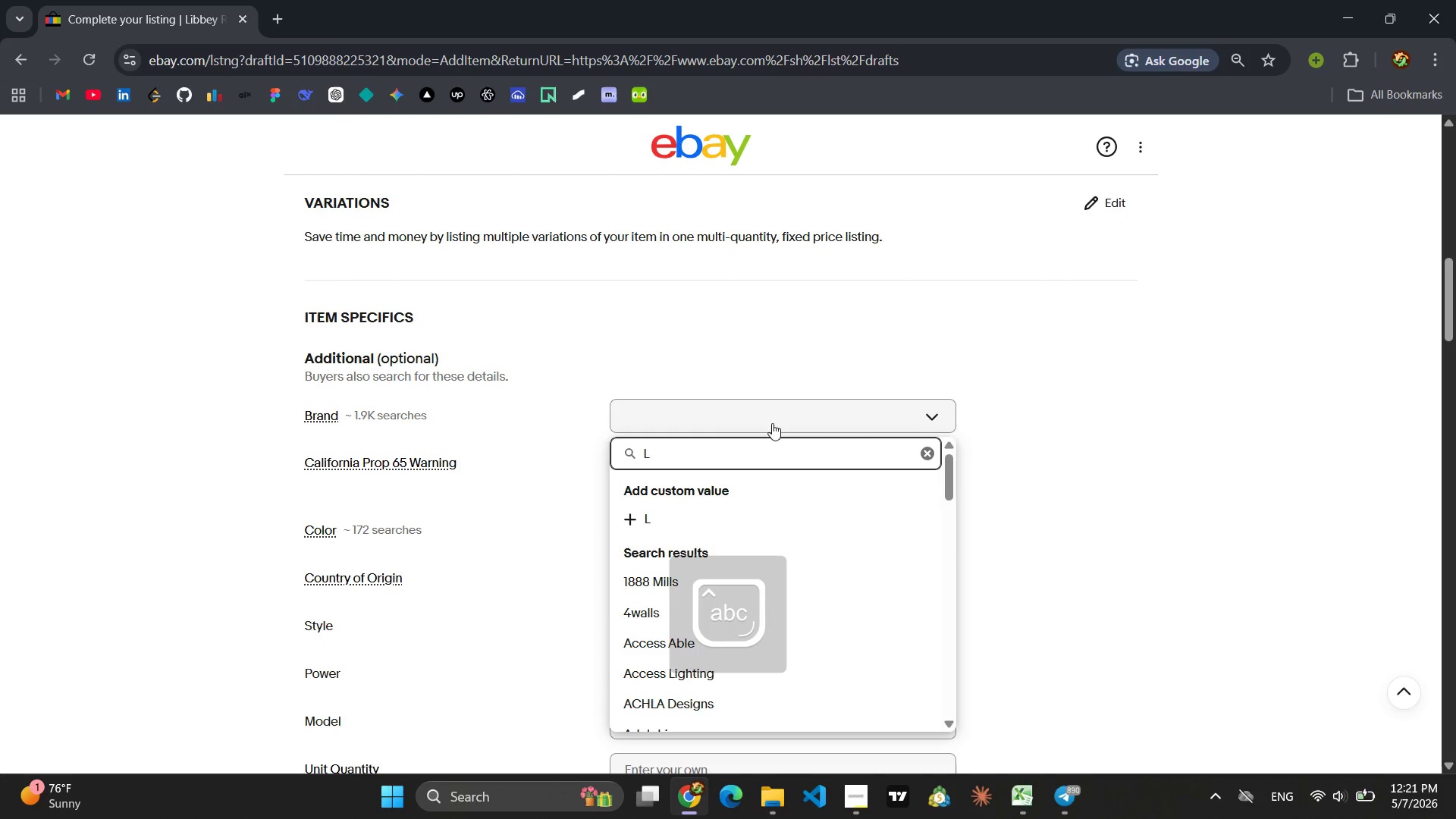 
type(ibbey)
 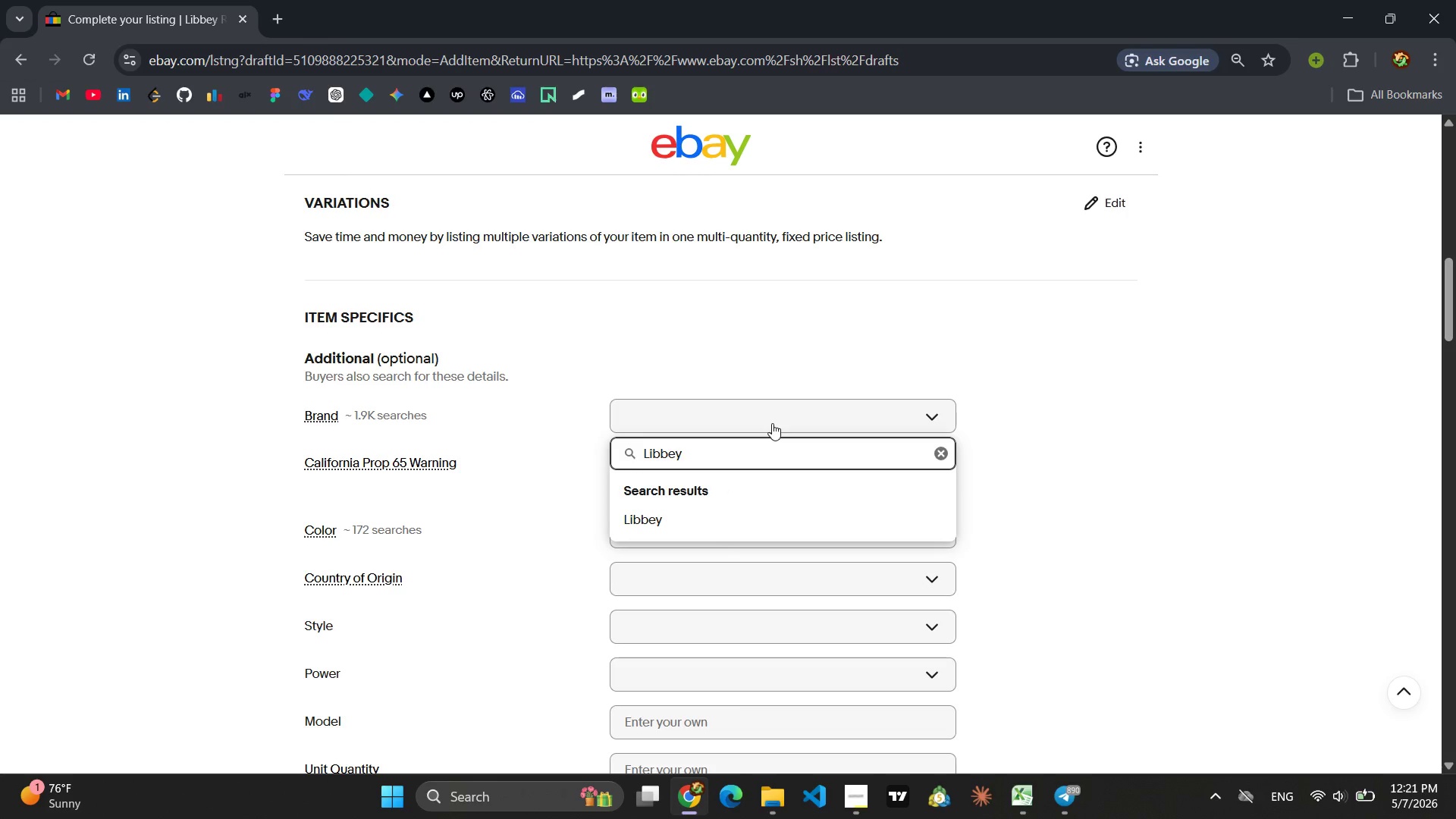 
key(Enter)
 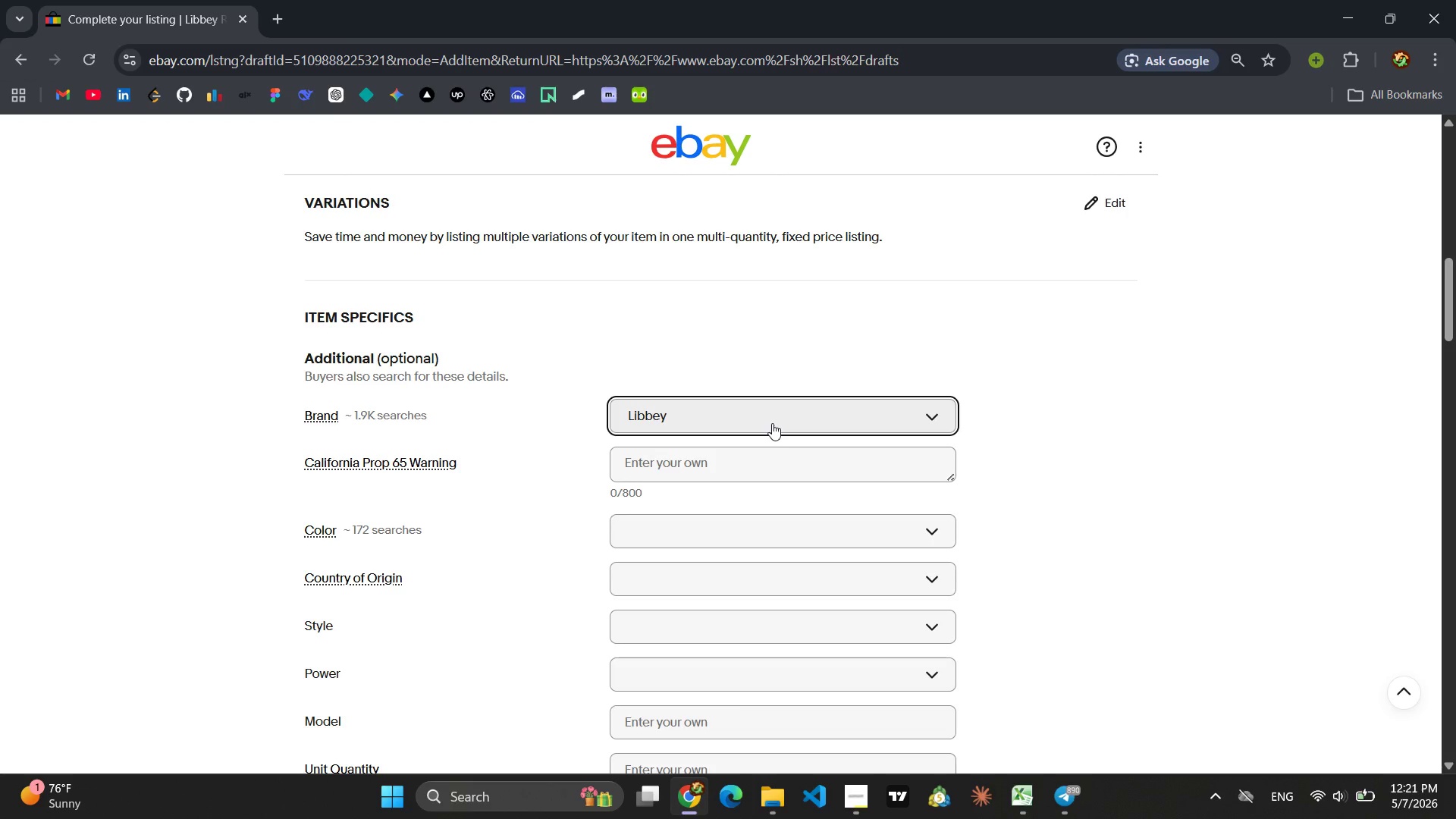 
left_click([772, 423])
 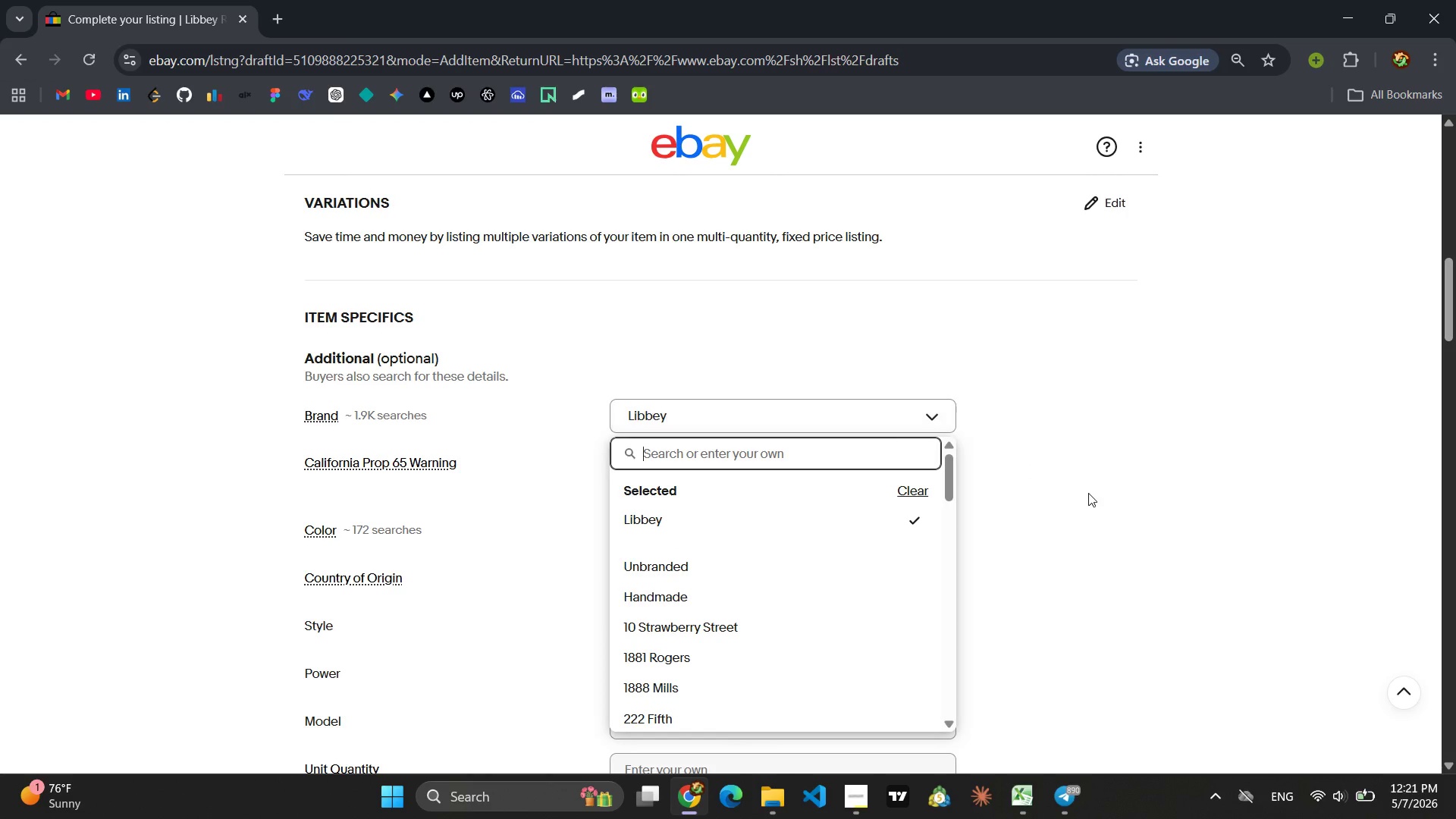 
left_click([1088, 493])
 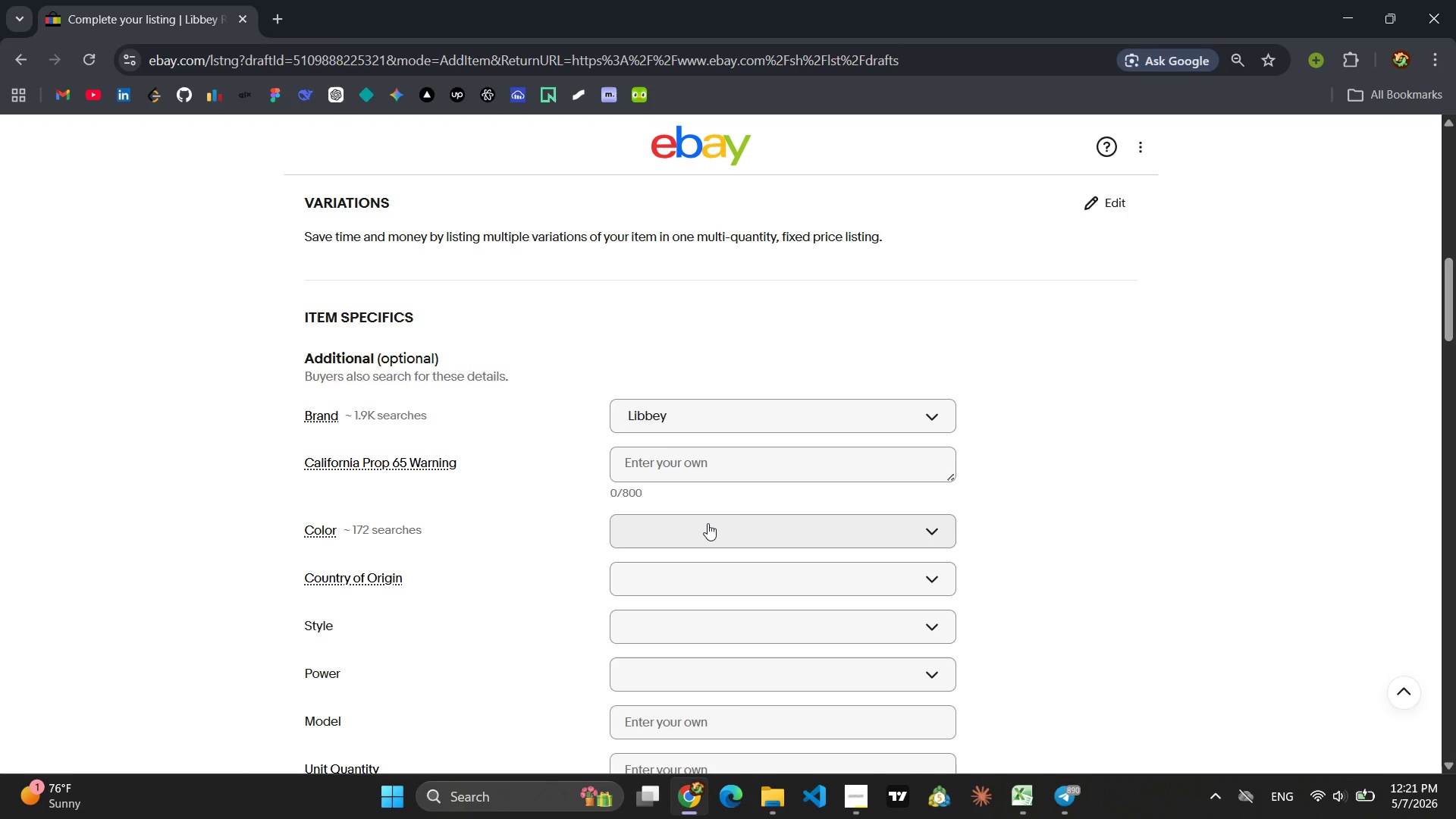 
wait(6.48)
 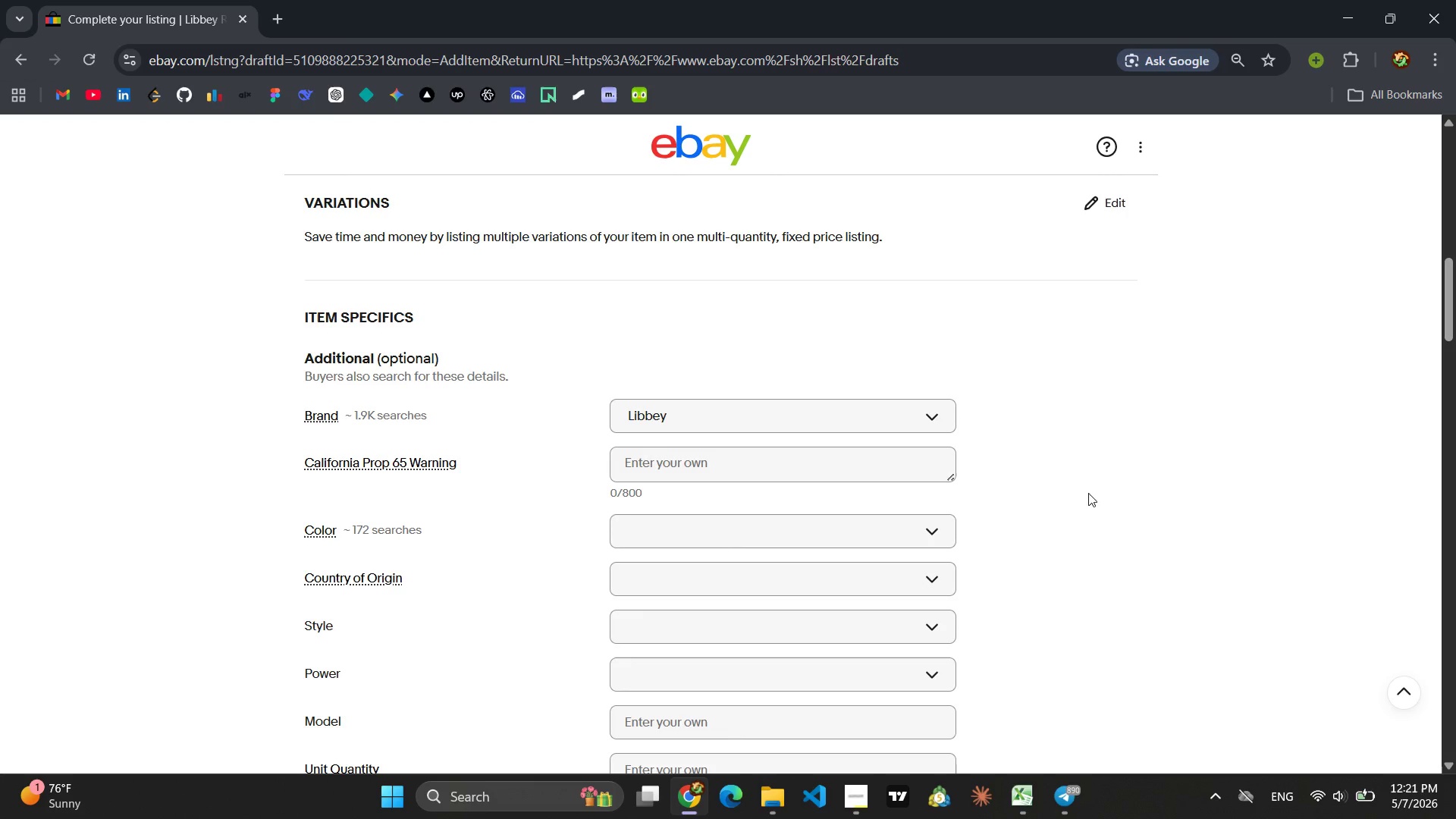 
left_click([708, 523])
 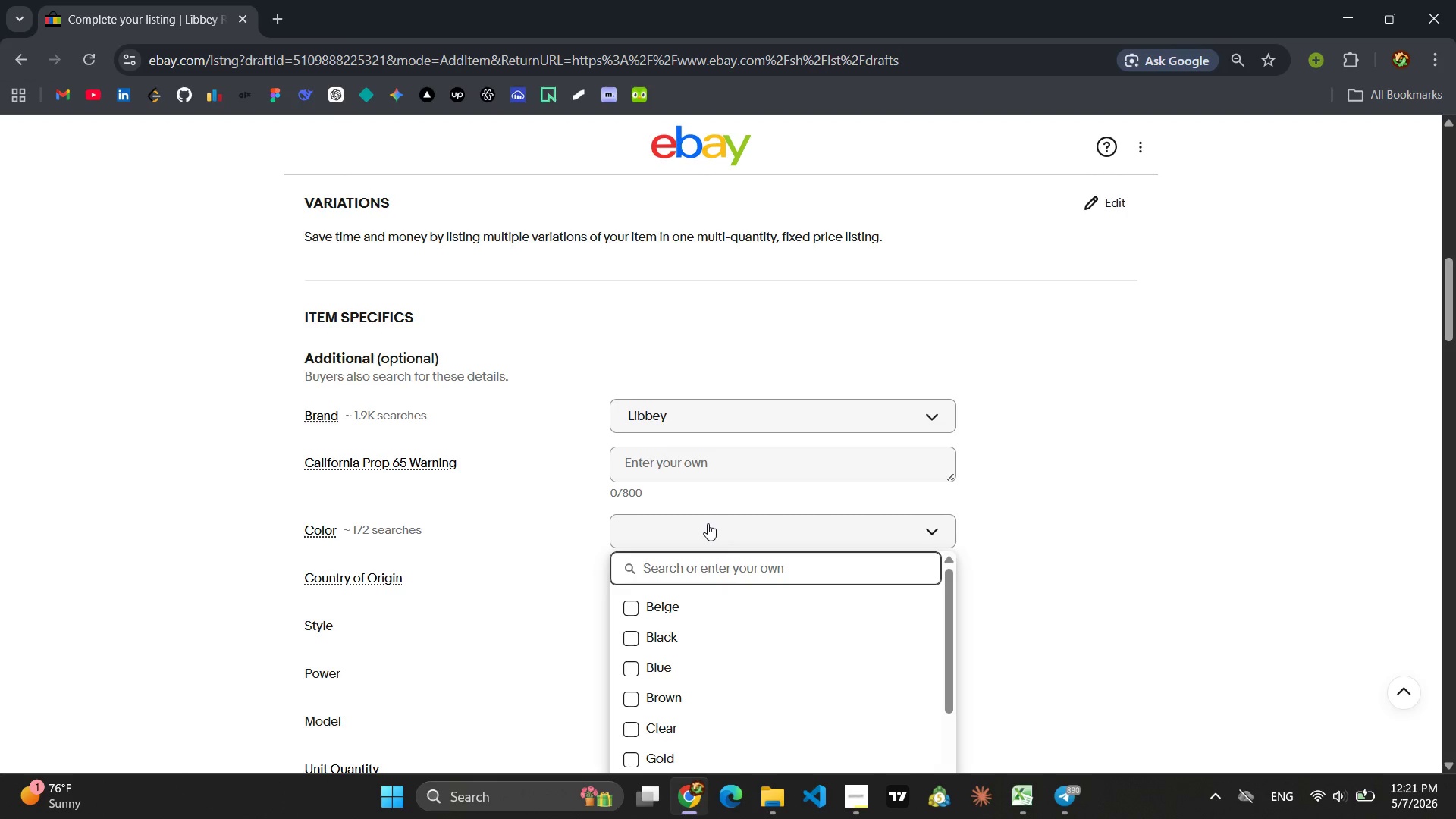 
type(Clear)
 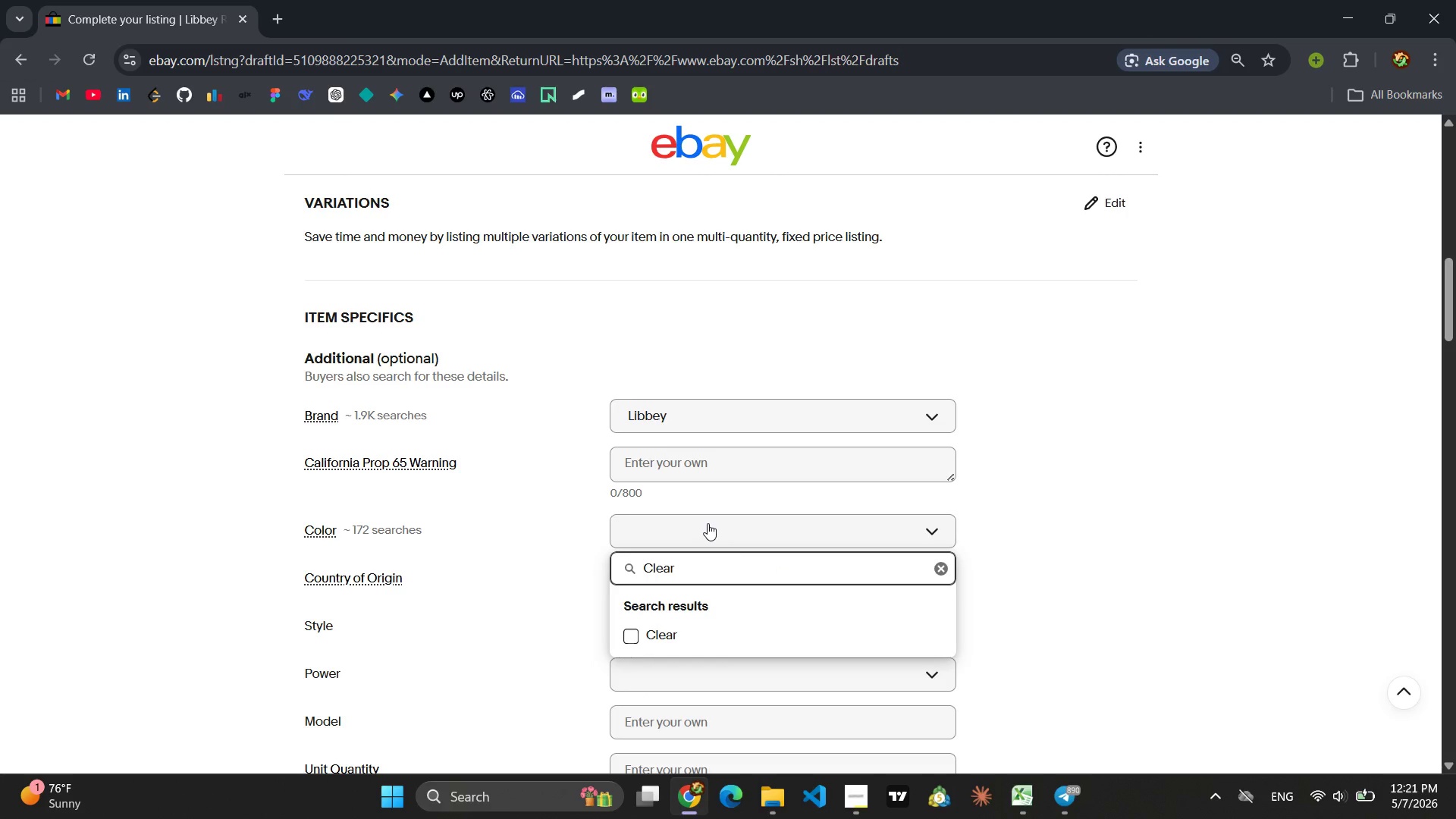 
type( /Chrome tops)
 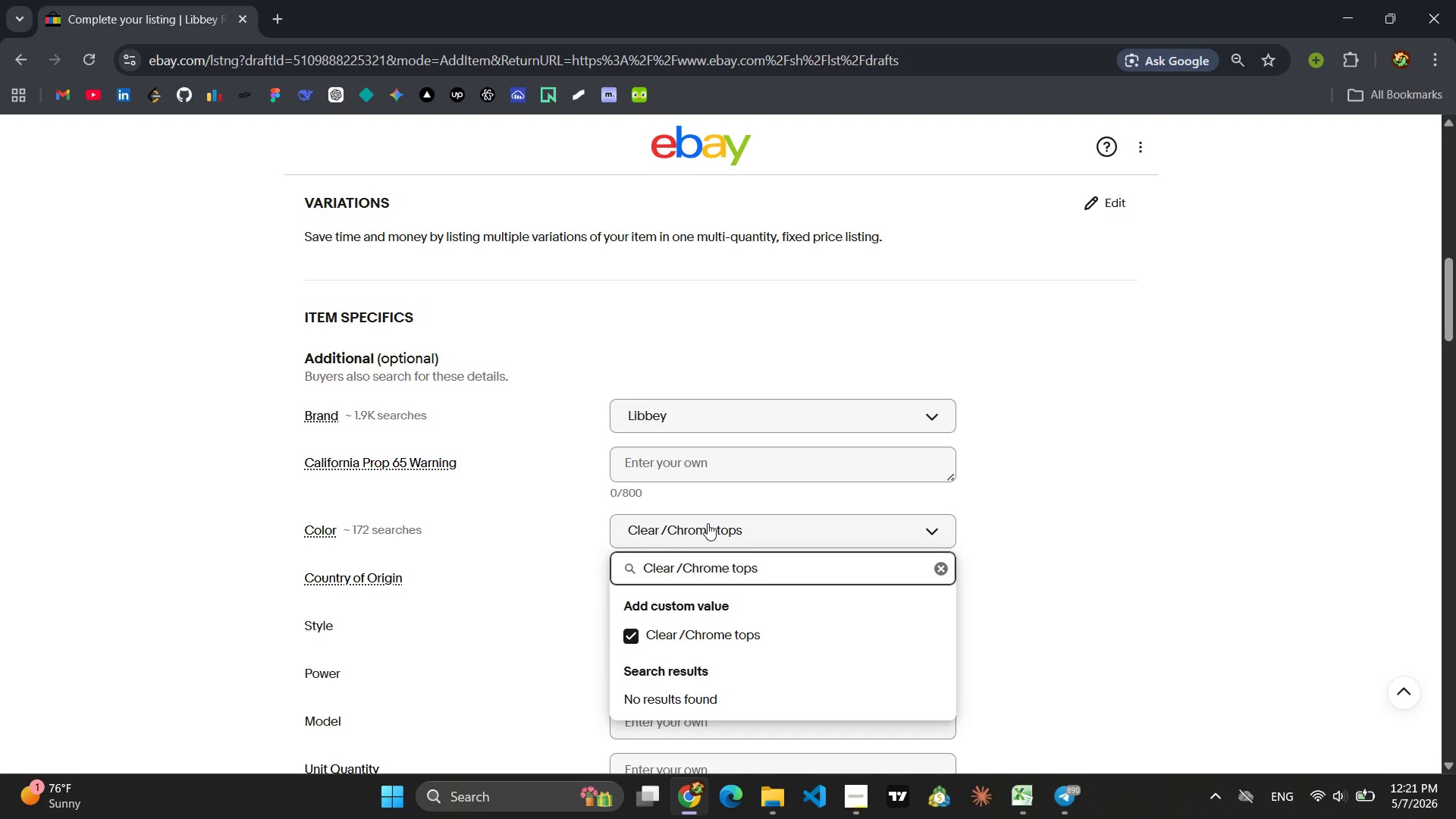 
 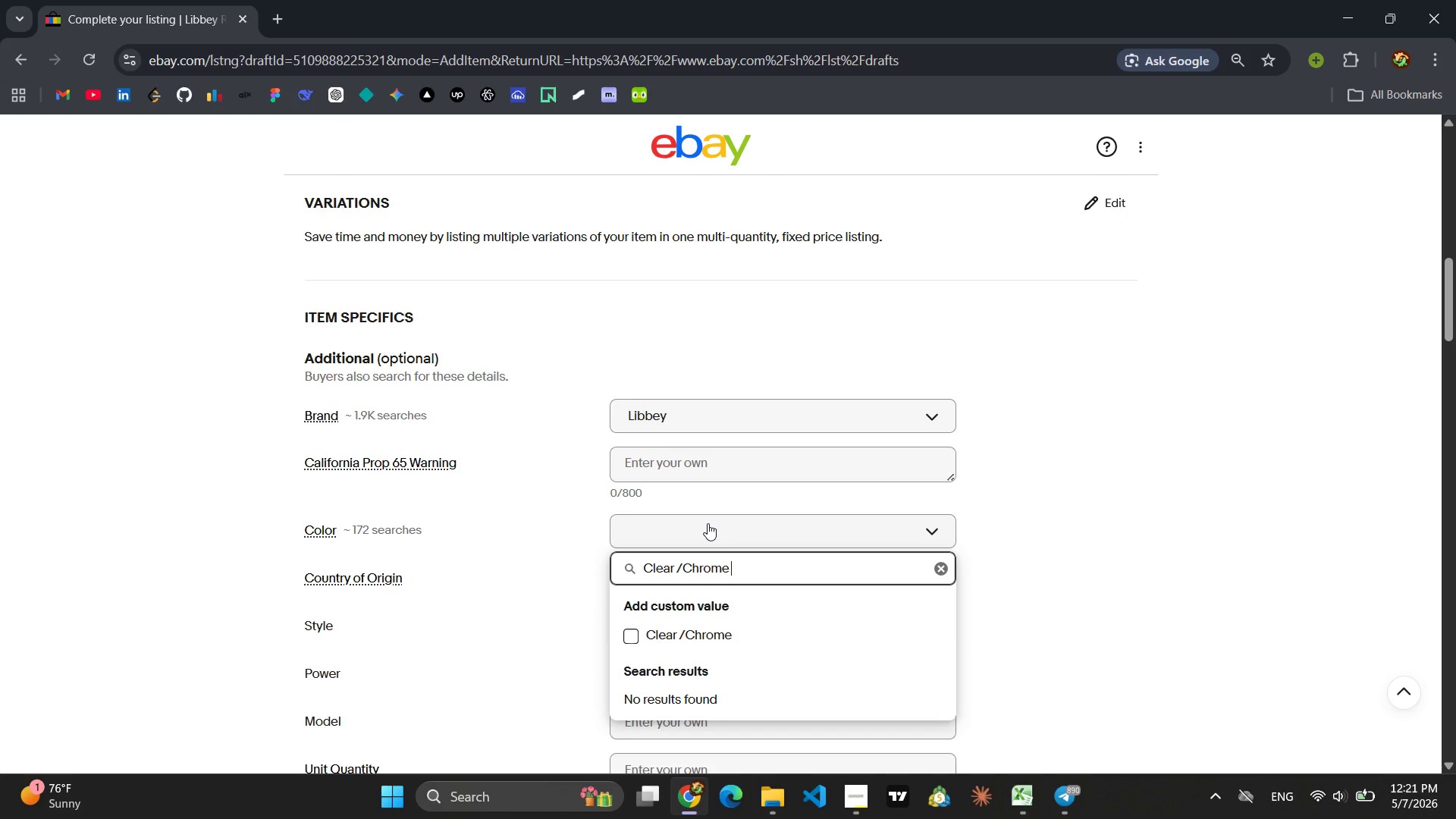 
key(Enter)
 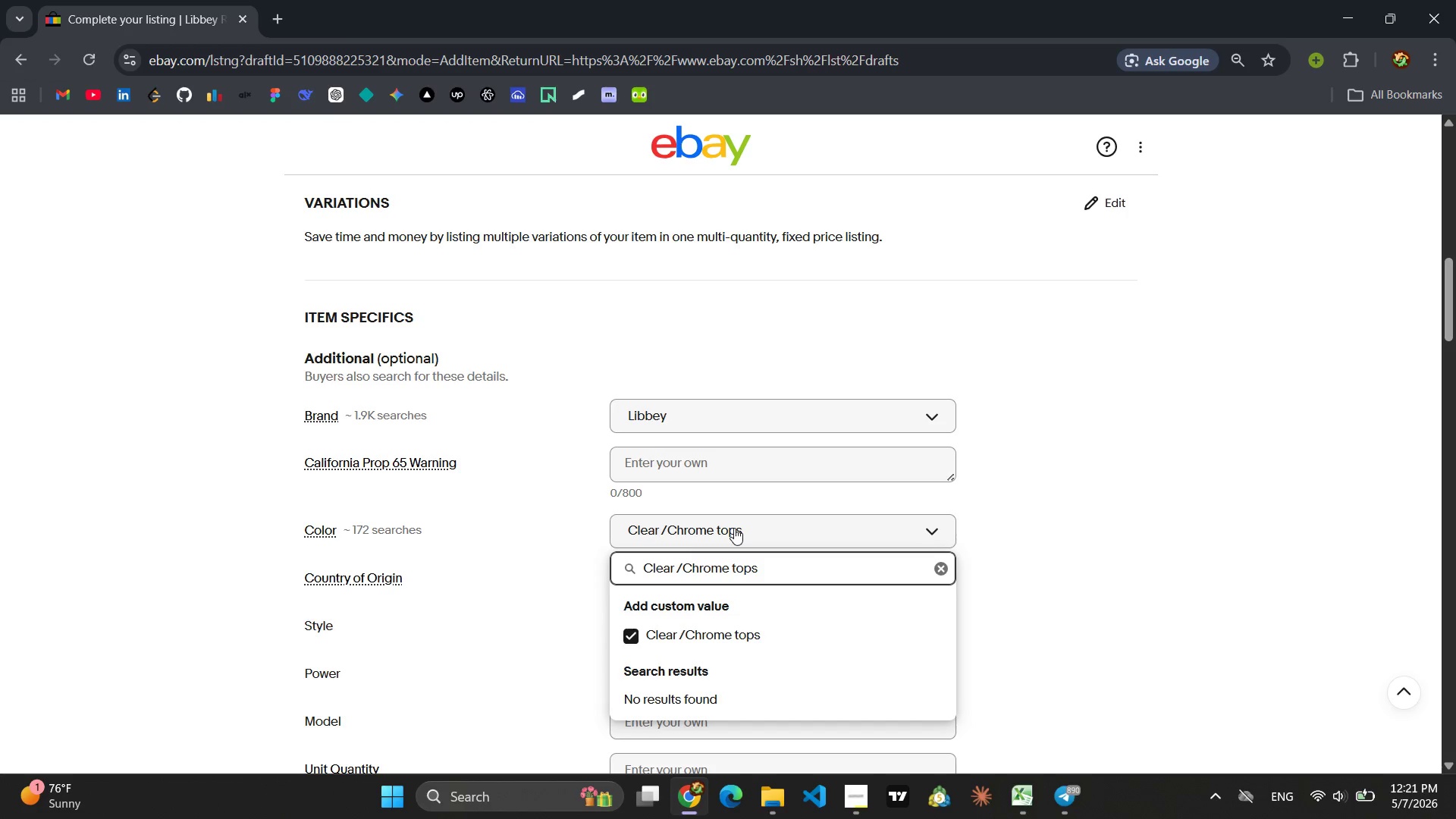 
left_click([1008, 615])
 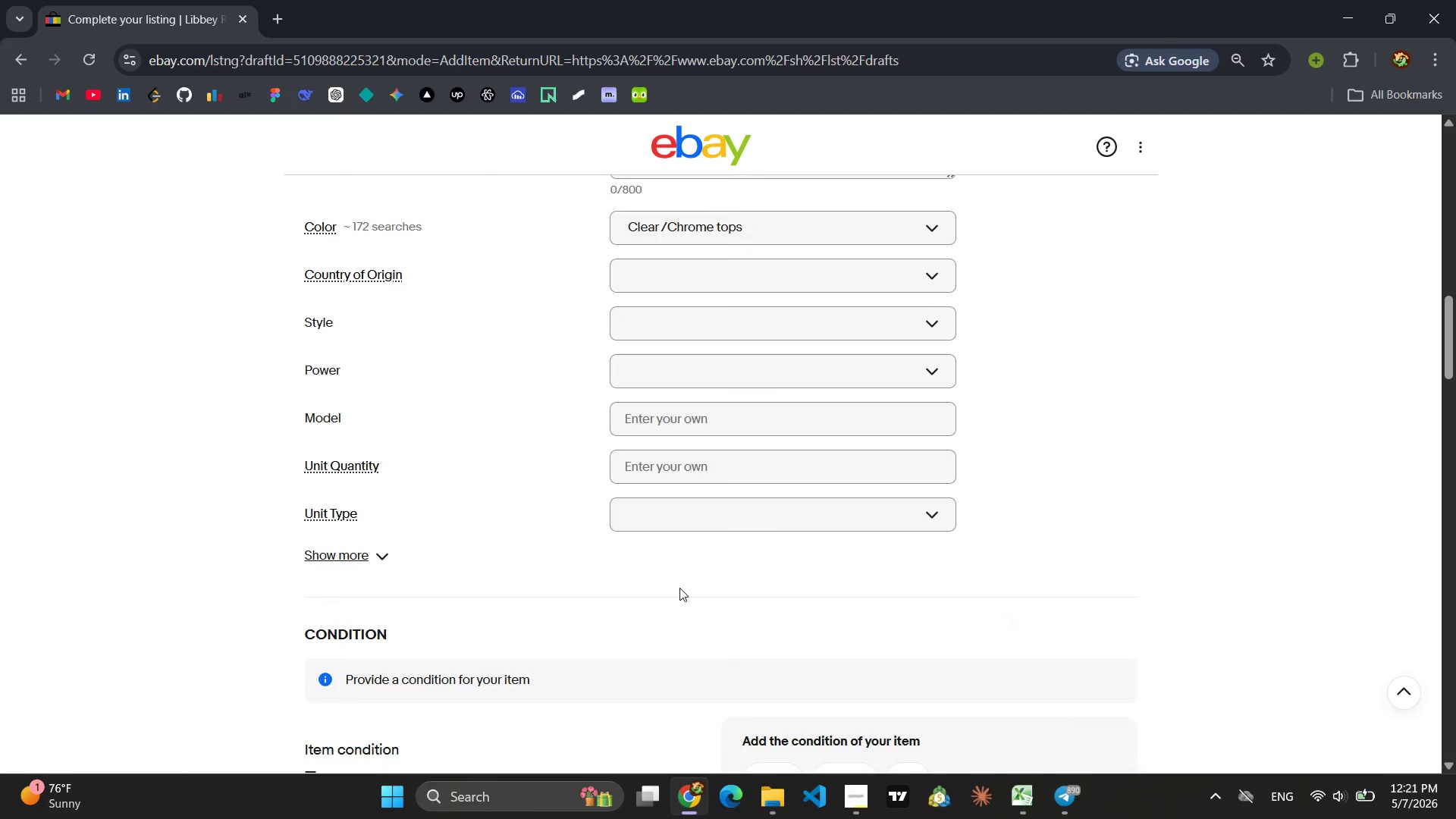 
left_click([375, 556])
 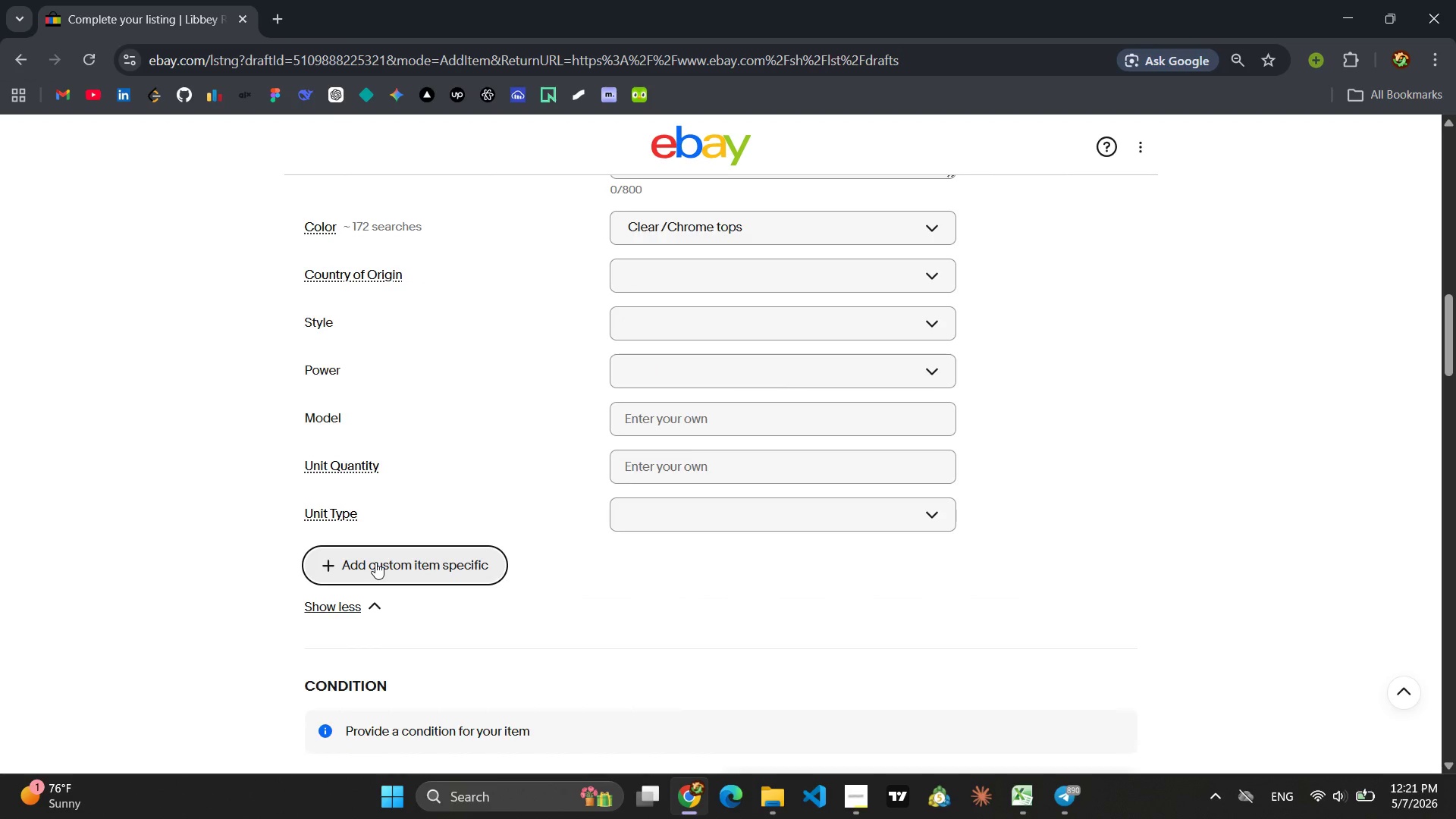 
left_click([375, 562])
 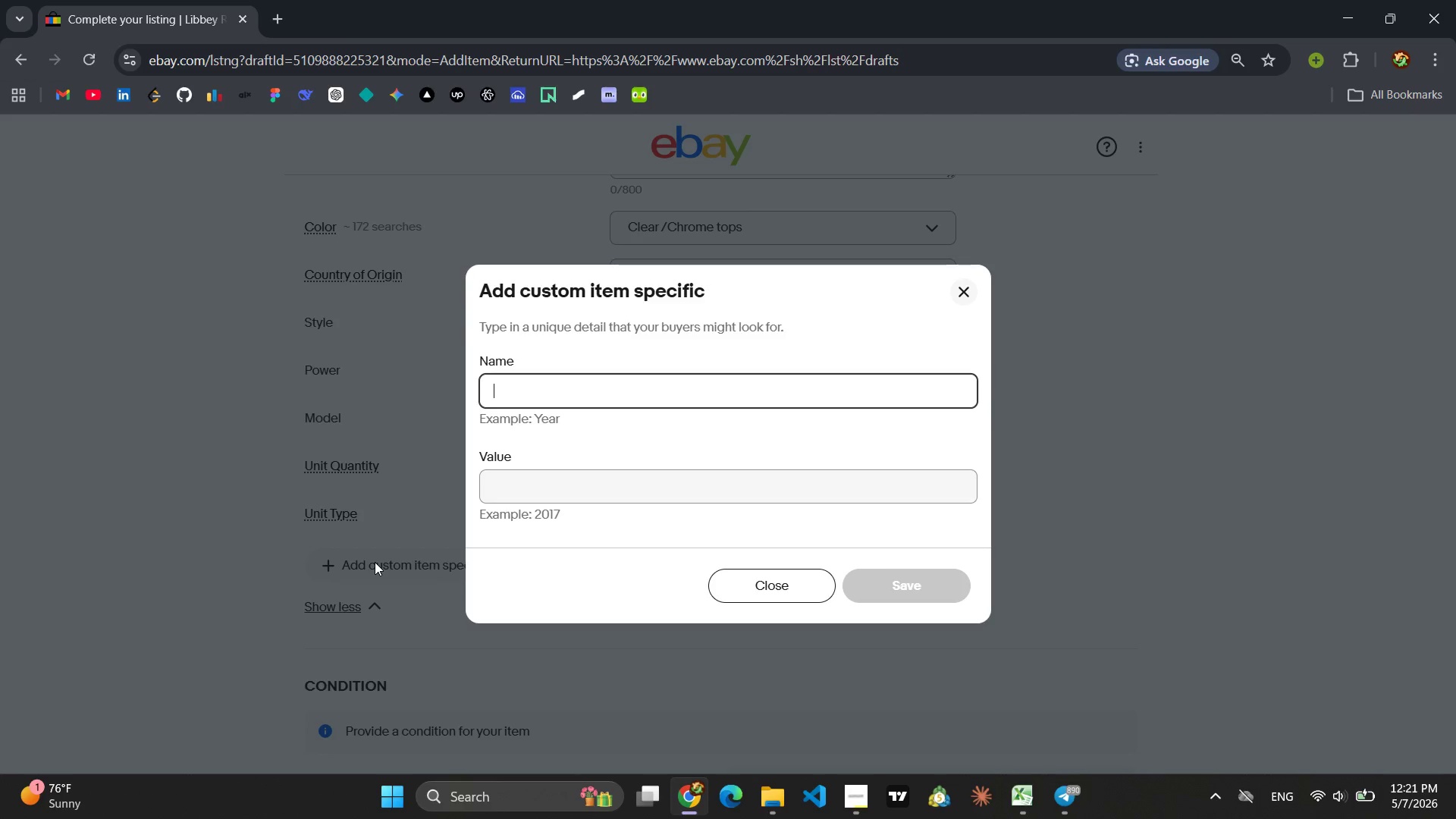 
key(Shift+ShiftLeft)
 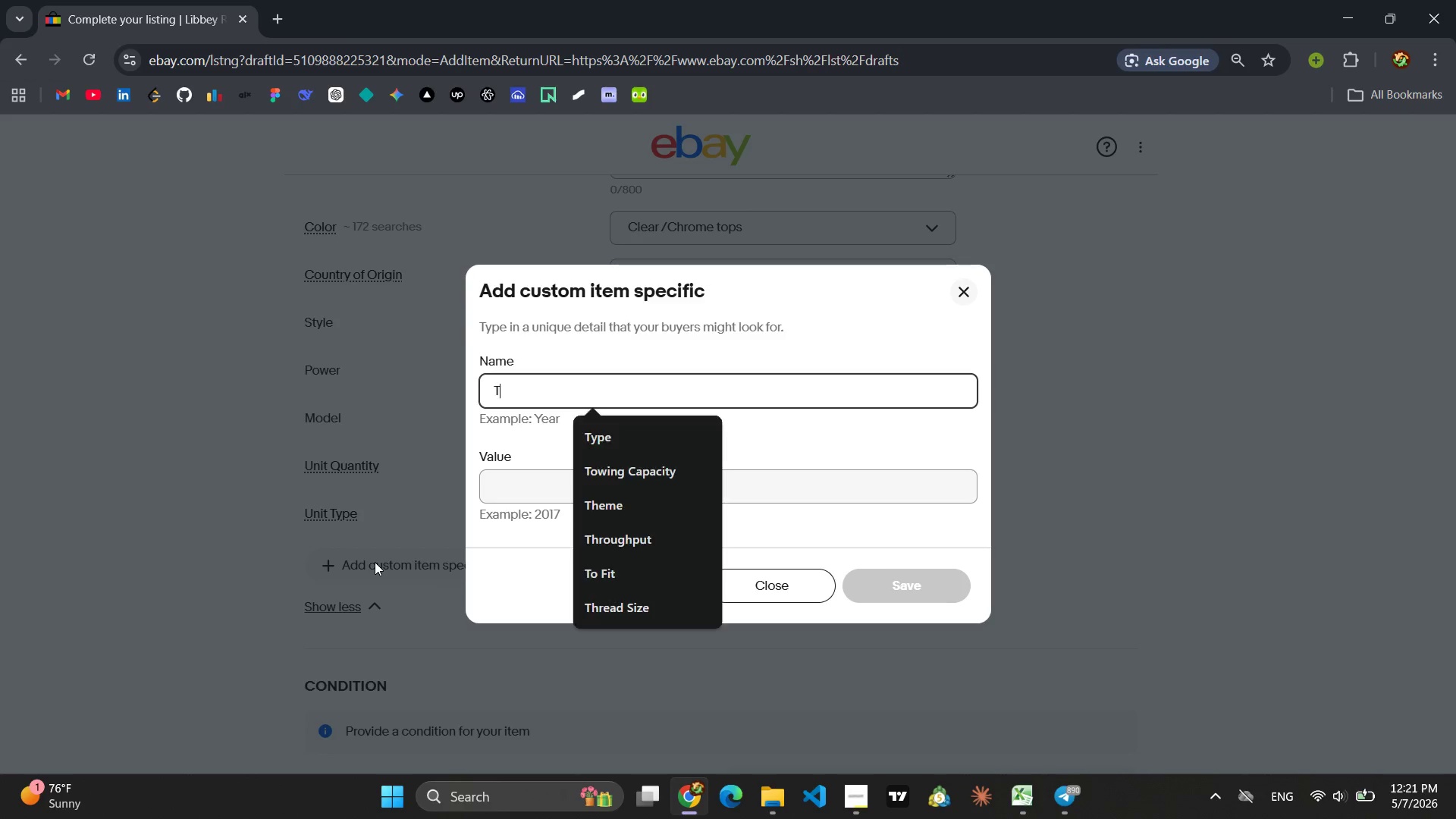 
key(Shift+T)
 